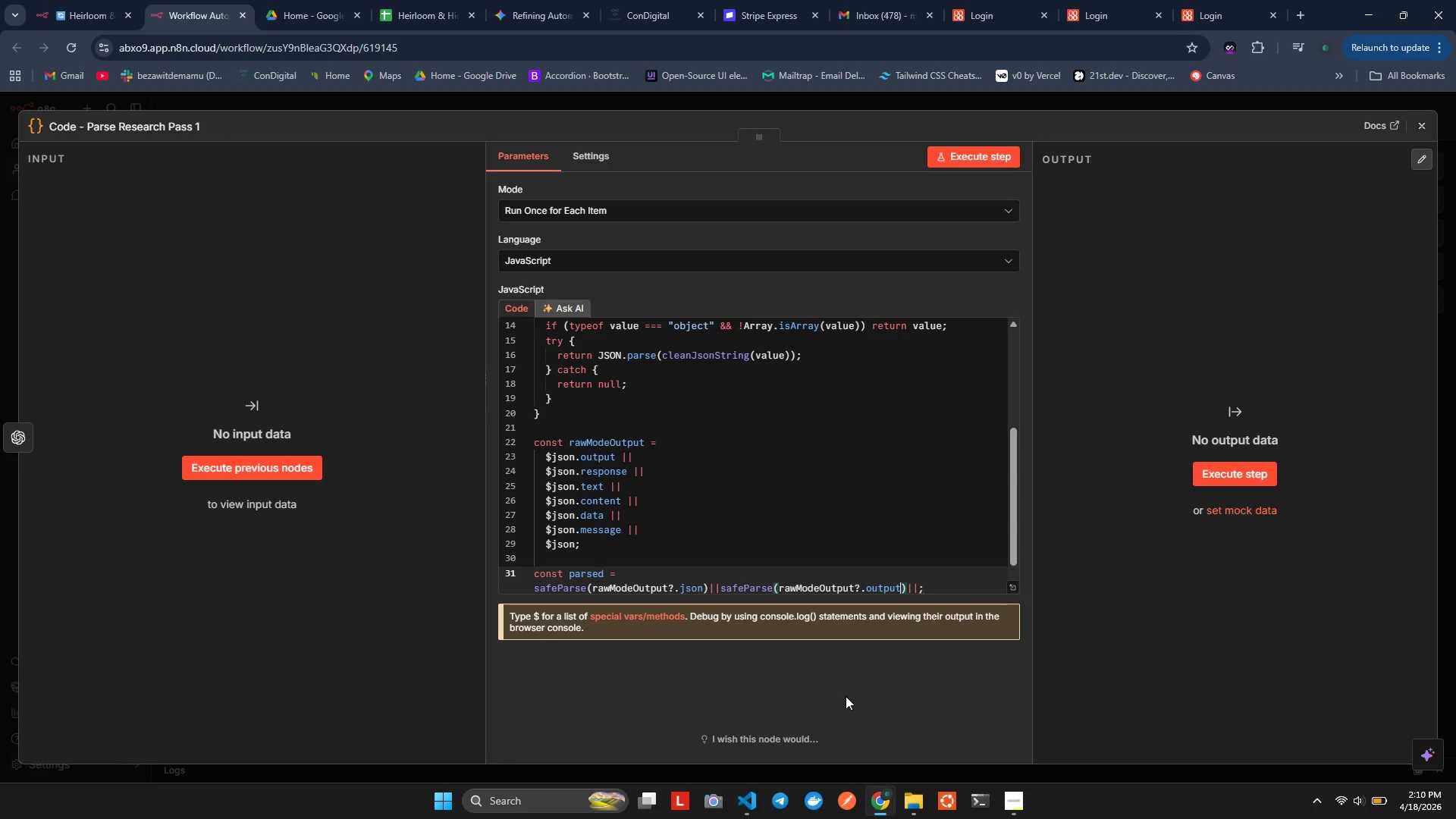 
key(Alt+Shift+F)
 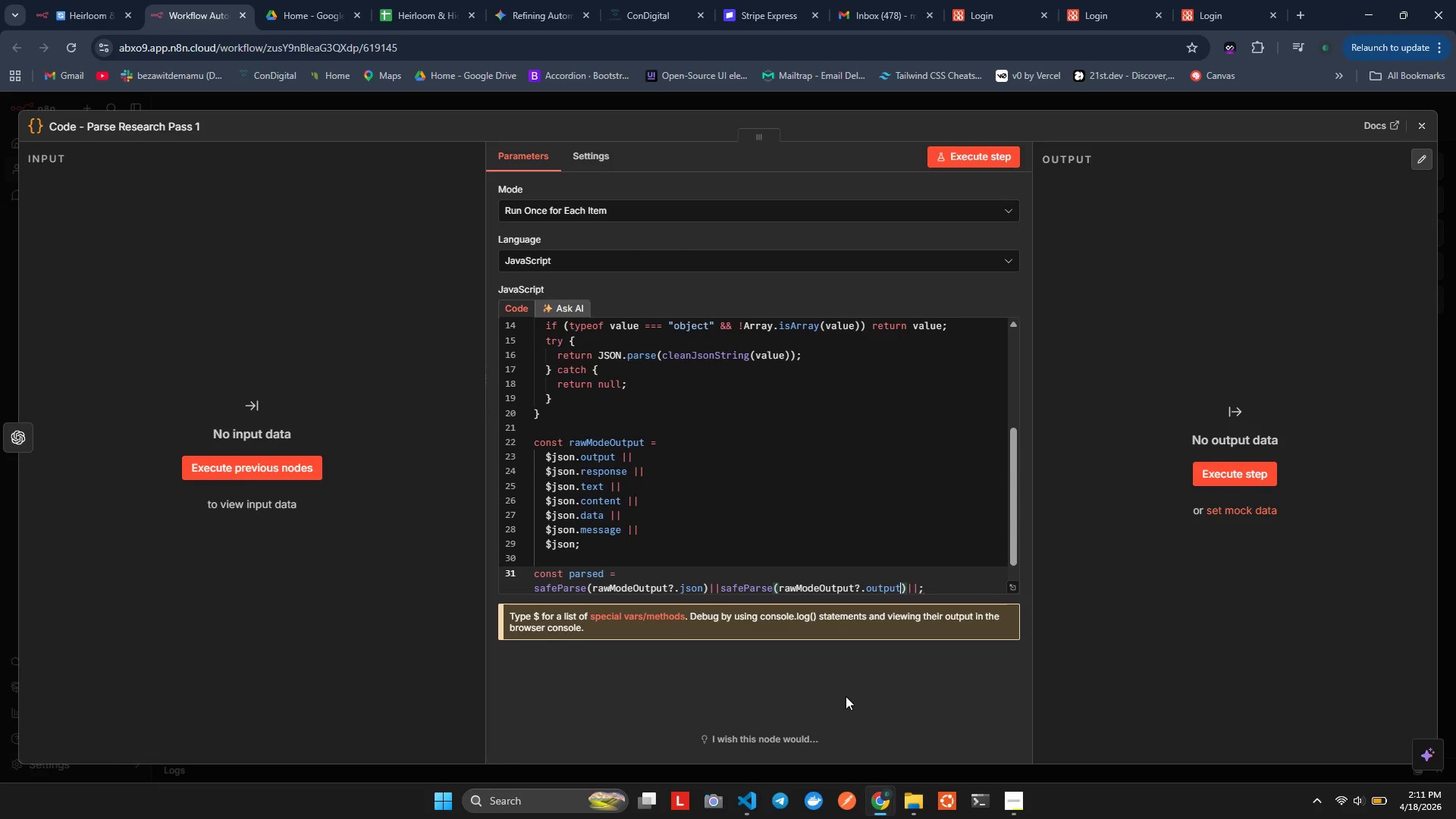 
key(ArrowRight)
 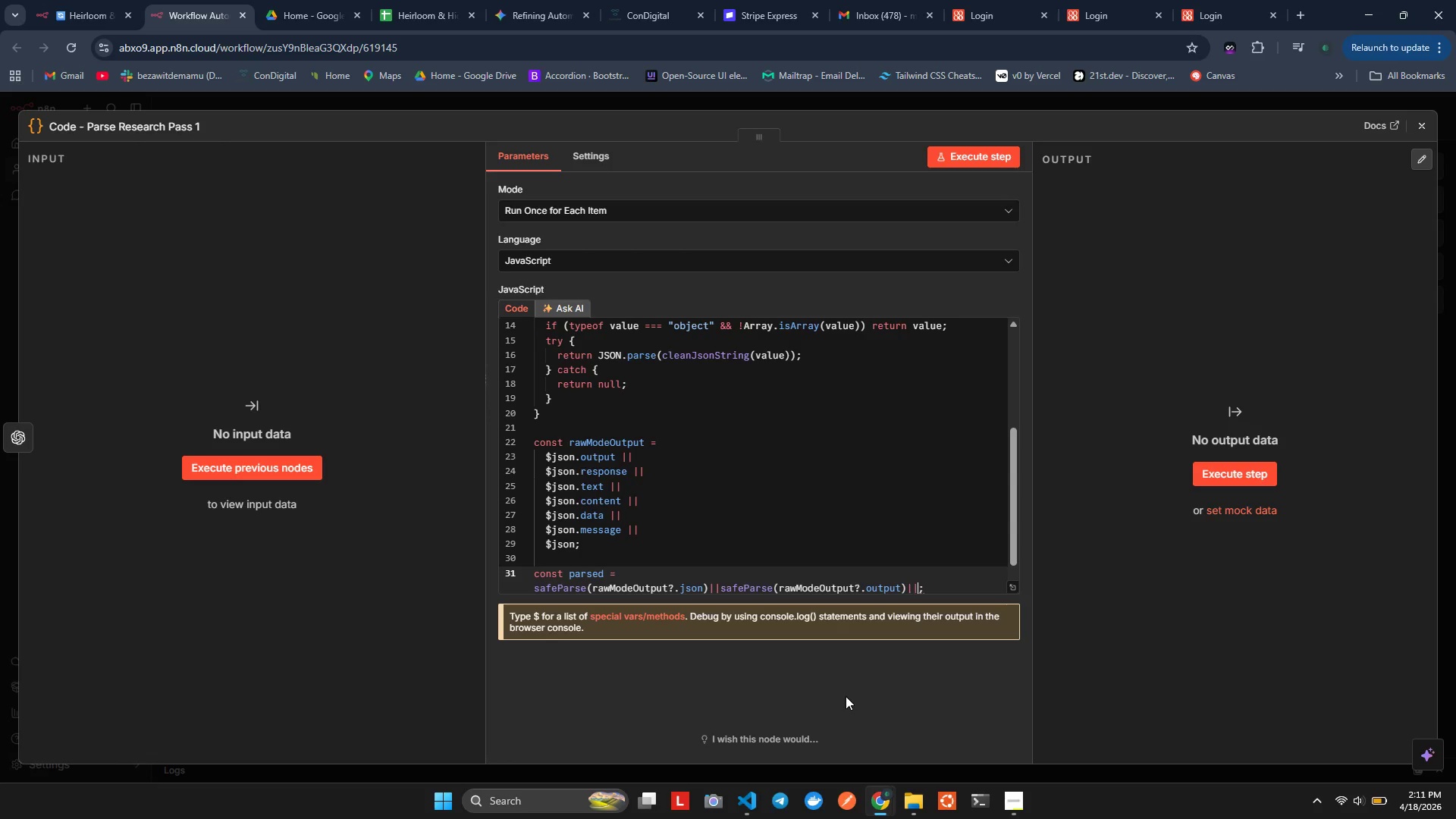 
key(ArrowRight)
 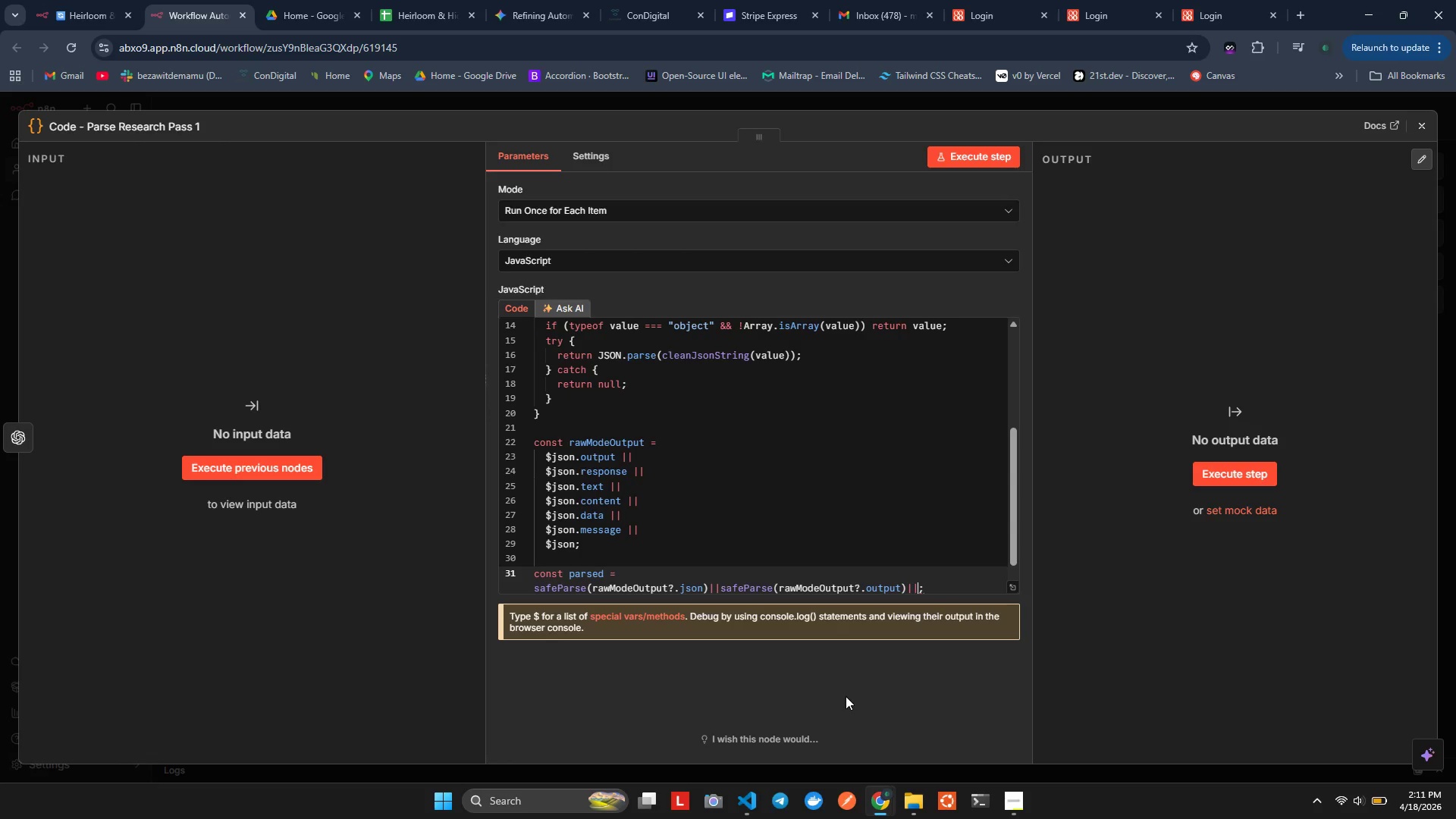 
key(ArrowRight)
 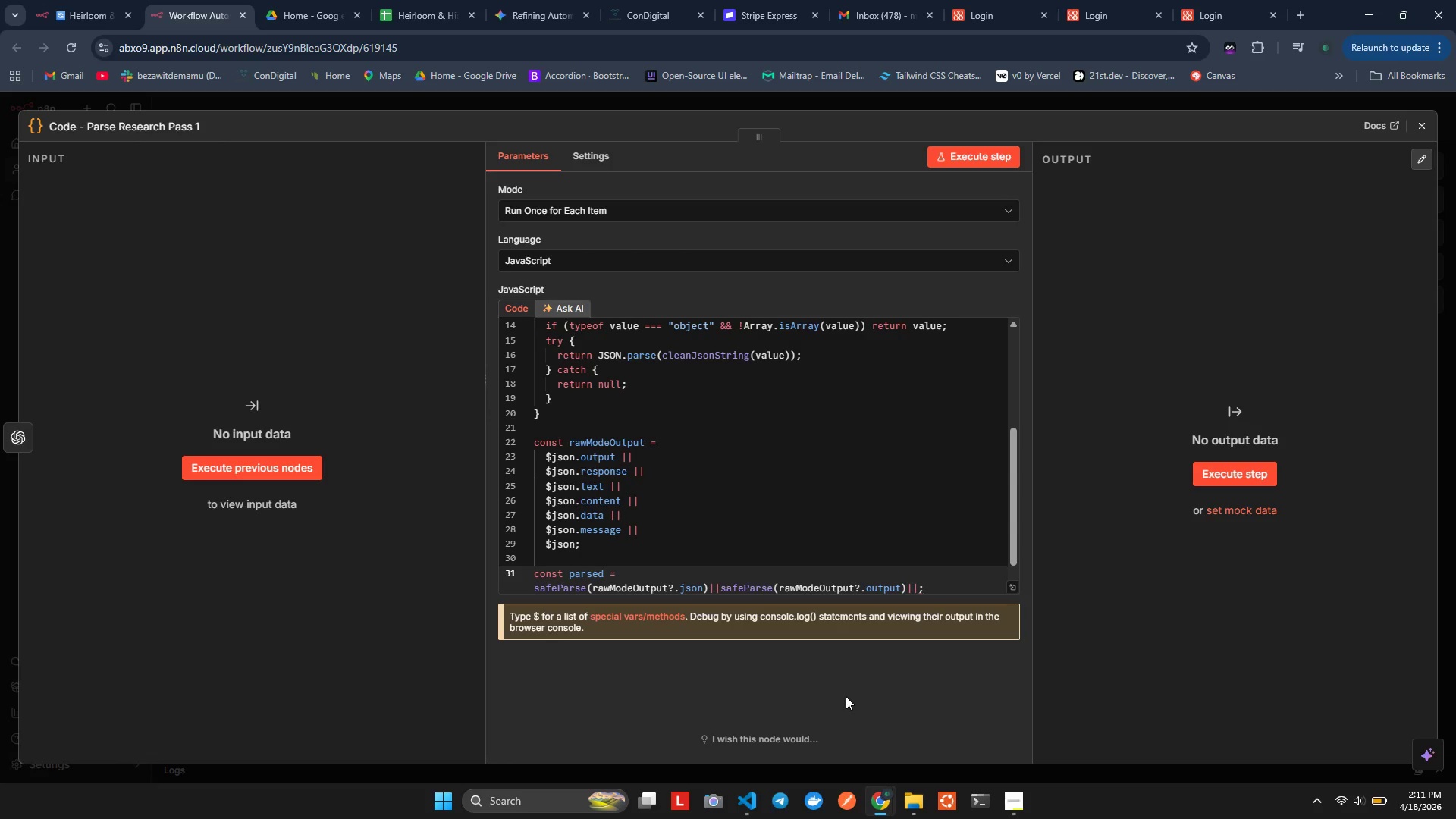 
hold_key(key=ControlLeft, duration=2.23)
 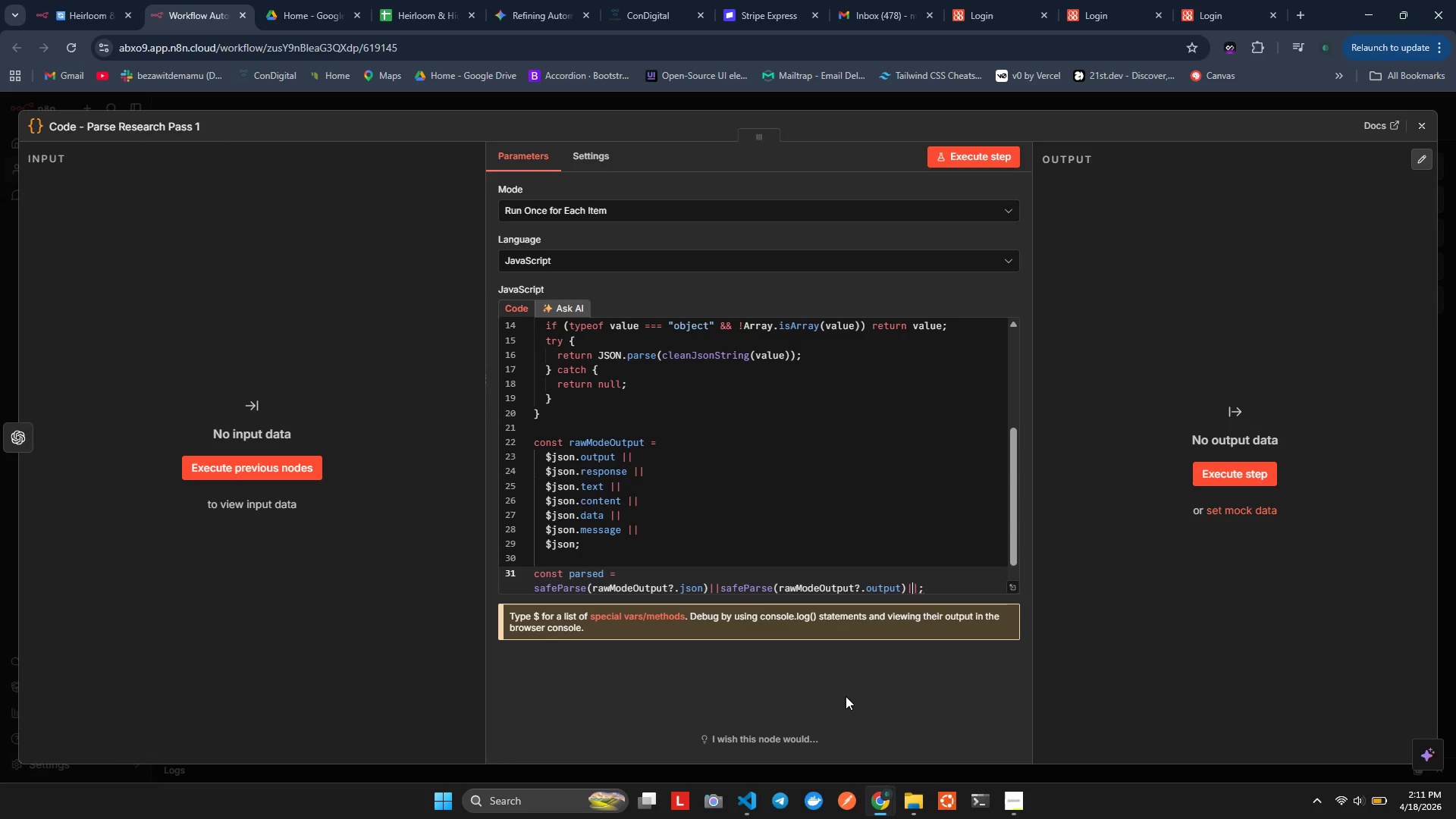 
key(ArrowLeft)
 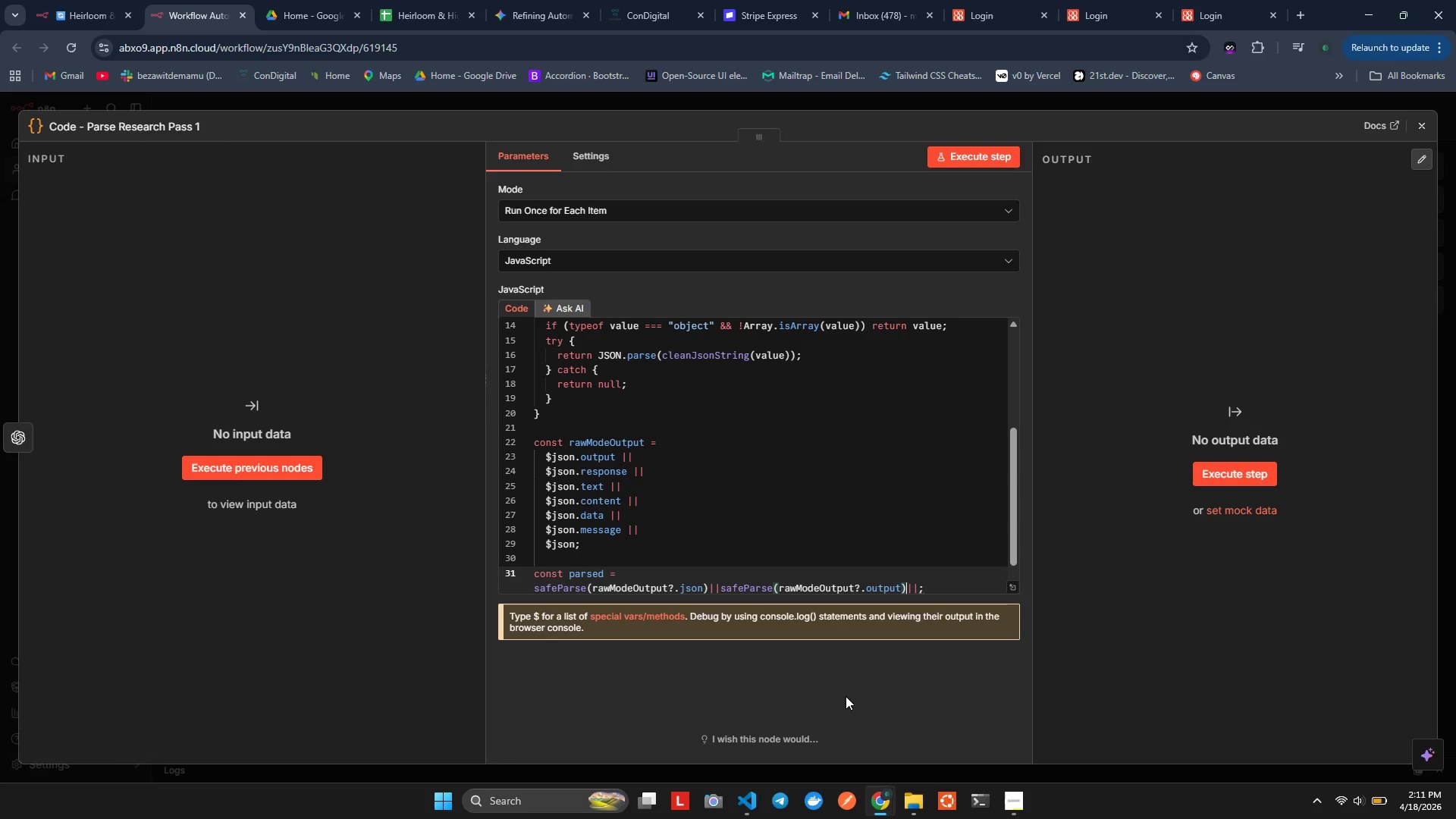 
key(ArrowLeft)
 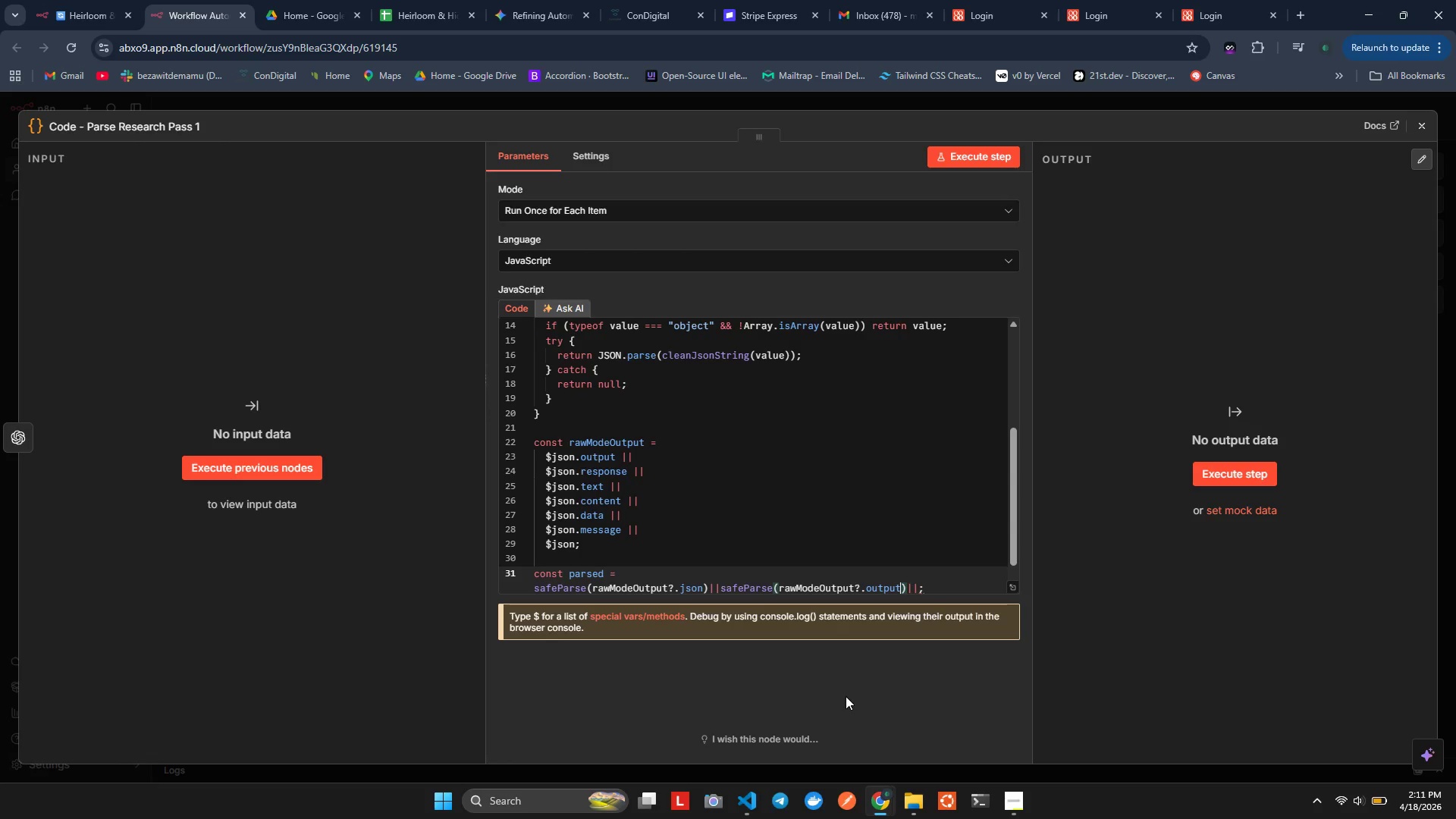 
key(ArrowLeft)
 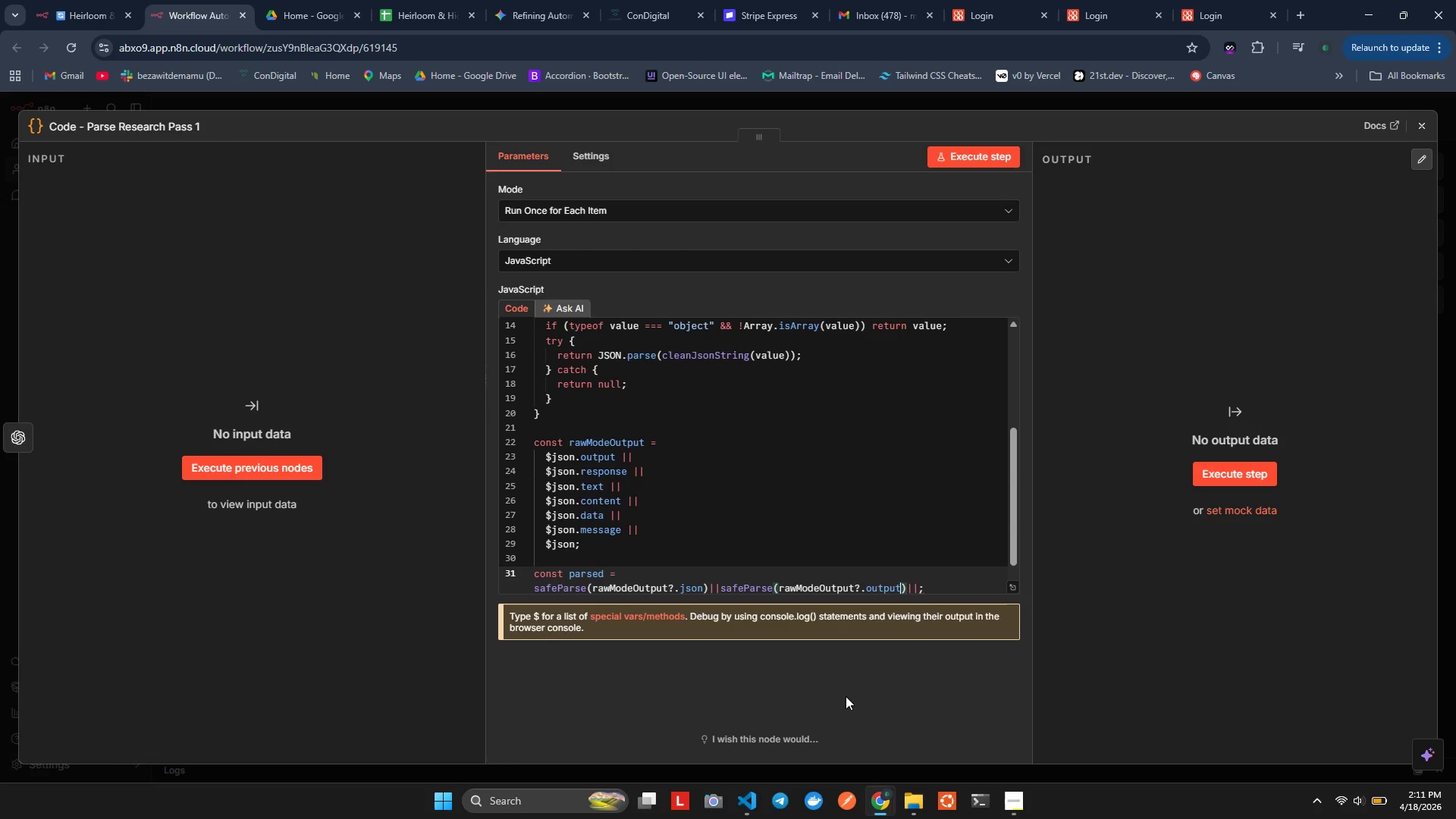 
type(_text)
 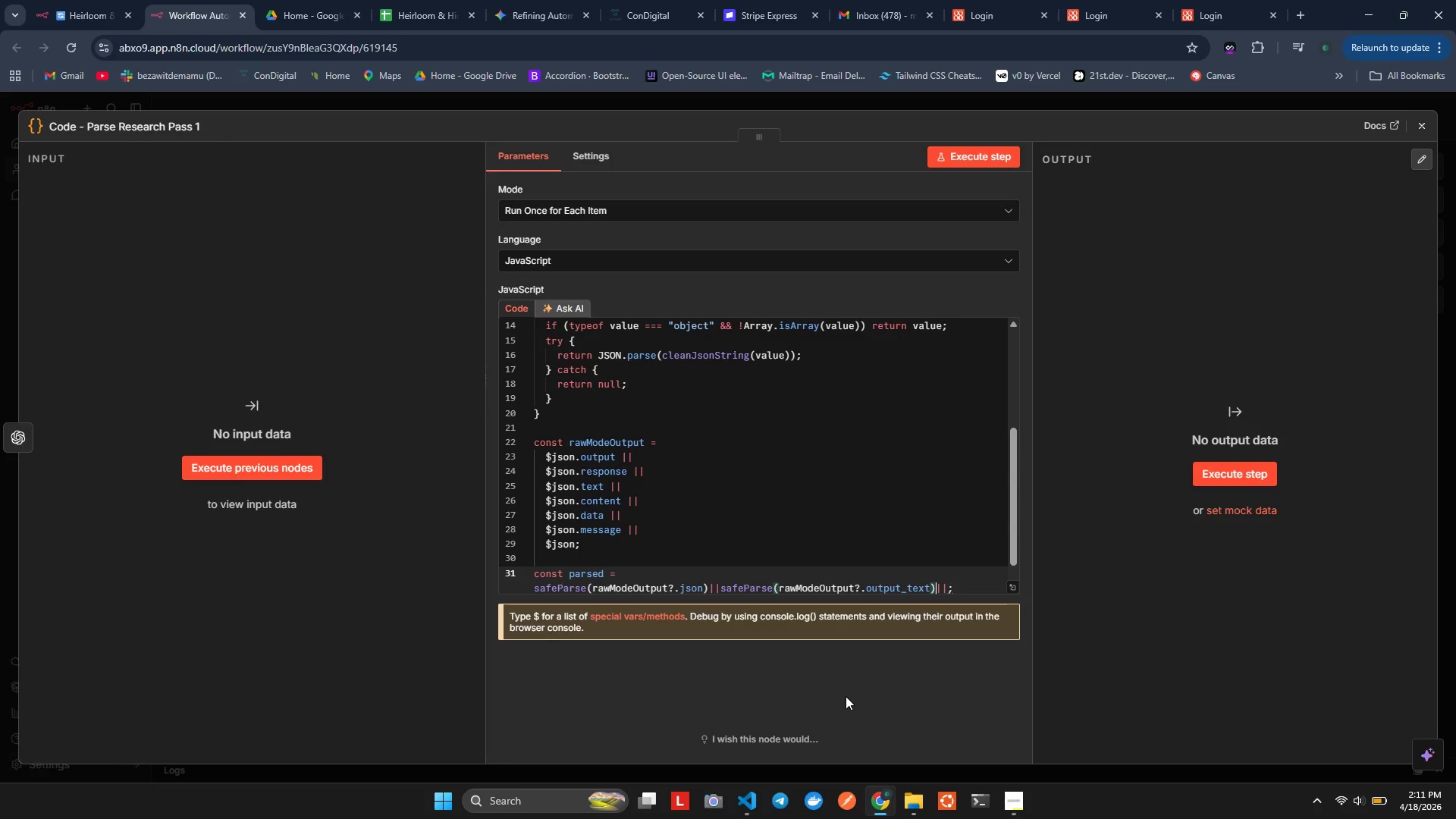 
key(ArrowRight)
 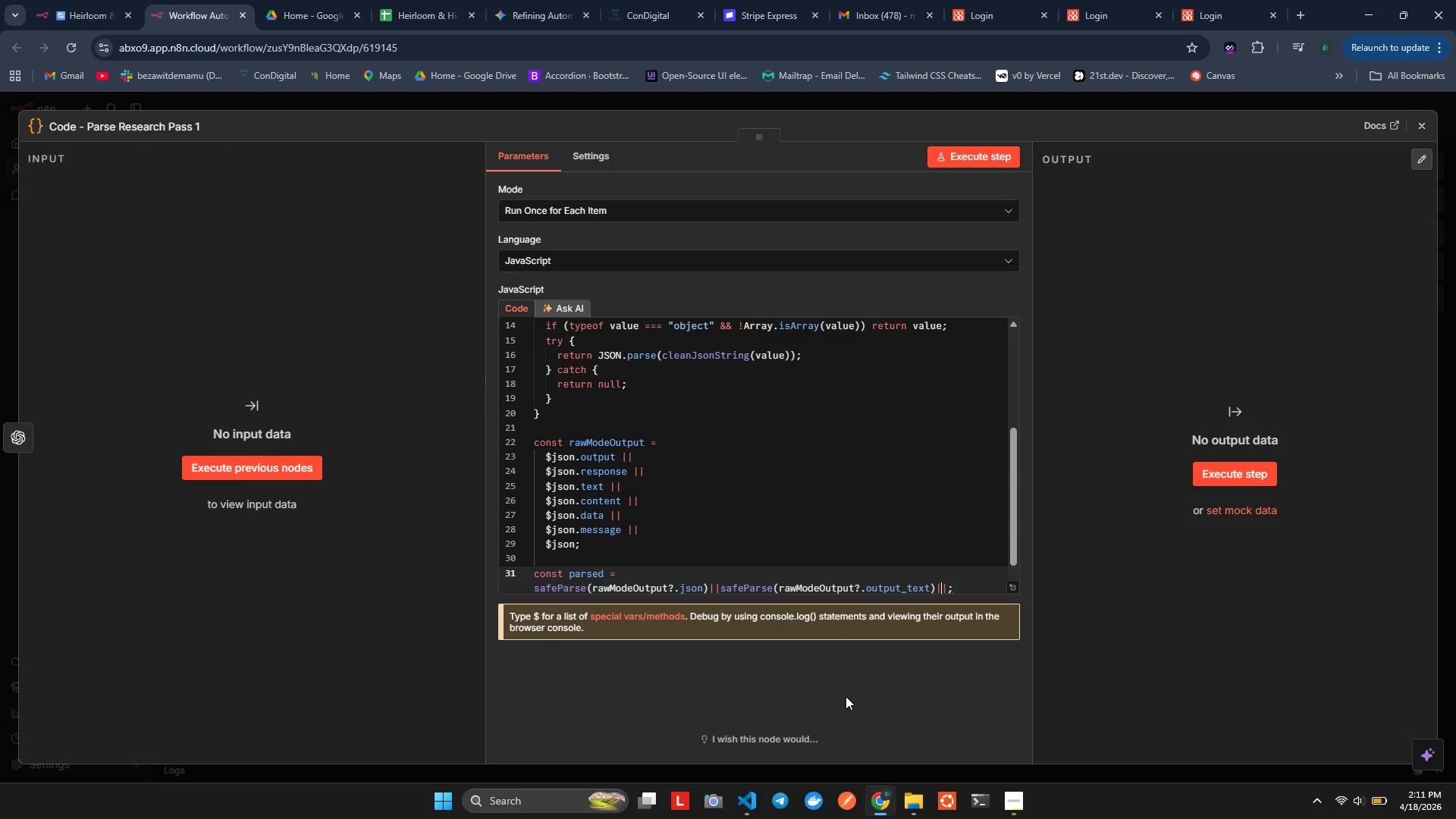 
key(ArrowRight)
 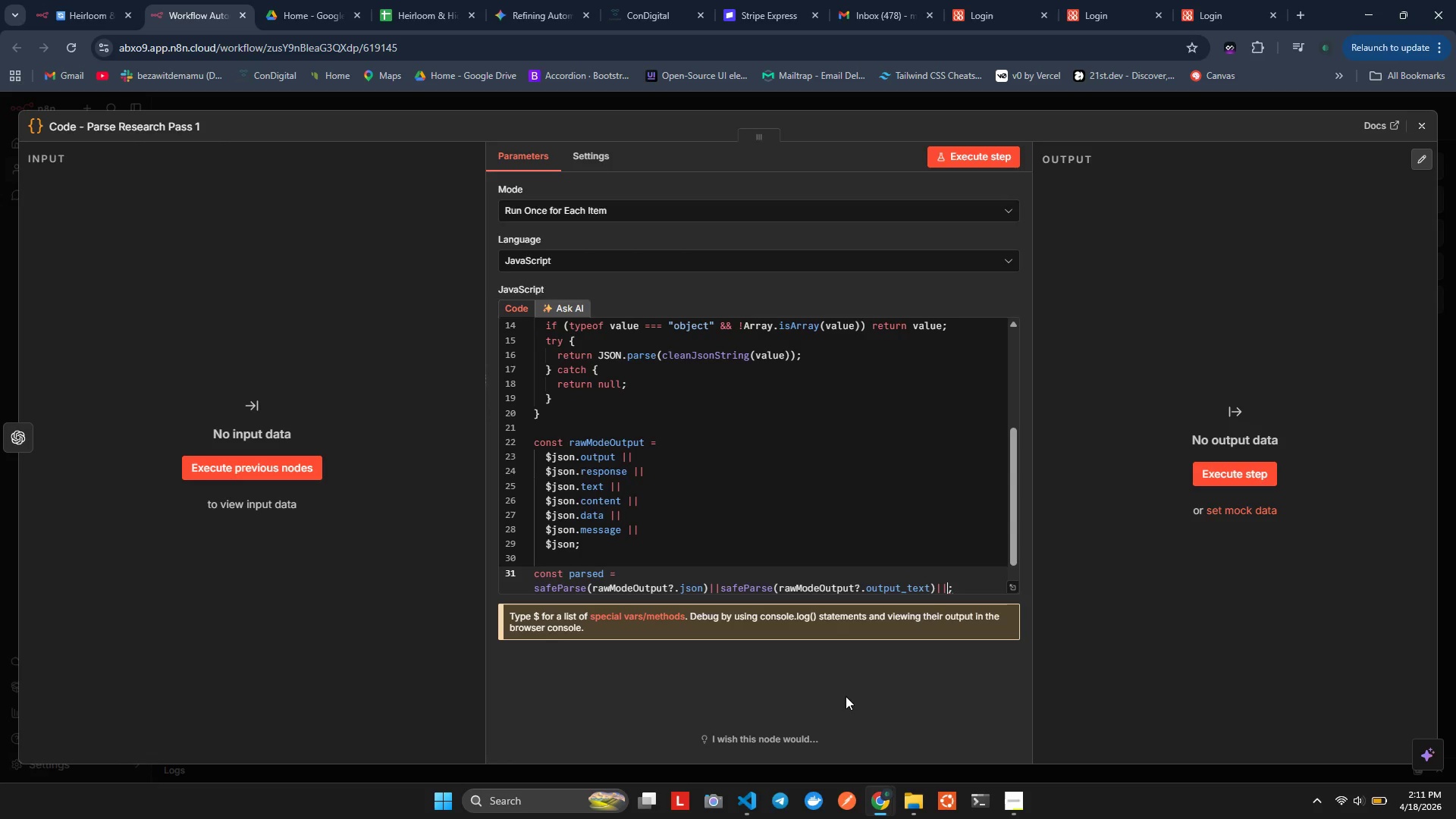 
key(Control+ControlLeft)
 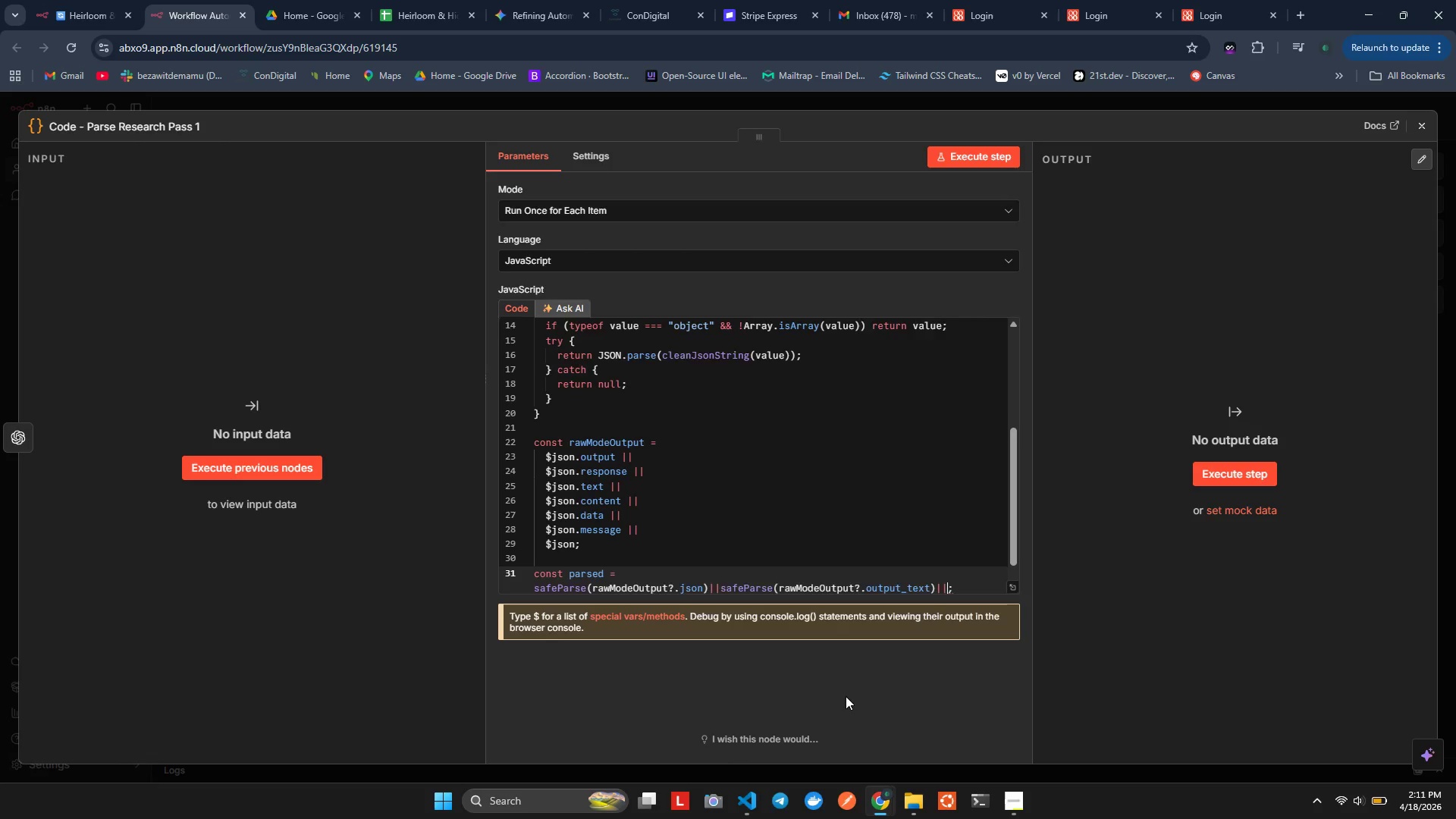 
key(ArrowRight)
 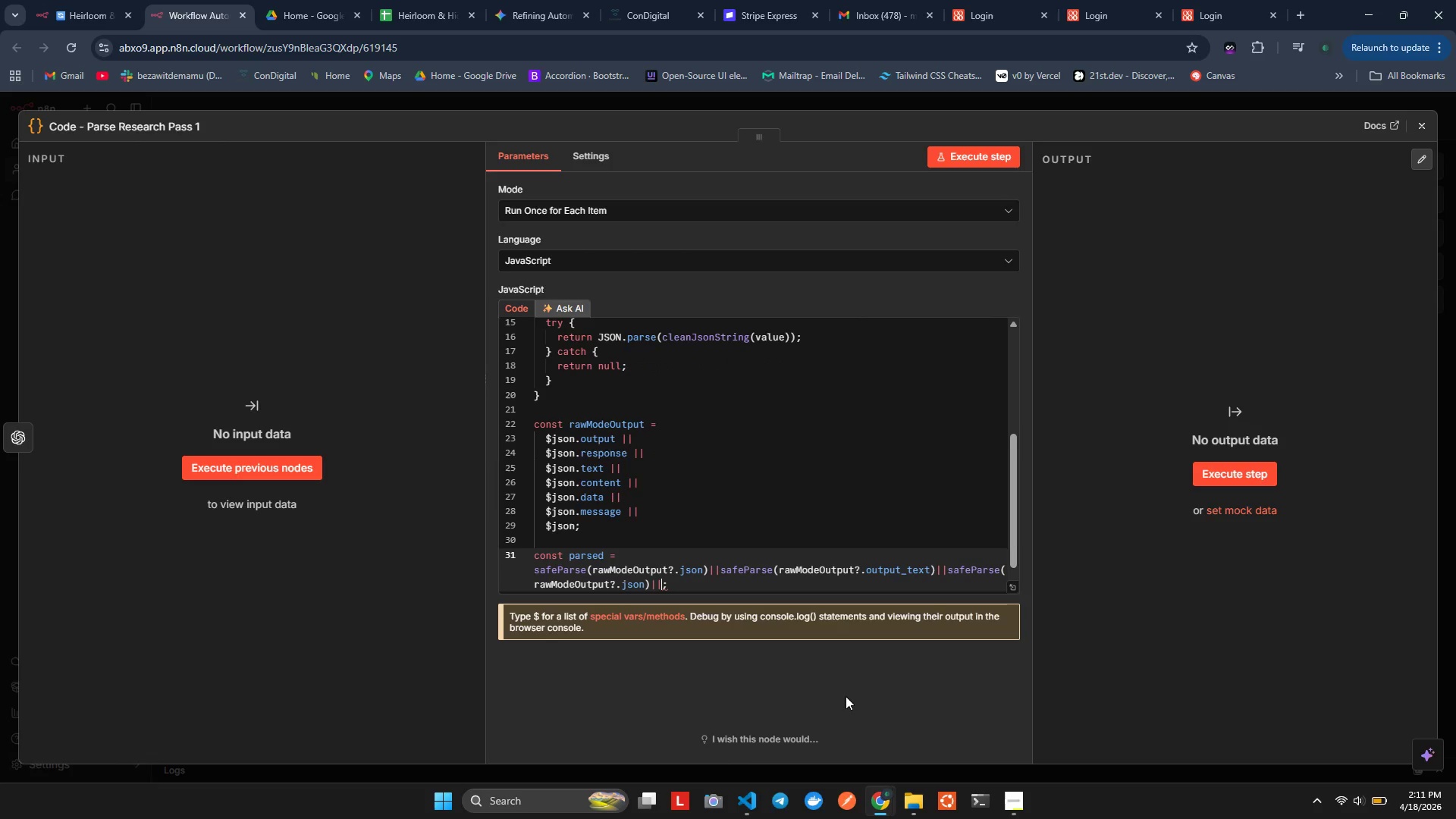 
key(Control+ControlLeft)
 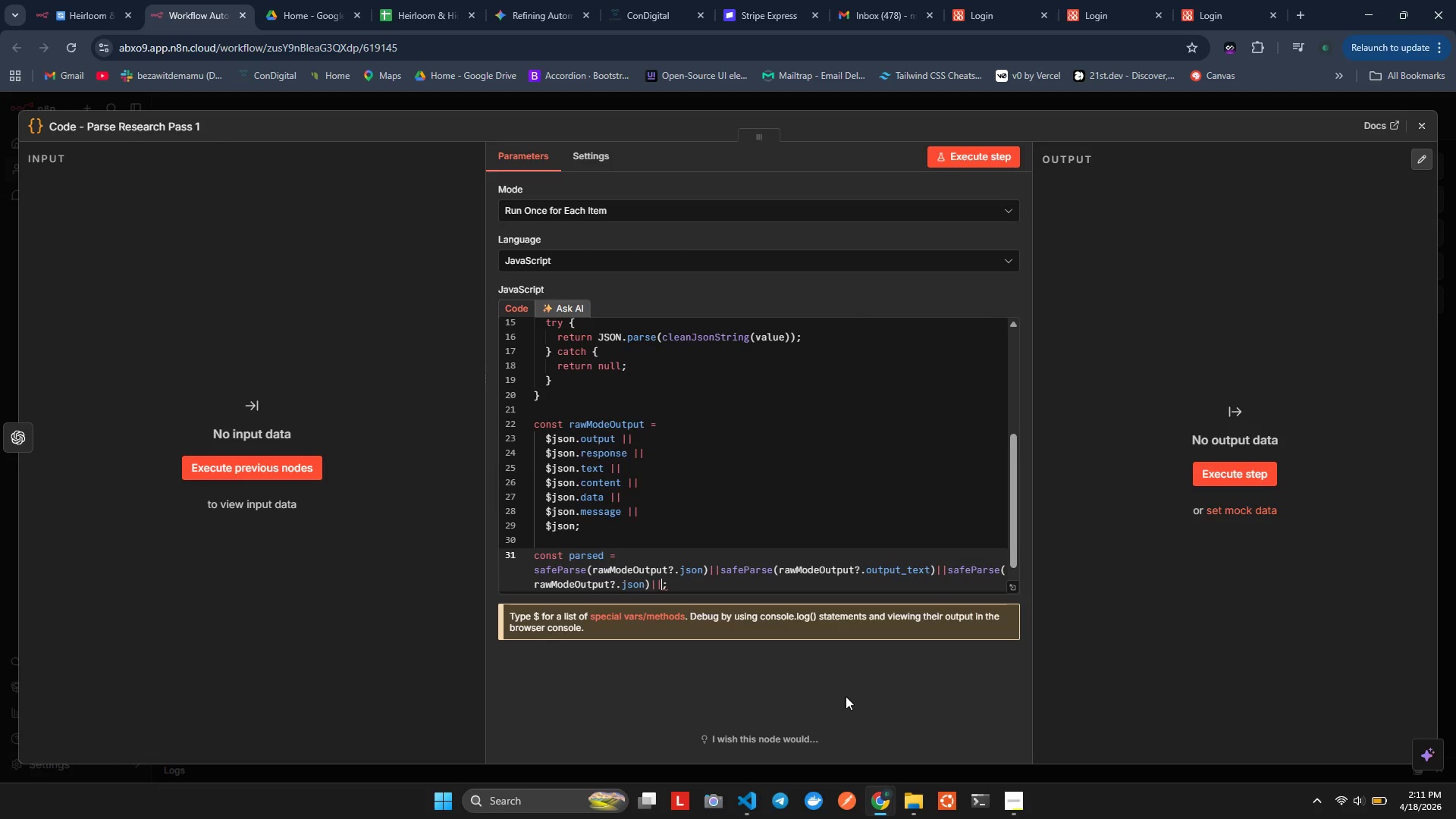 
key(Control+V)
 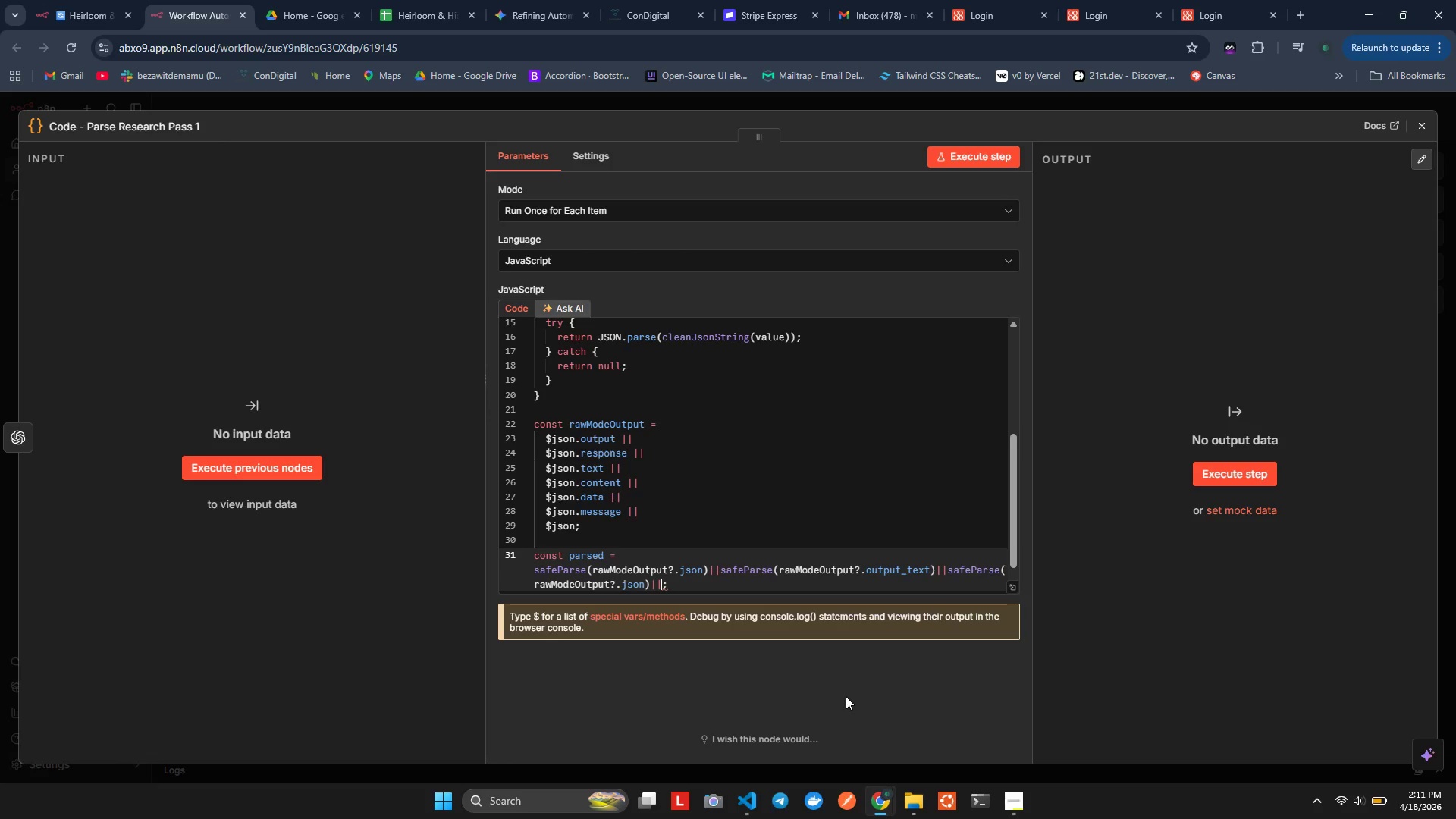 
key(Backspace)
 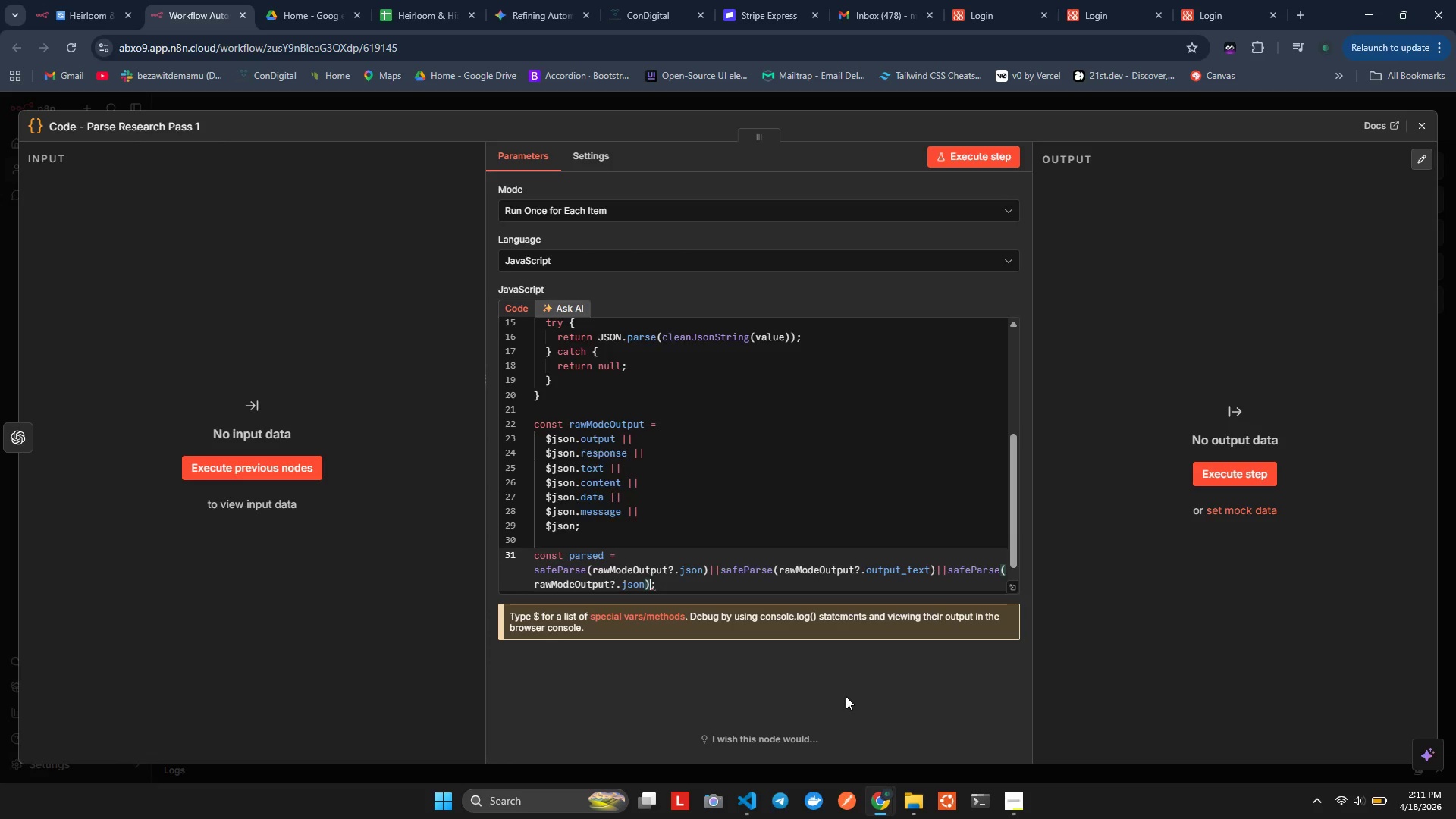 
key(Backspace)
 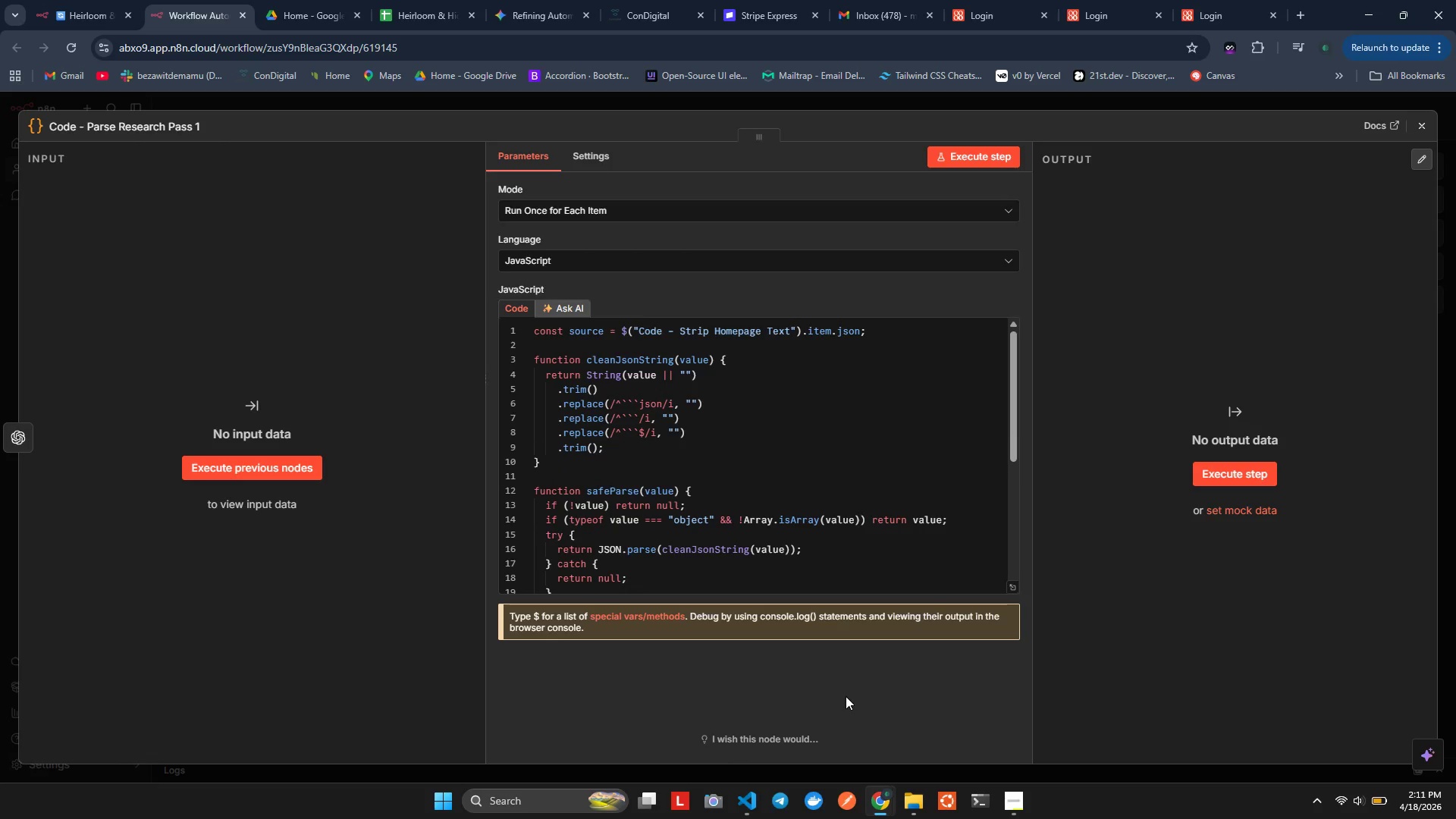 
key(Shift+ShiftLeft)
 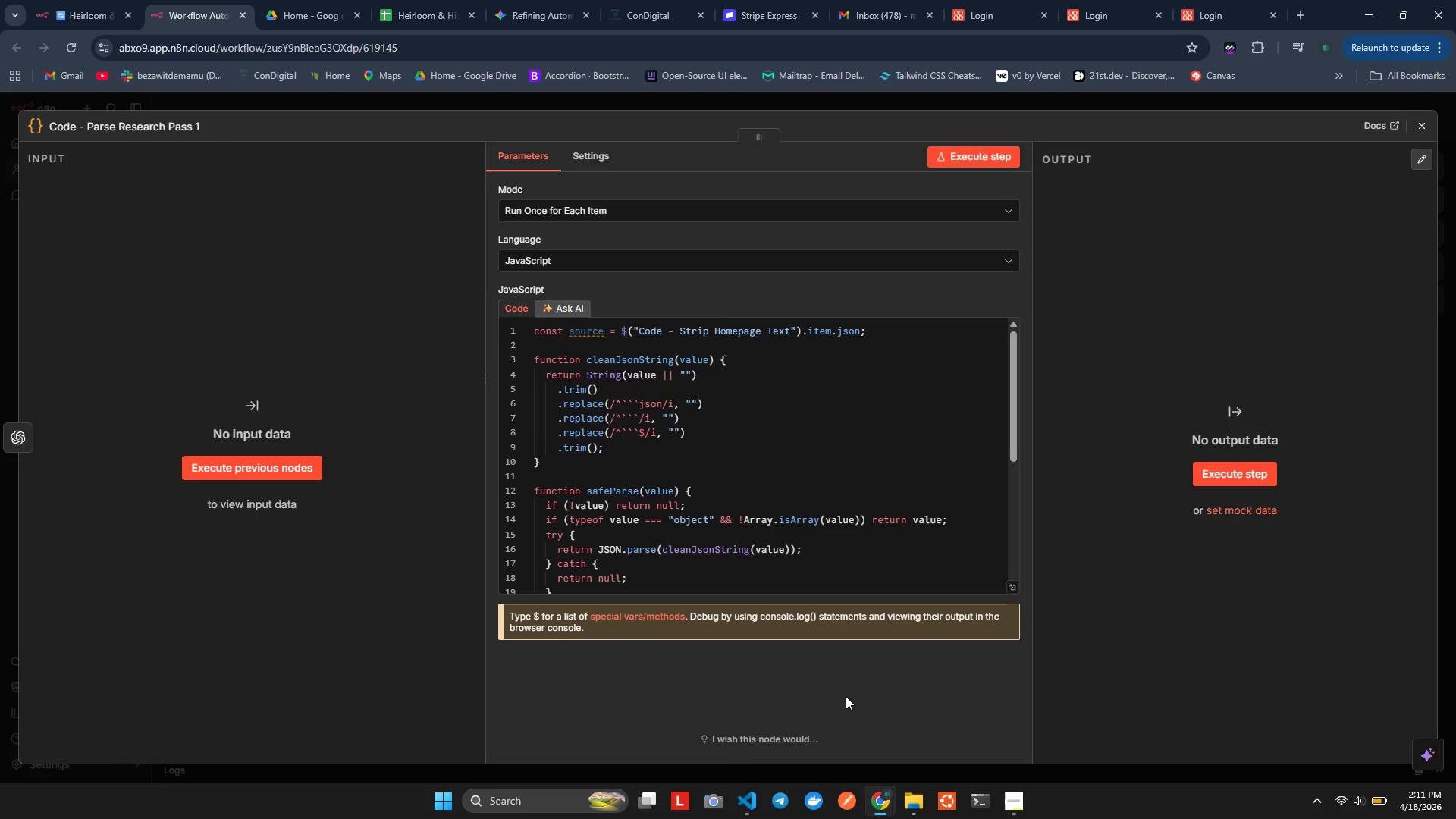 
key(Alt+Shift+AltLeft)
 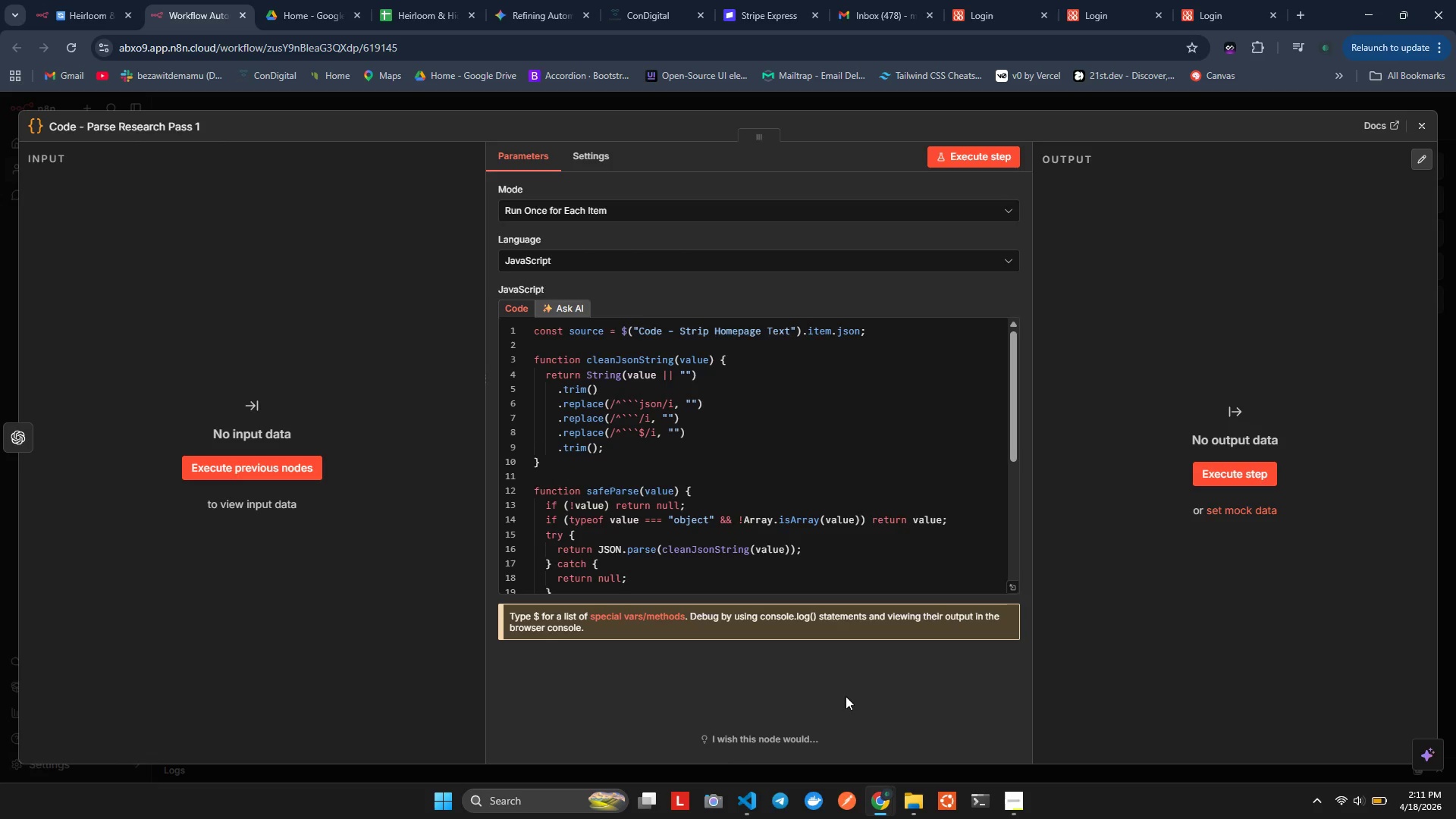 
key(Alt+Shift+F)
 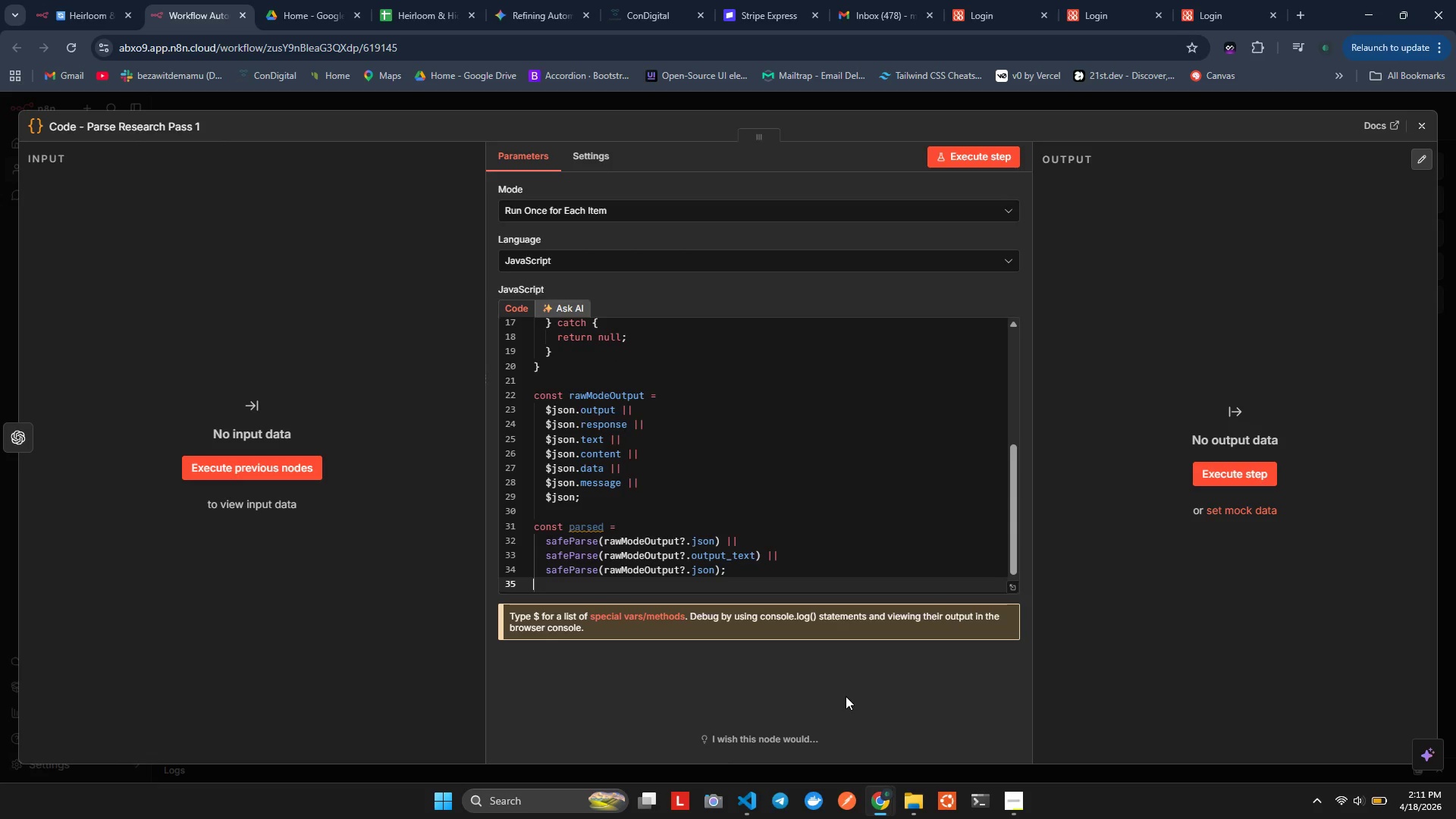 
key(ArrowDown)
 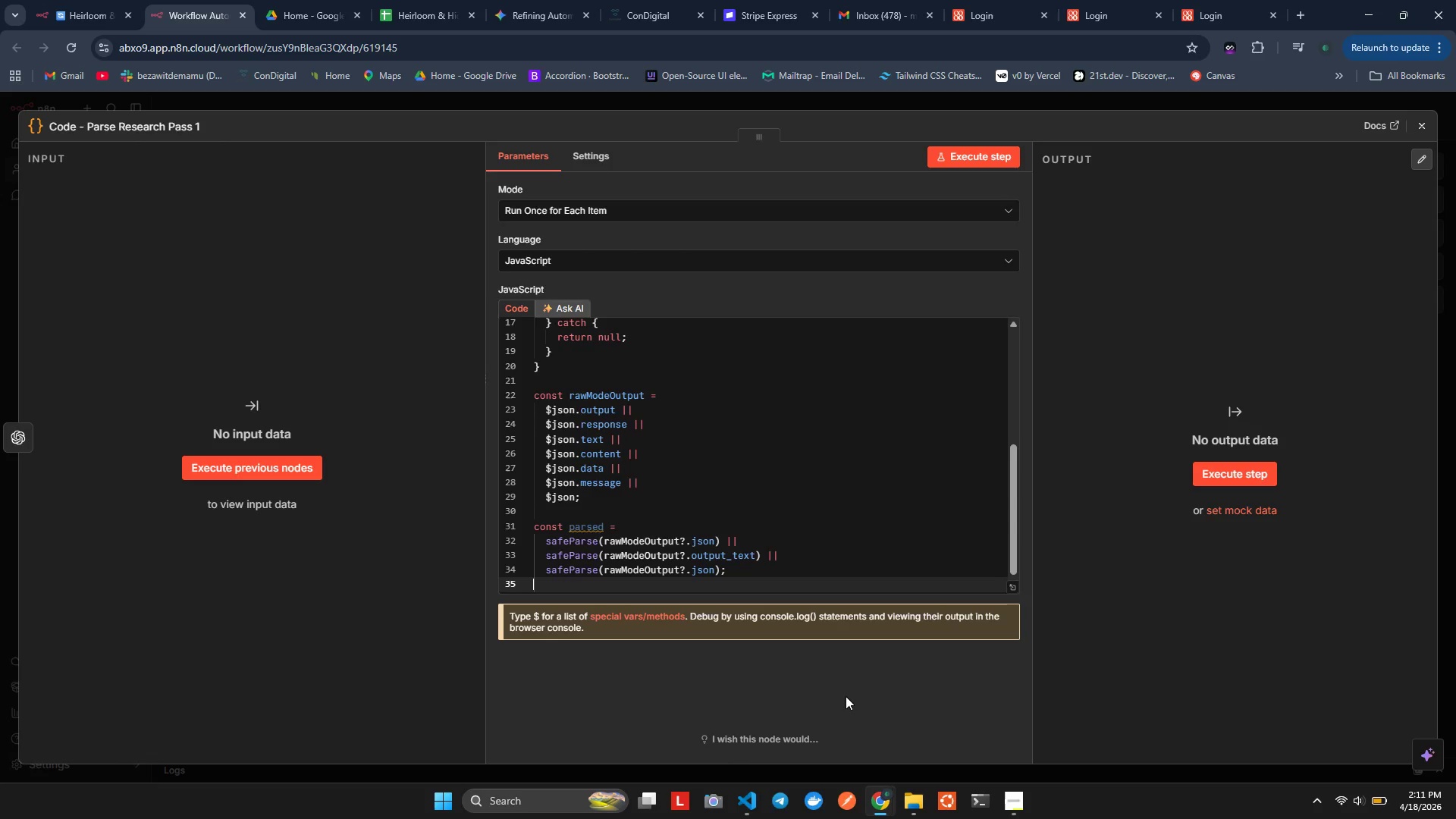 
key(ArrowDown)
 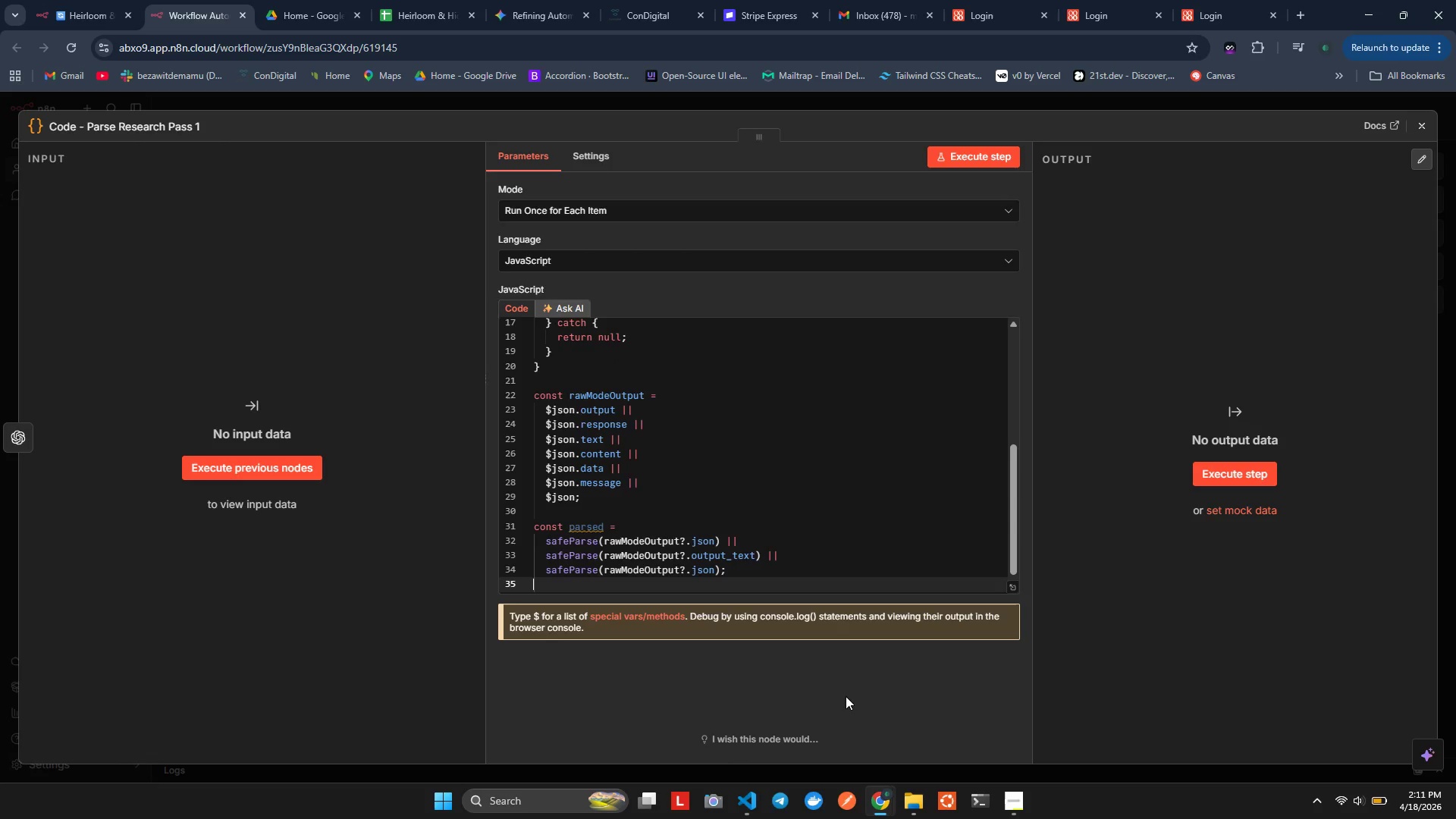 
key(ArrowDown)
 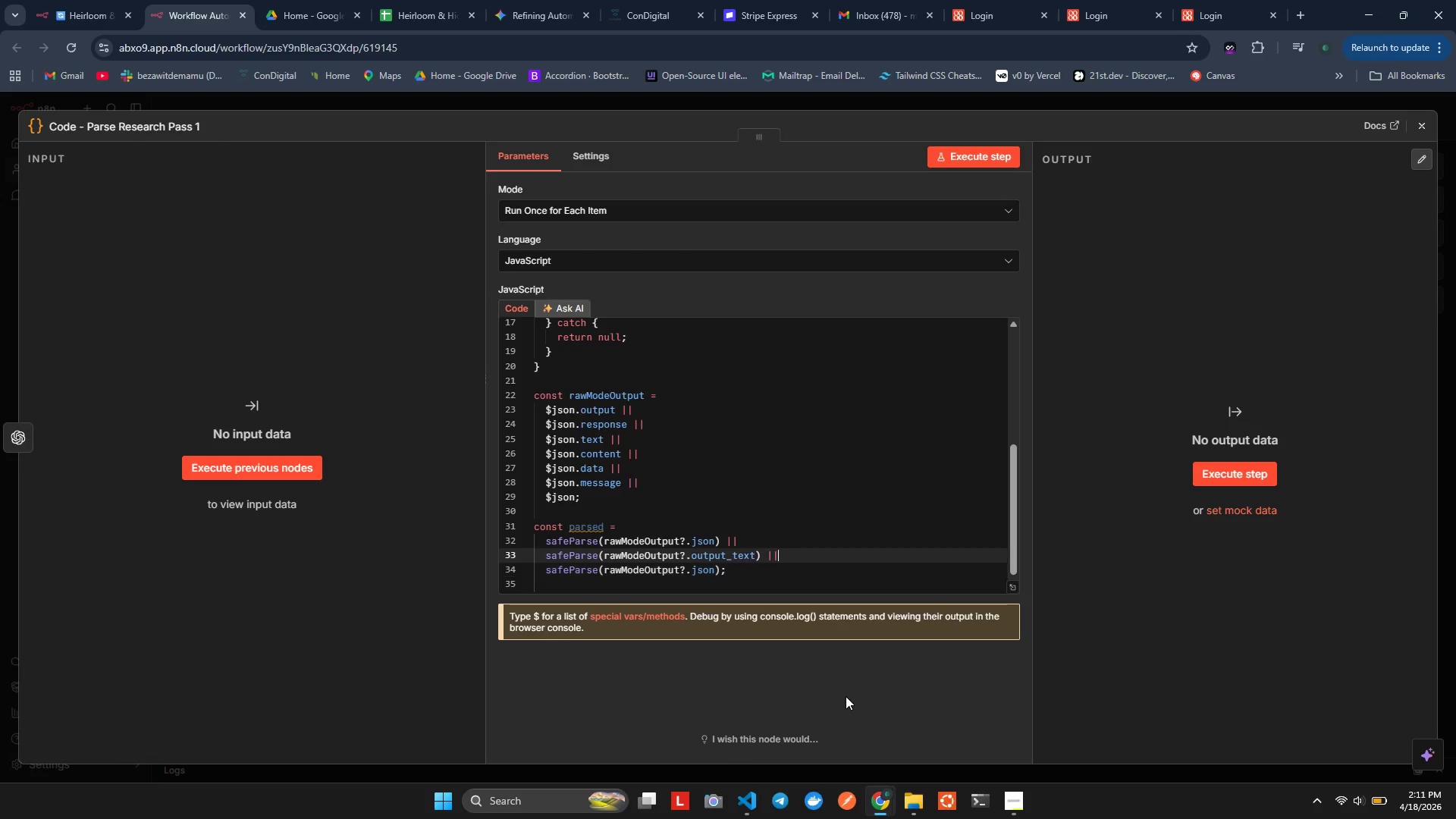 
key(ArrowUp)
 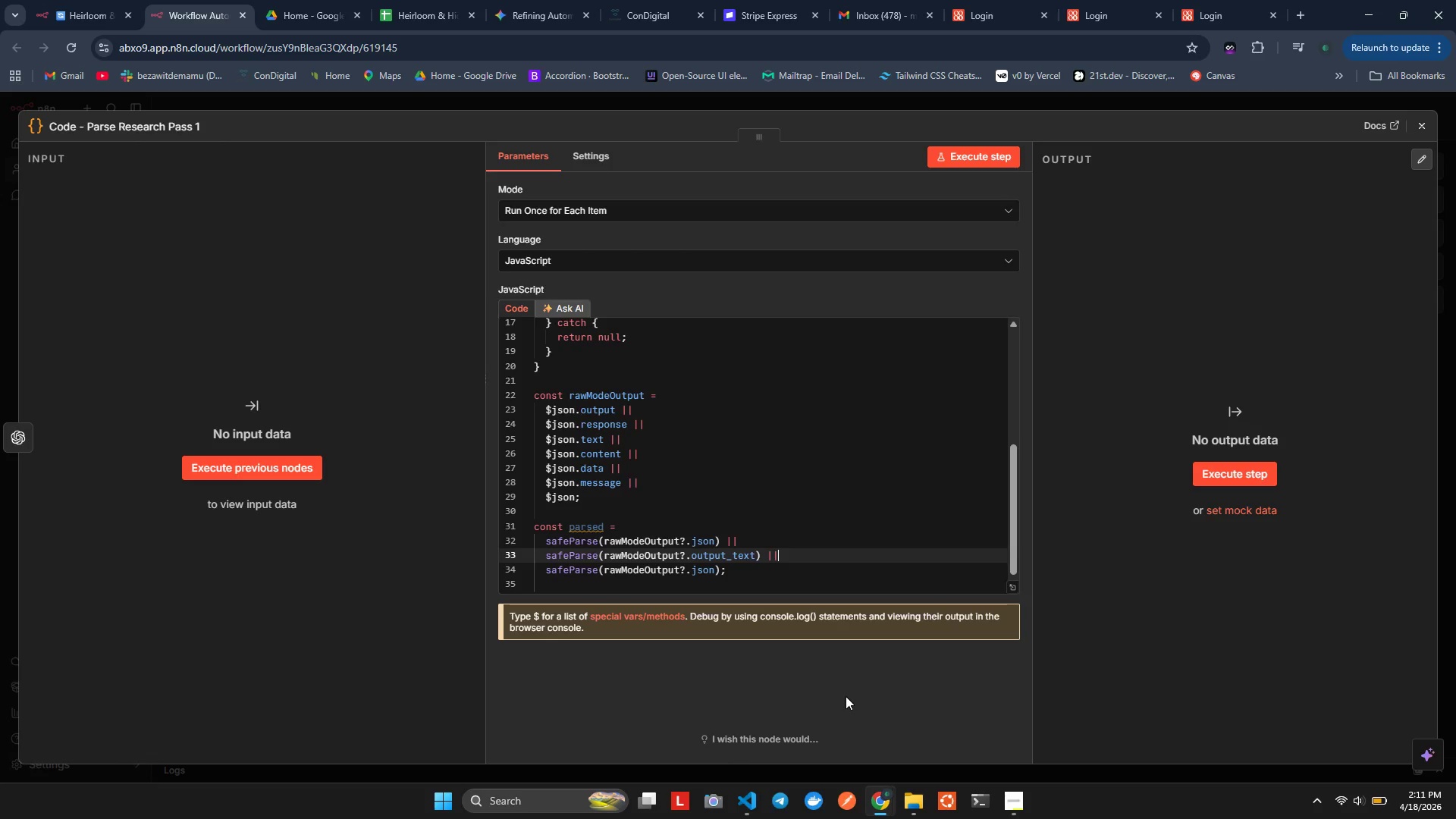 
key(ArrowLeft)
 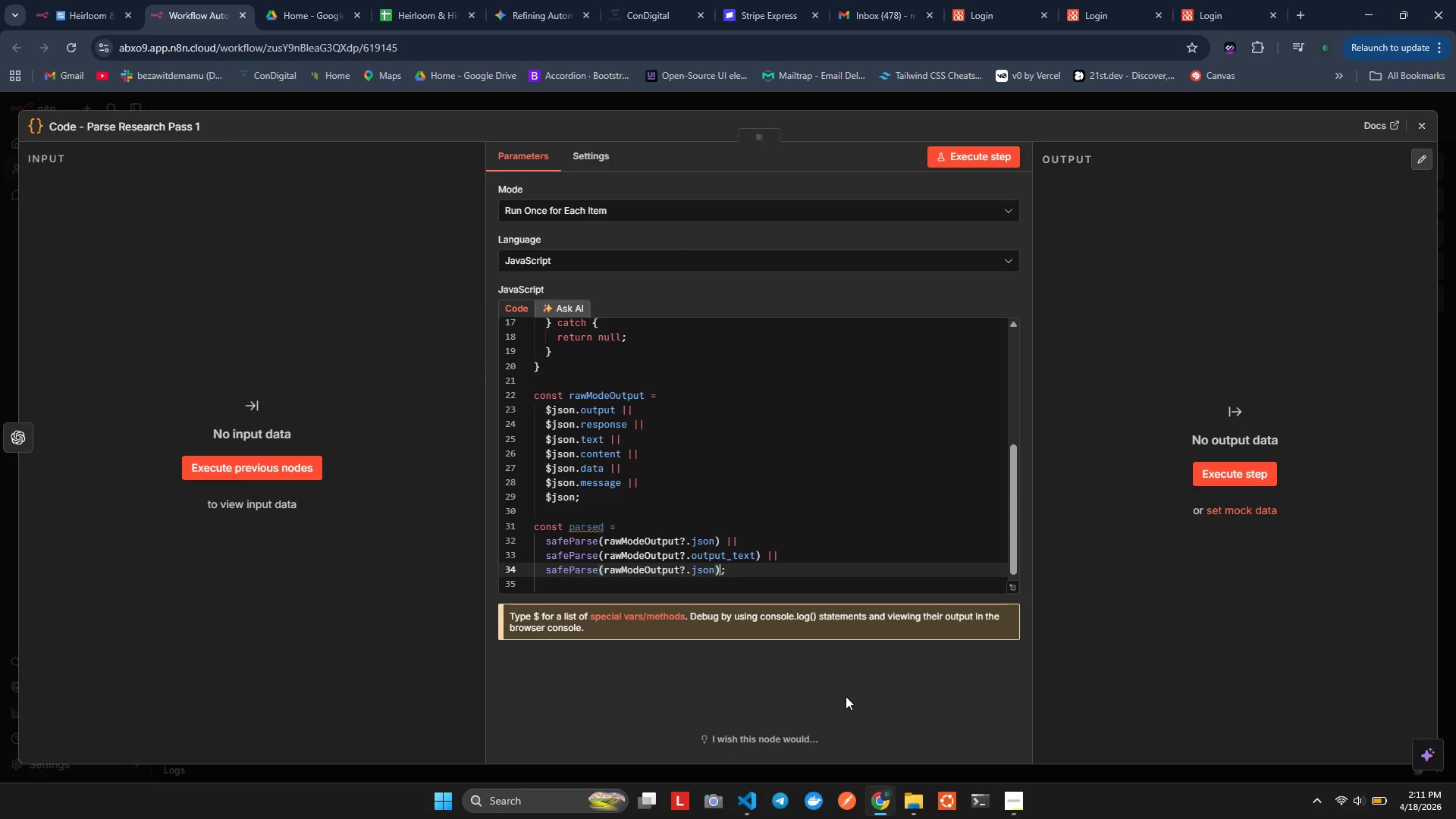 
key(ArrowDown)
 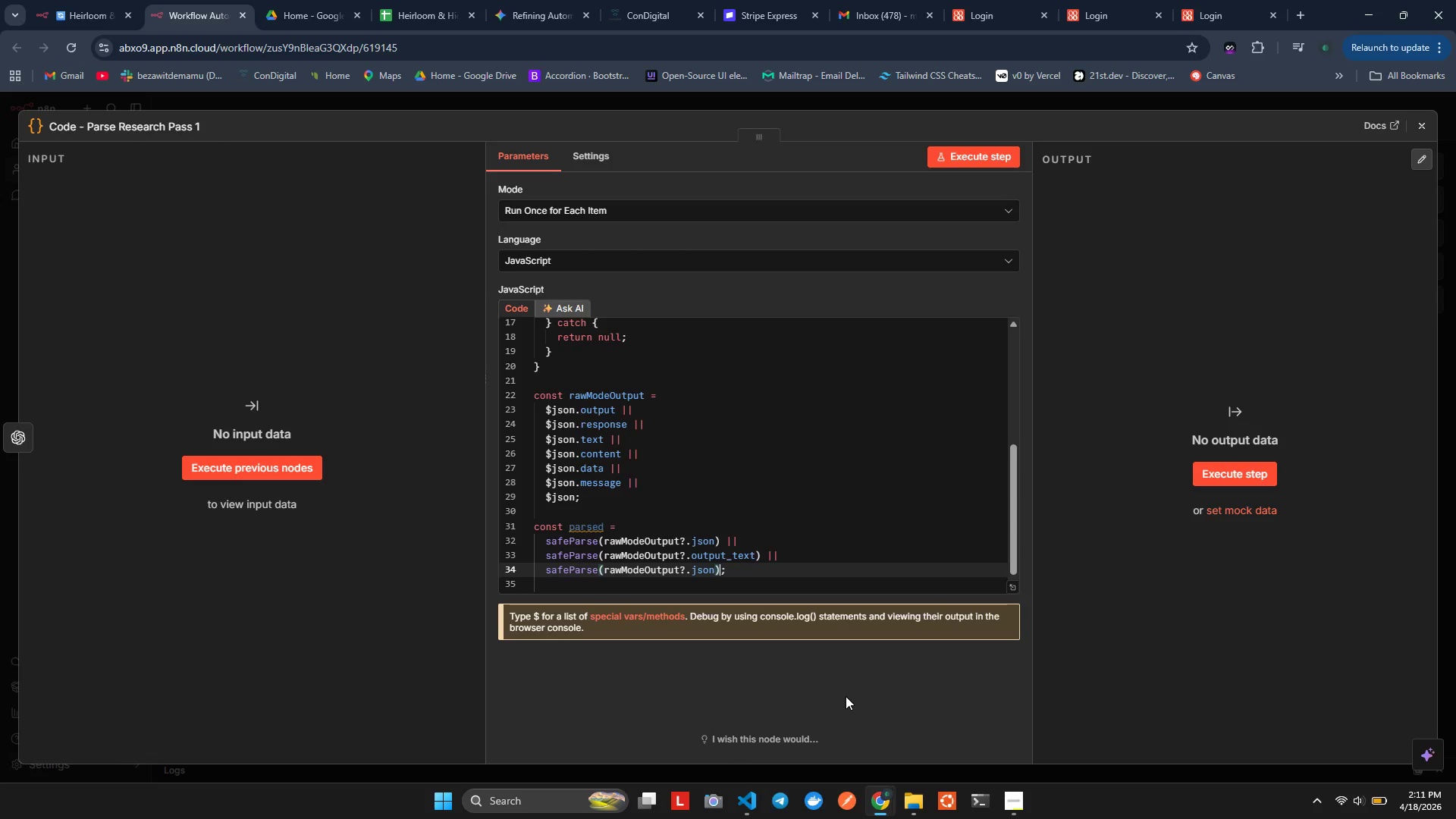 
key(ArrowLeft)
 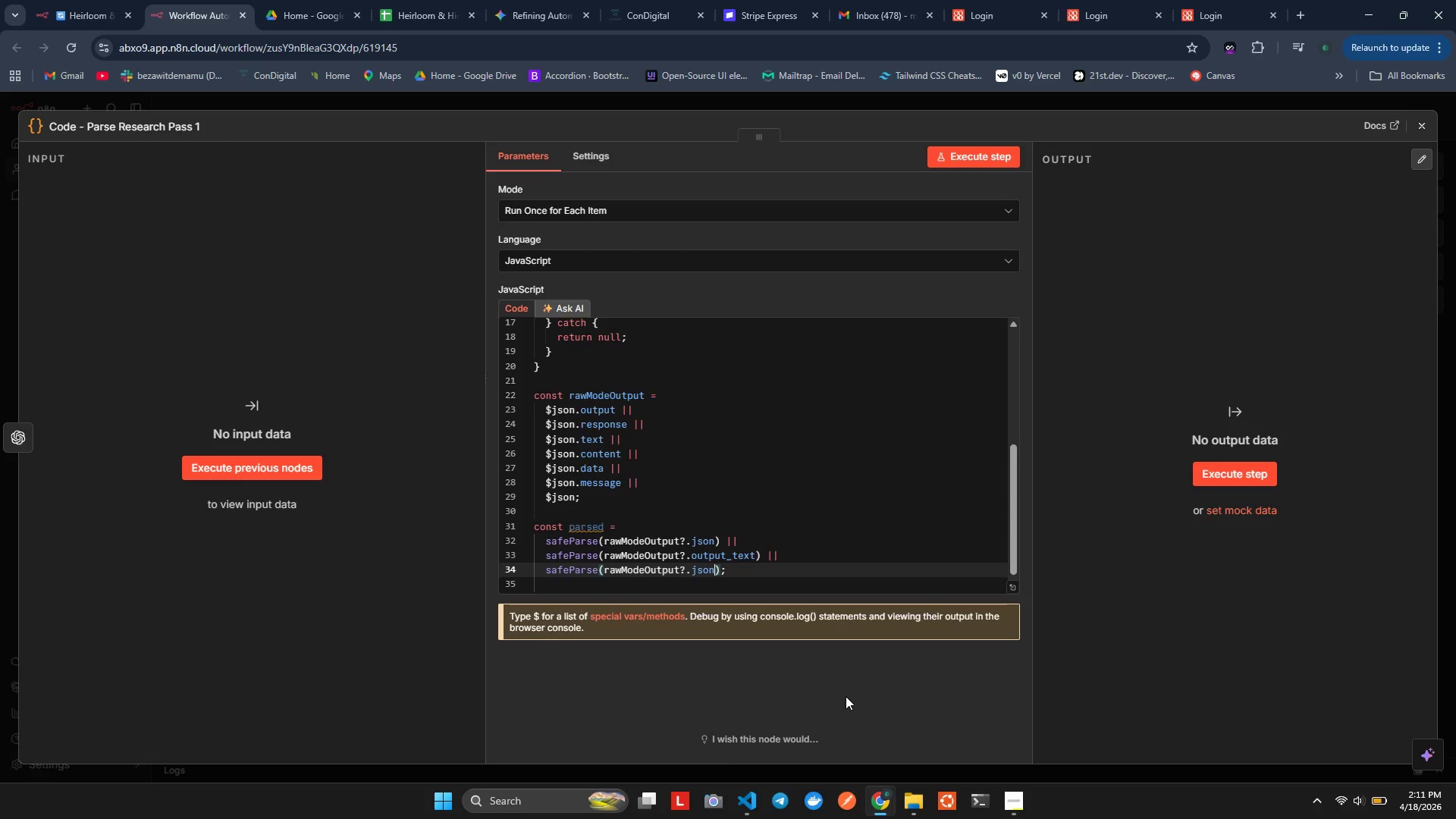 
key(ArrowLeft)
 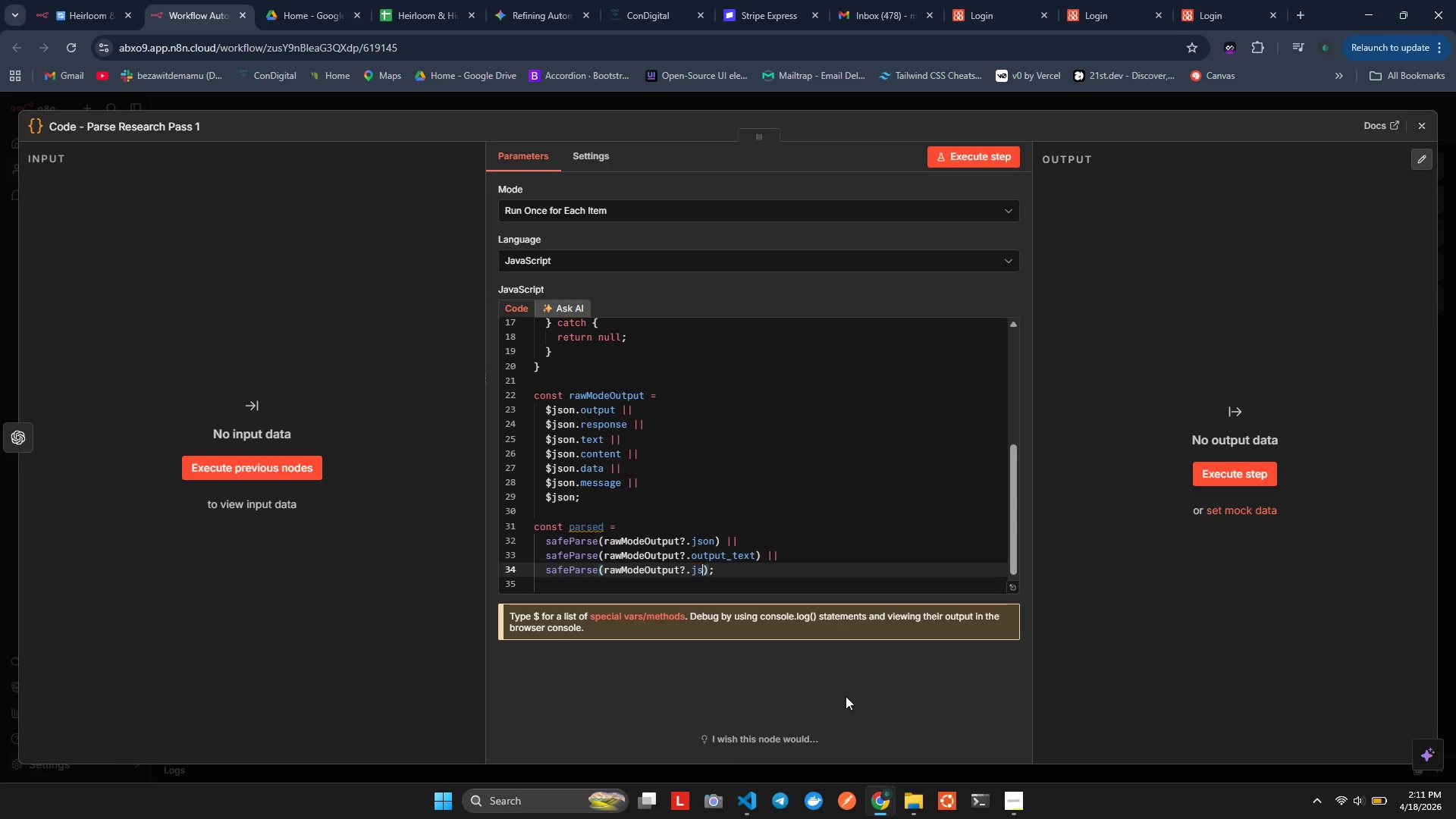 
key(Backspace)
key(Backspace)
key(Backspace)
key(Backspace)
type(text)
 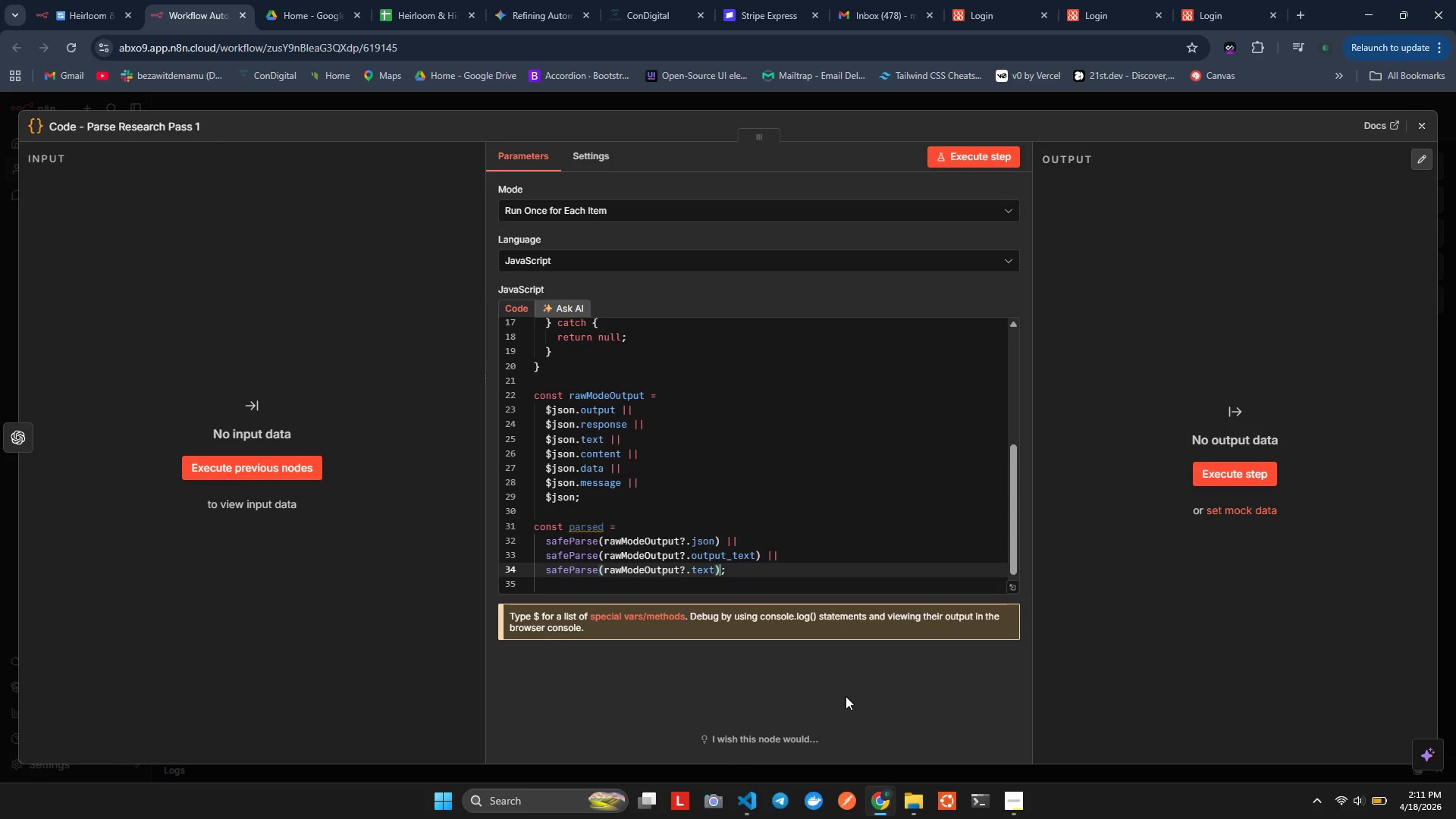 
key(ArrowRight)
 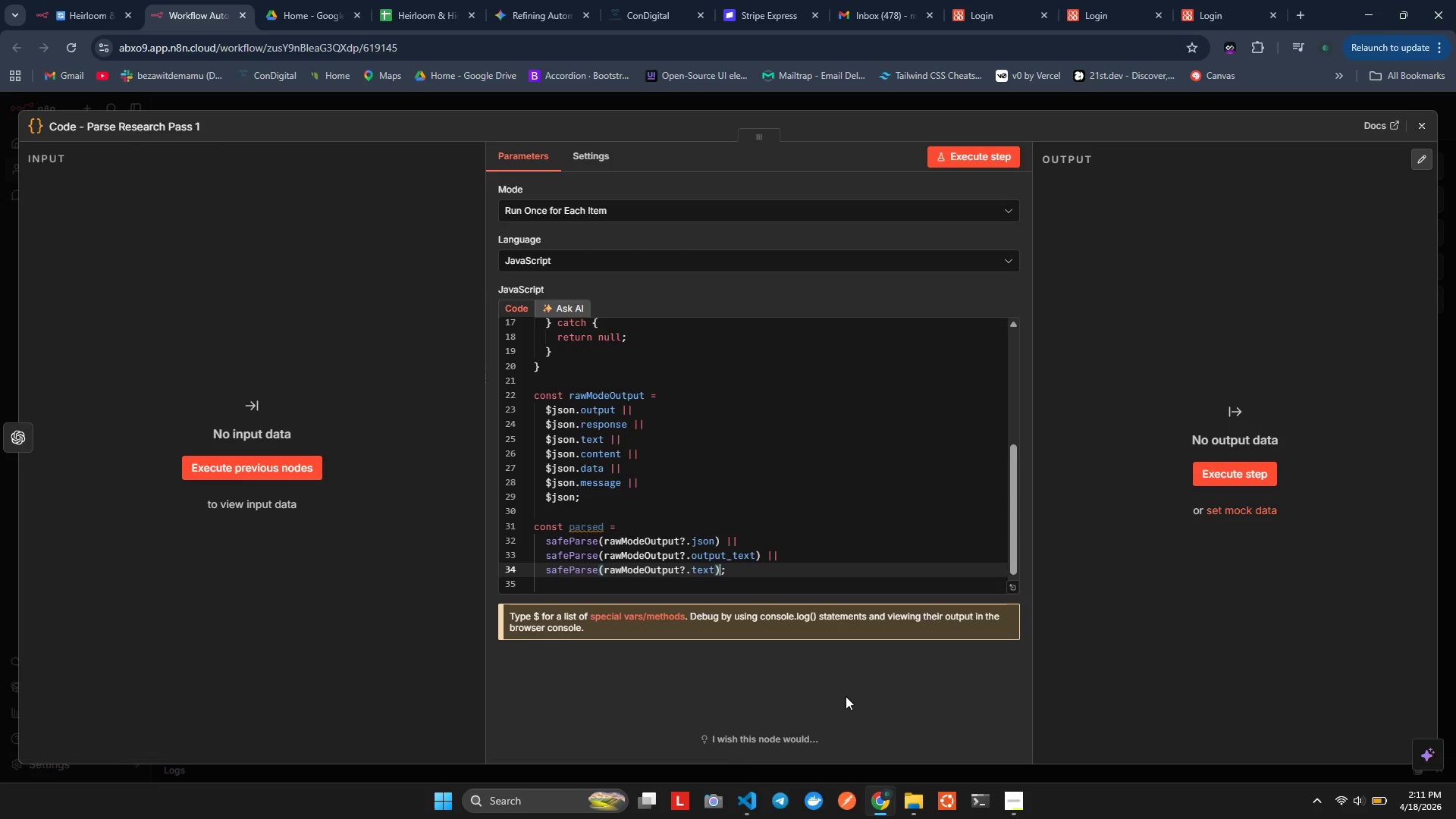 
key(Shift+Backslash)
 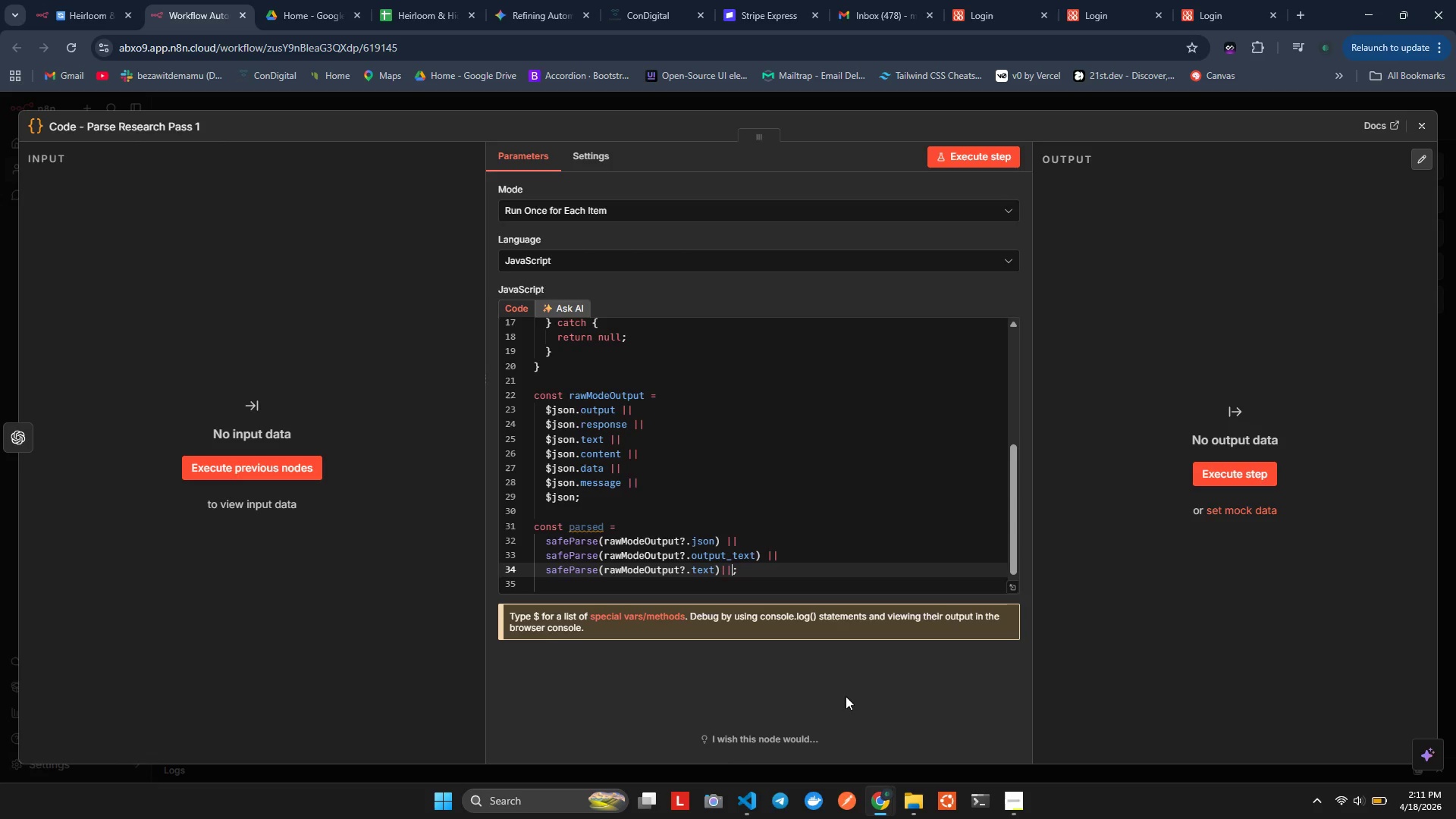 
key(Shift+Backslash)
 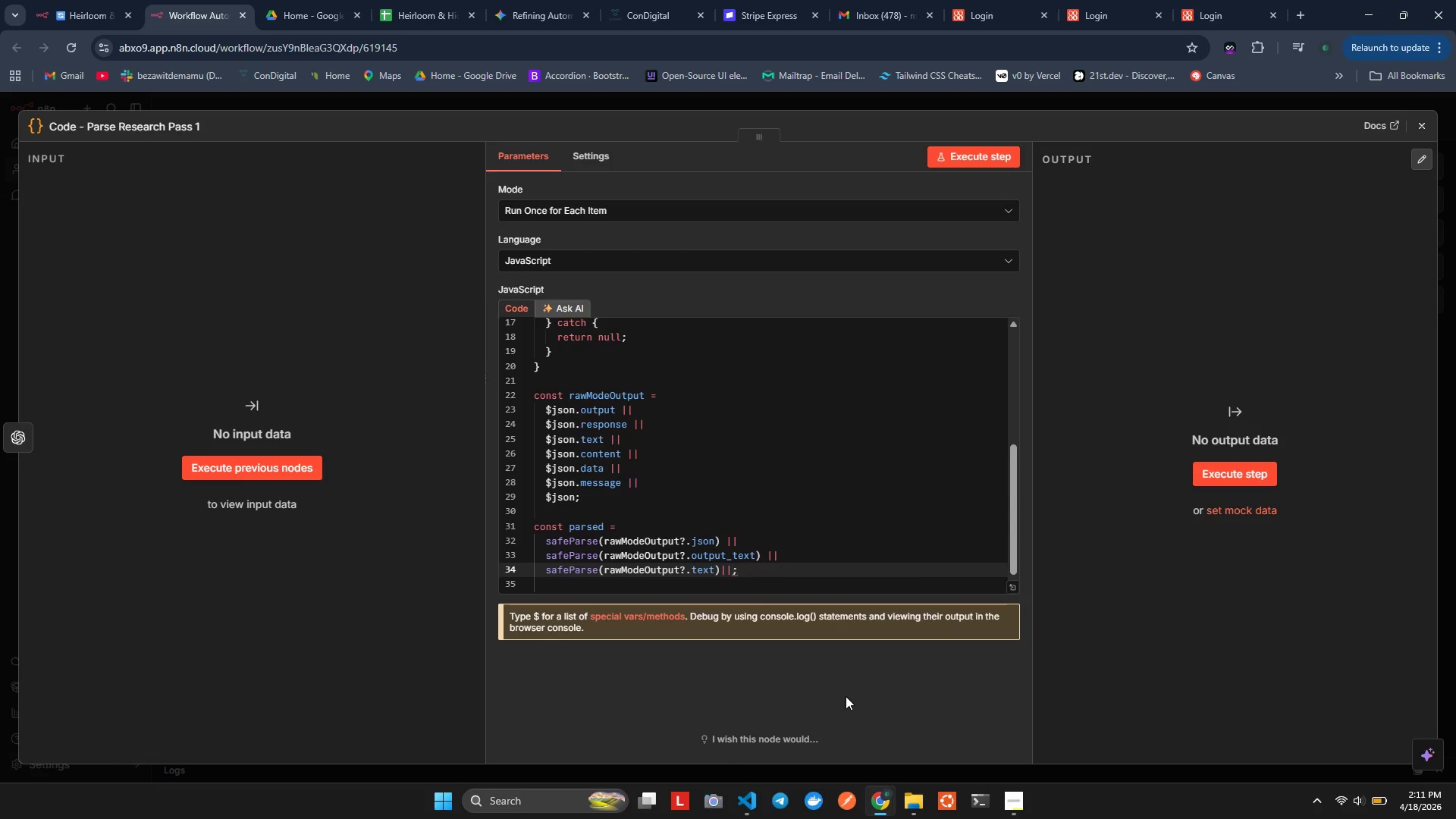 
key(Control+ControlLeft)
 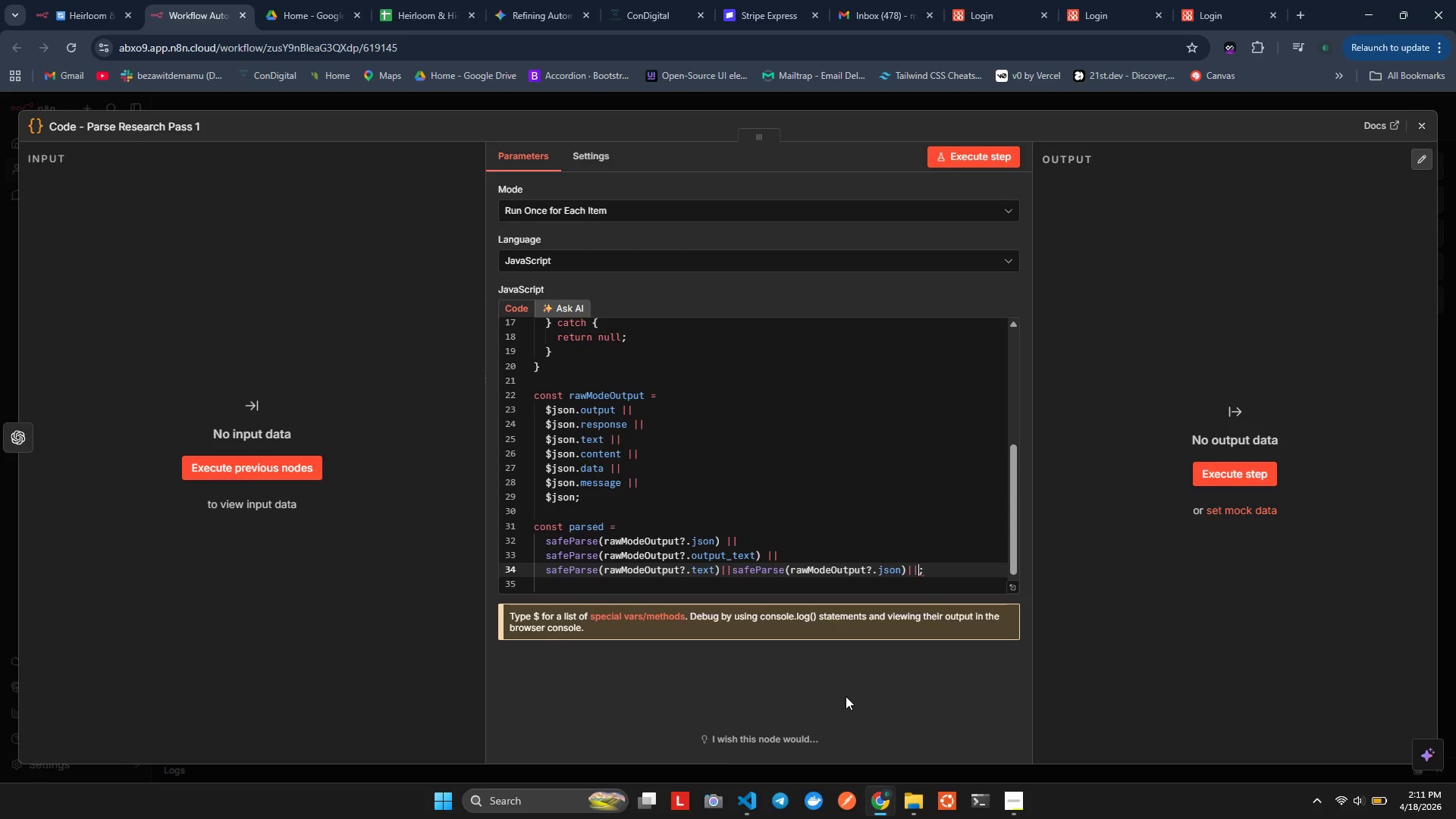 
key(Control+V)
 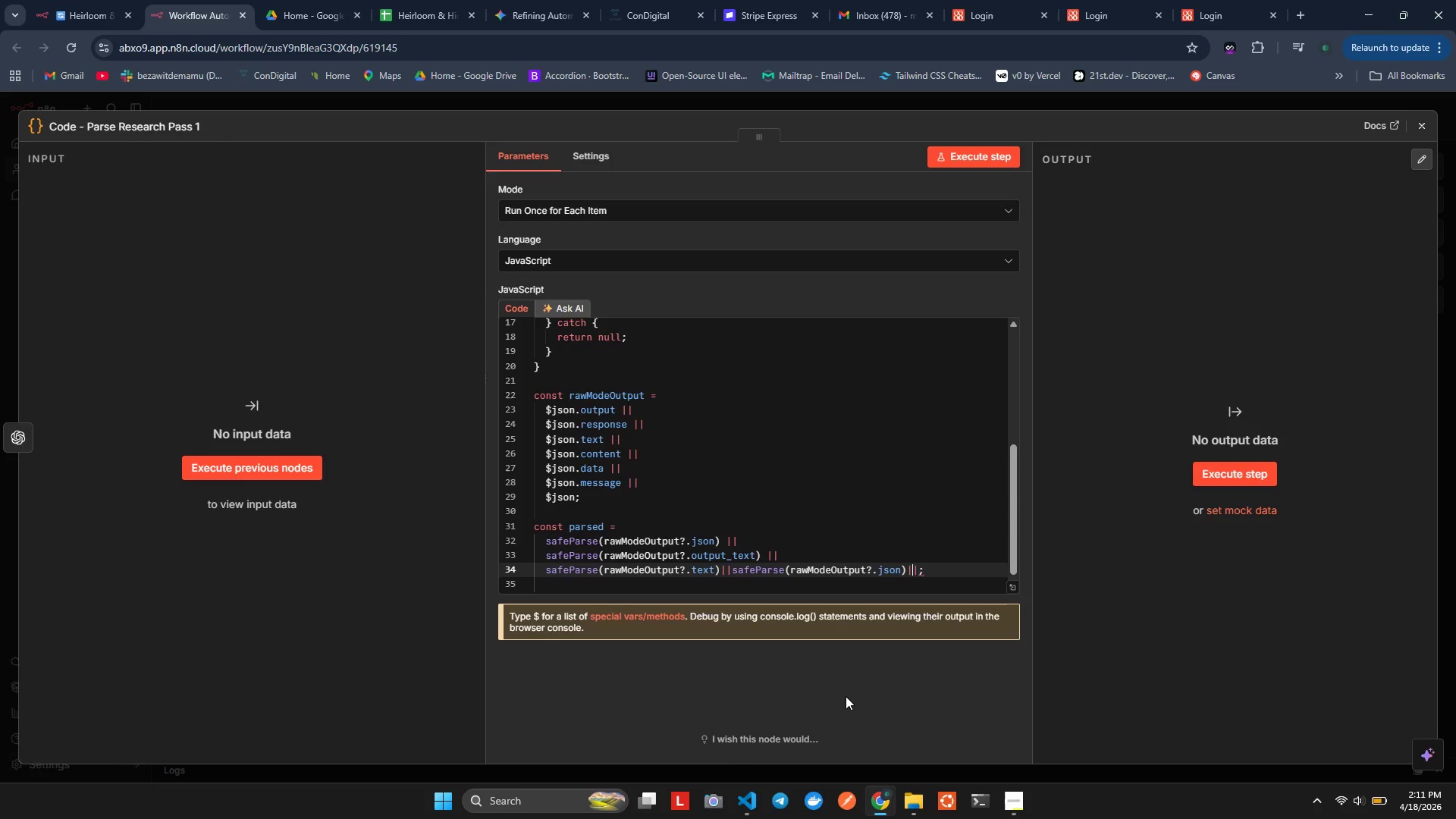 
key(ArrowLeft)
 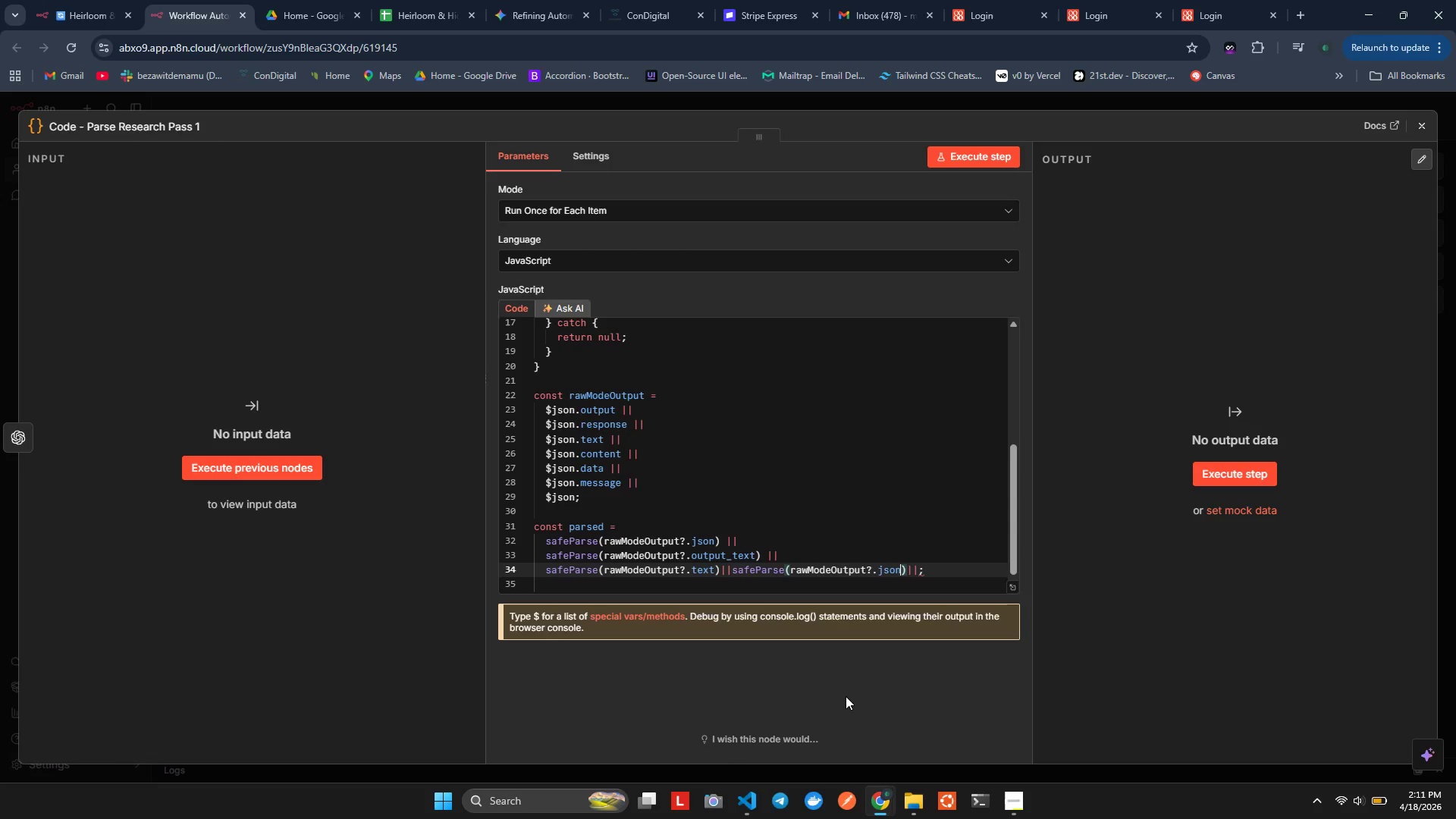 
key(ArrowLeft)
 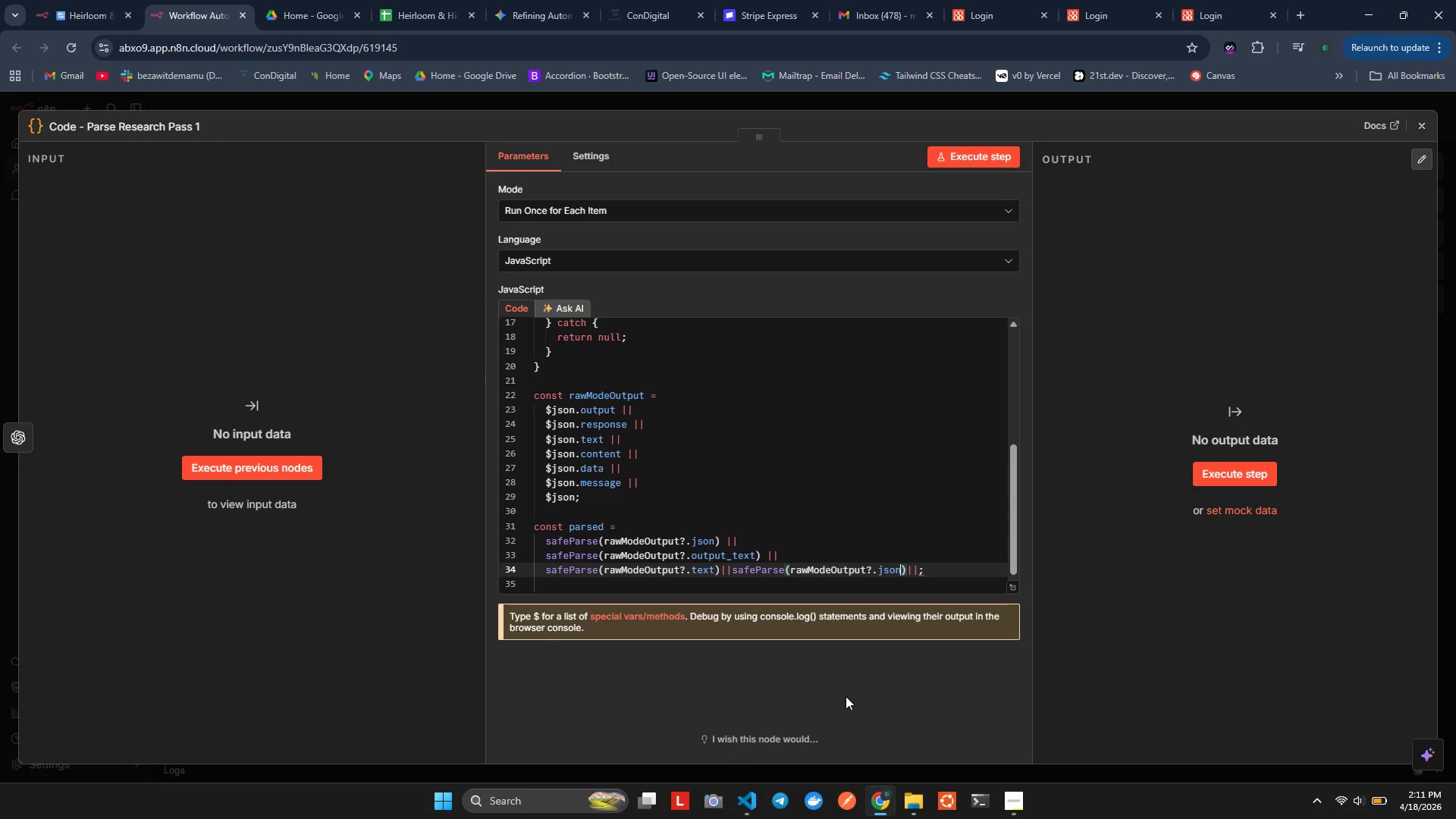 
key(ArrowLeft)
 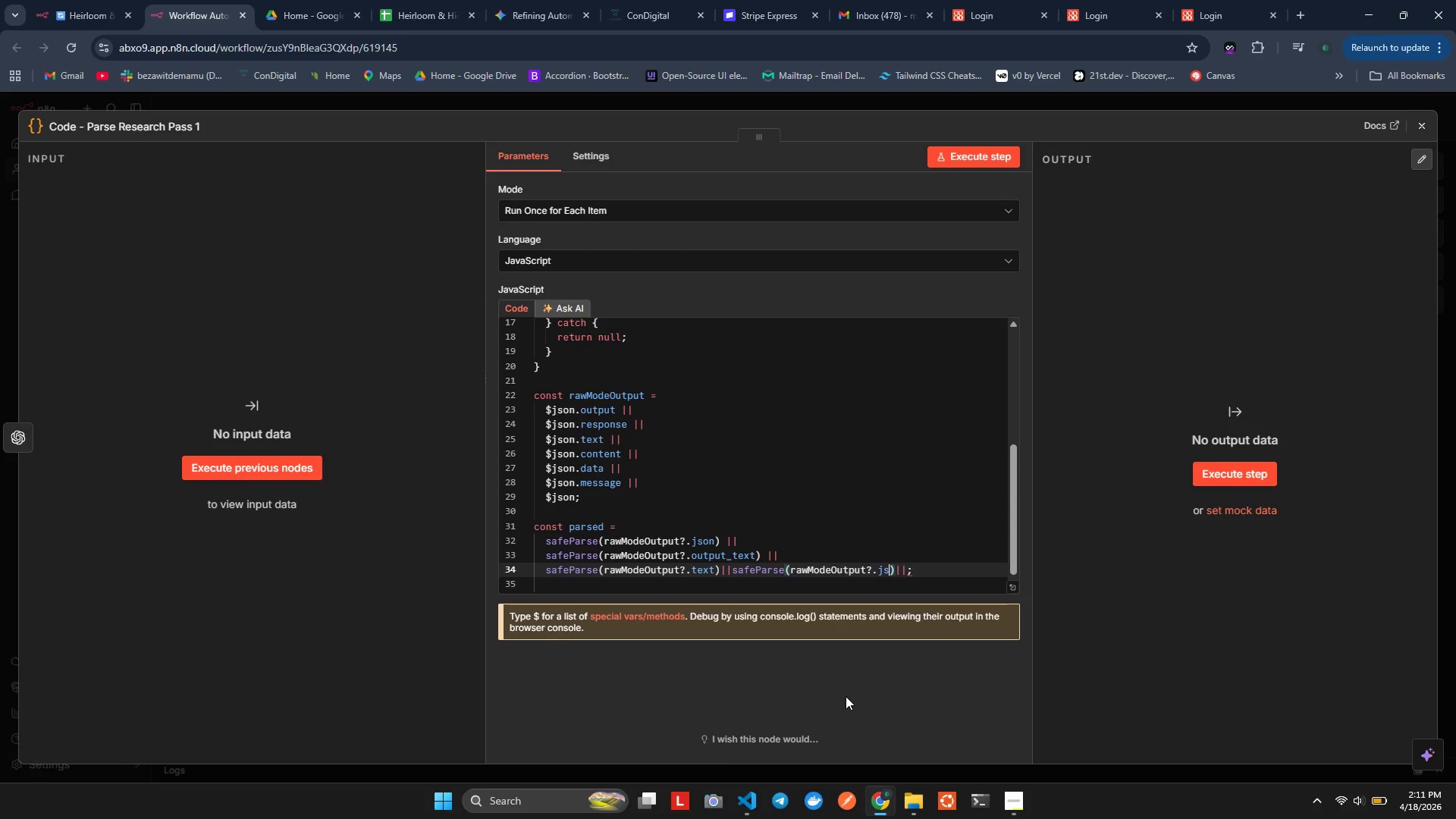 
key(Backspace)
 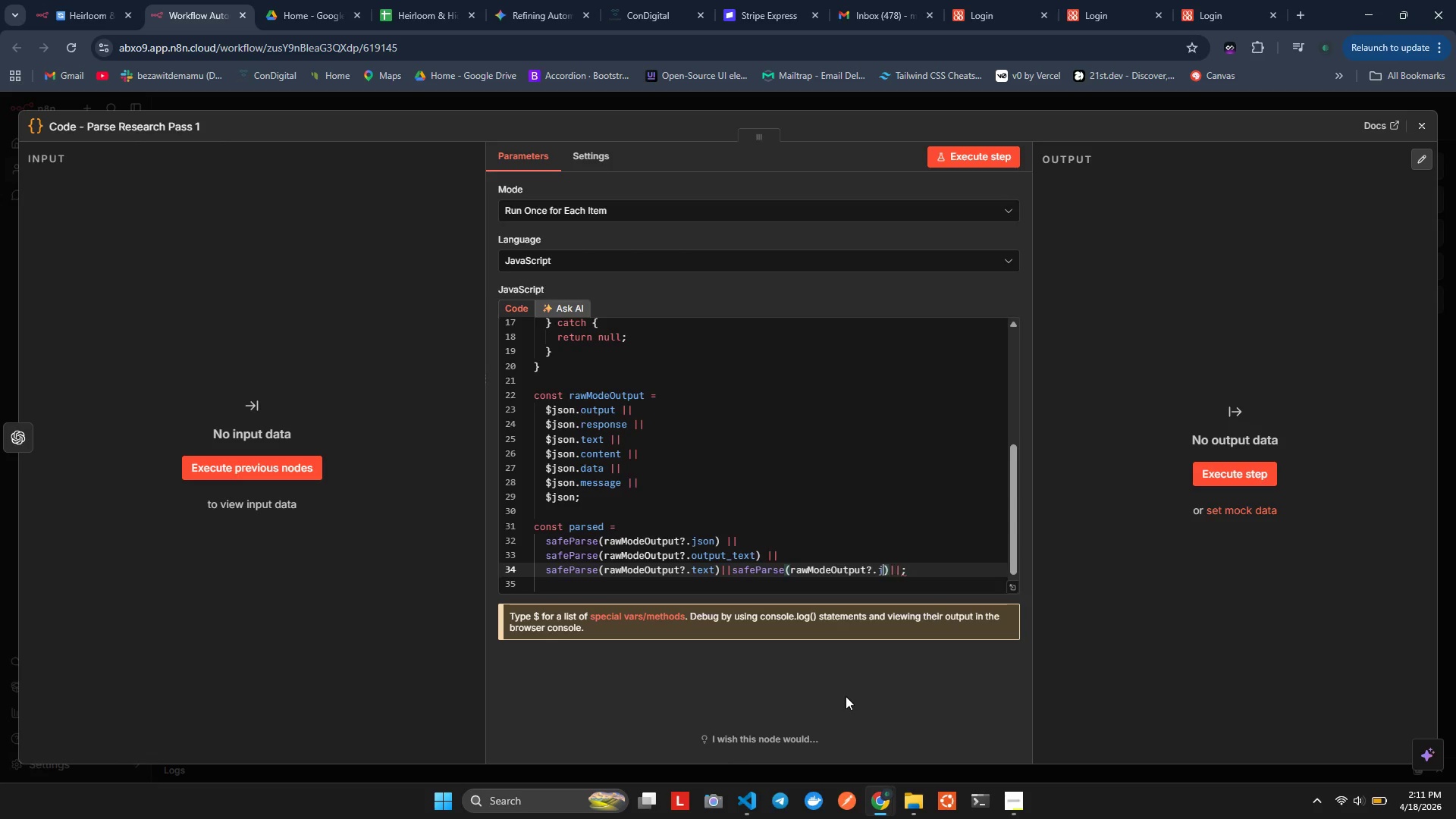 
key(Backspace)
 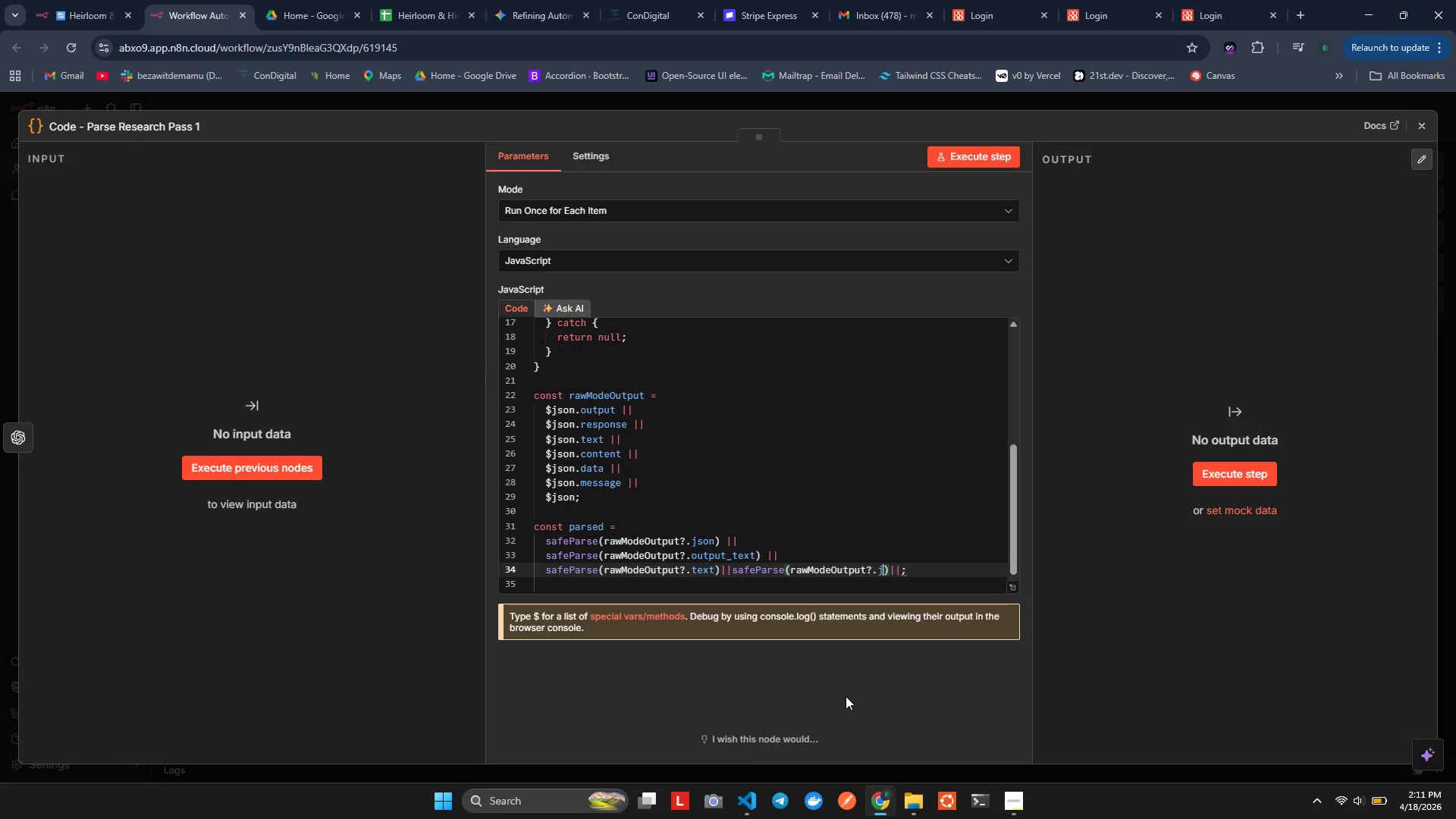 
key(Backspace)
 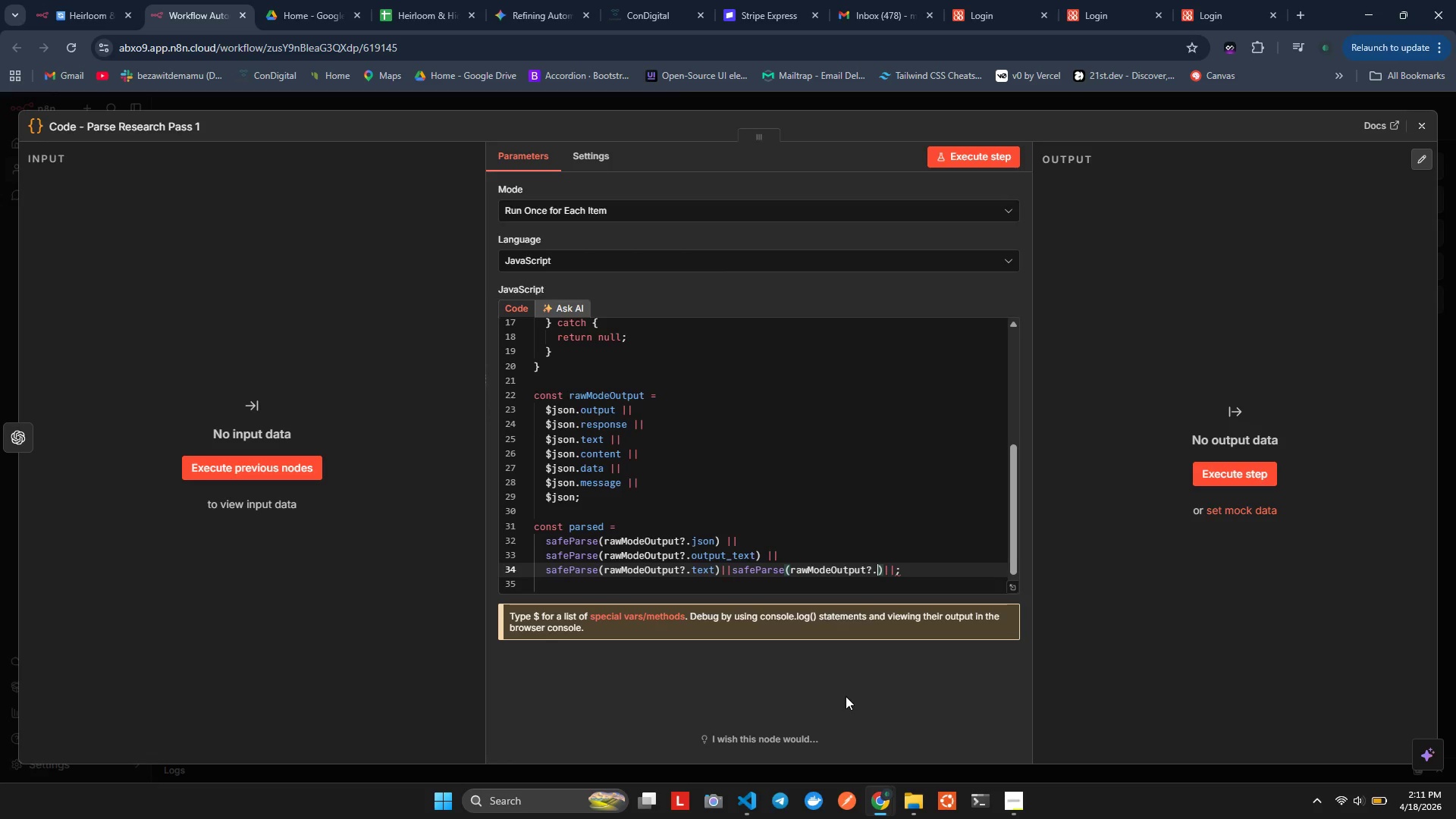 
key(Backspace)
 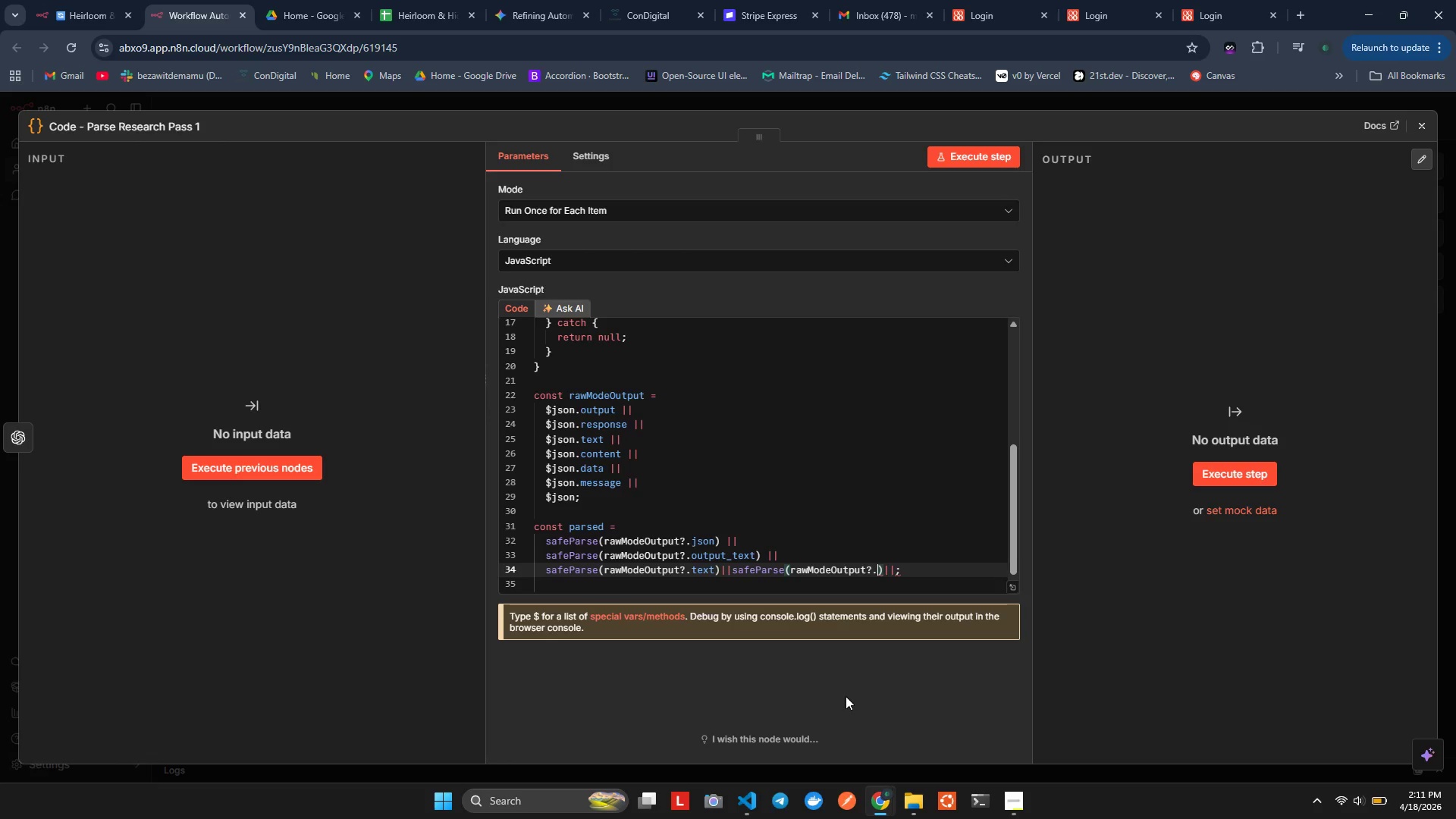 
type(respnse)
 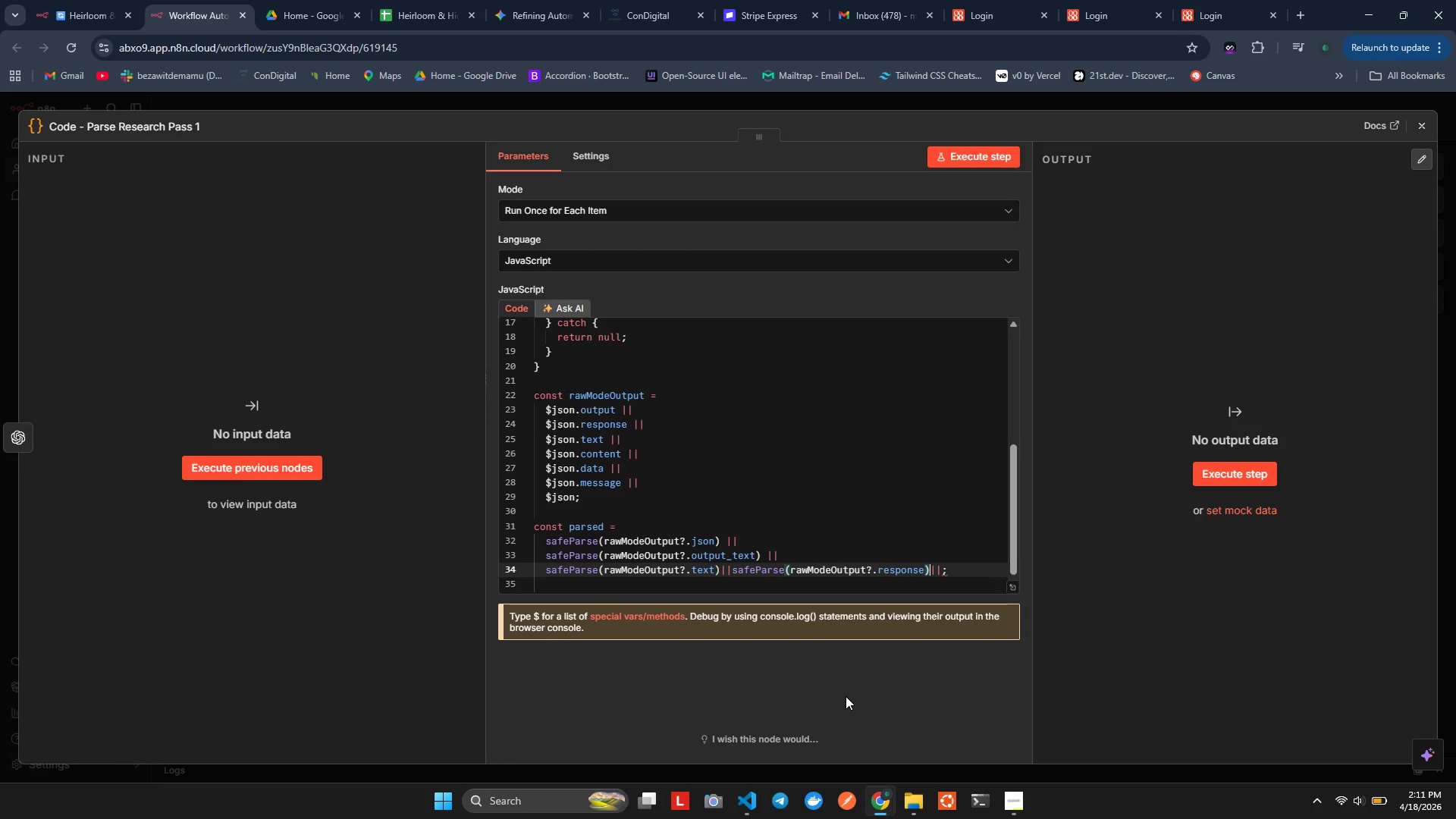 
hold_key(key=O, duration=0.42)
 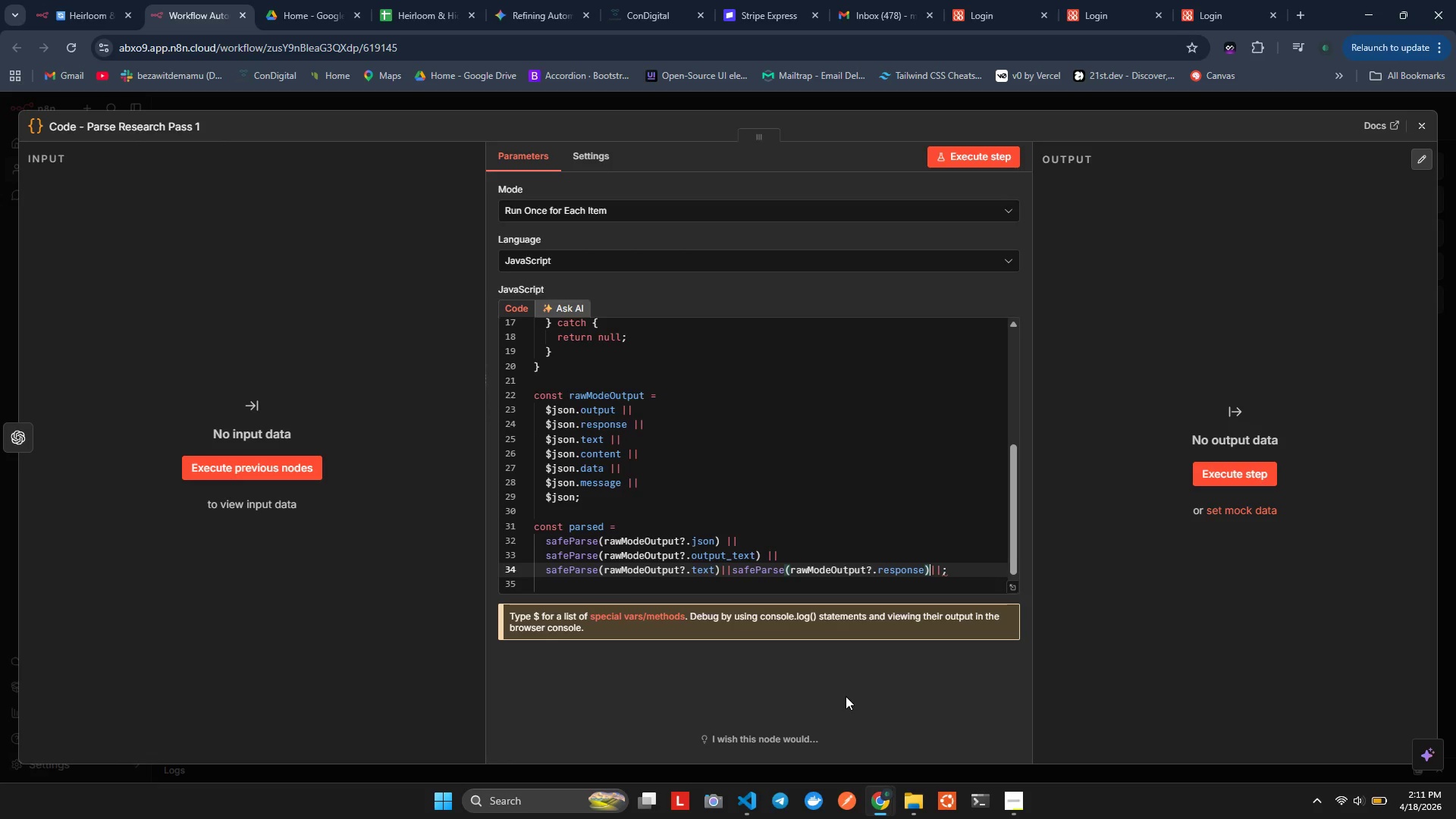 
key(ArrowRight)
 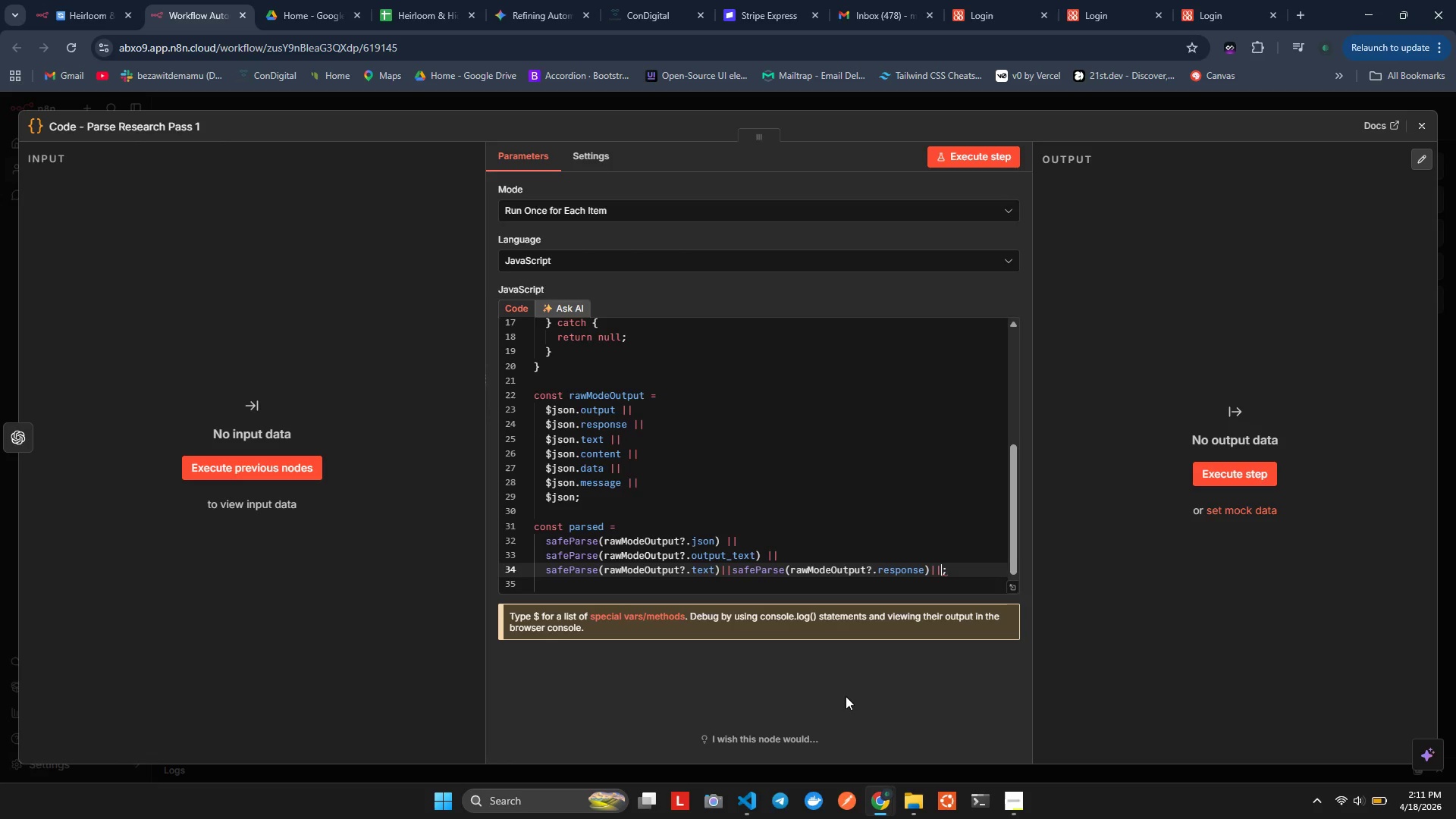 
key(ArrowRight)
 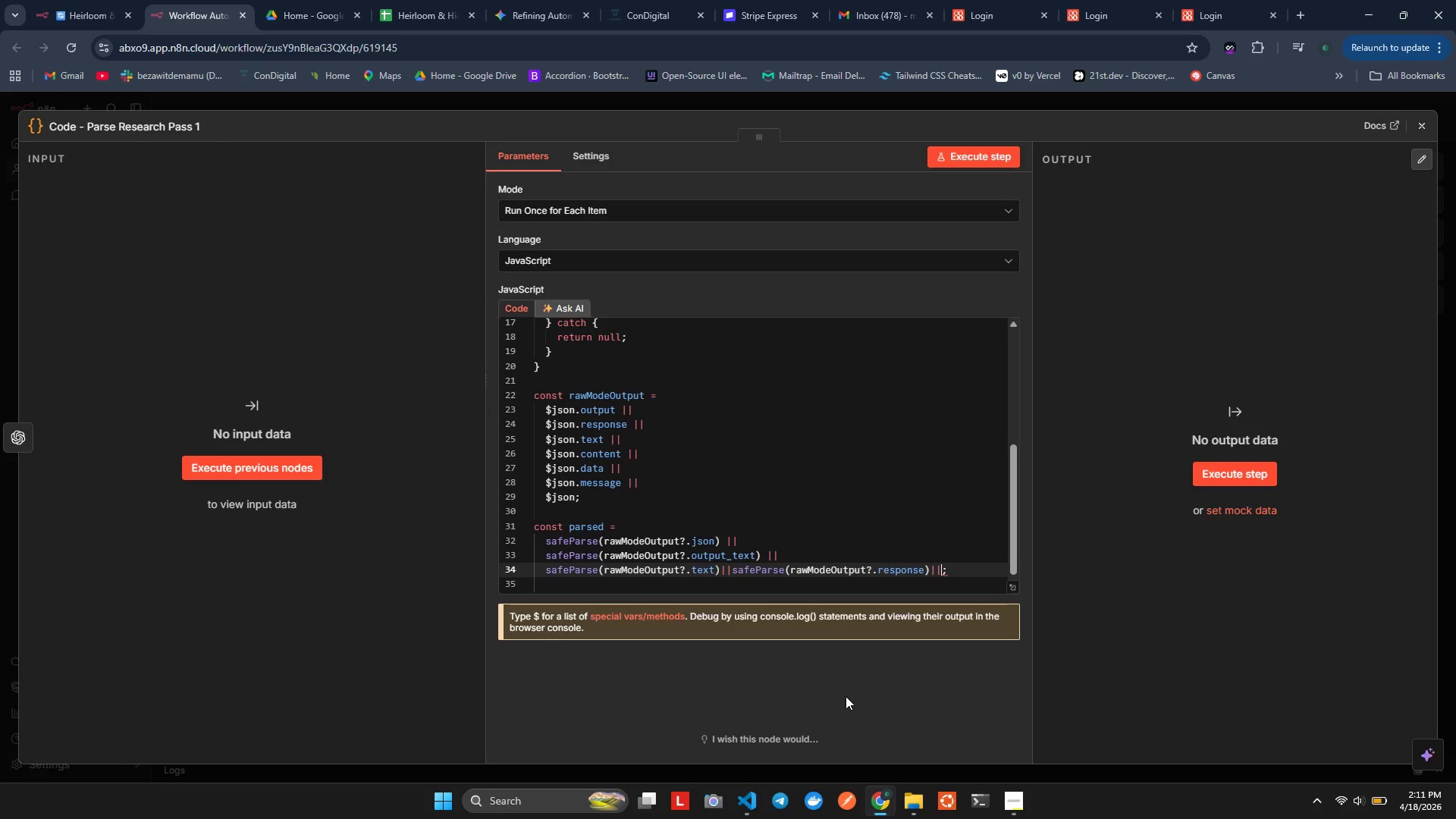 
key(ArrowRight)
 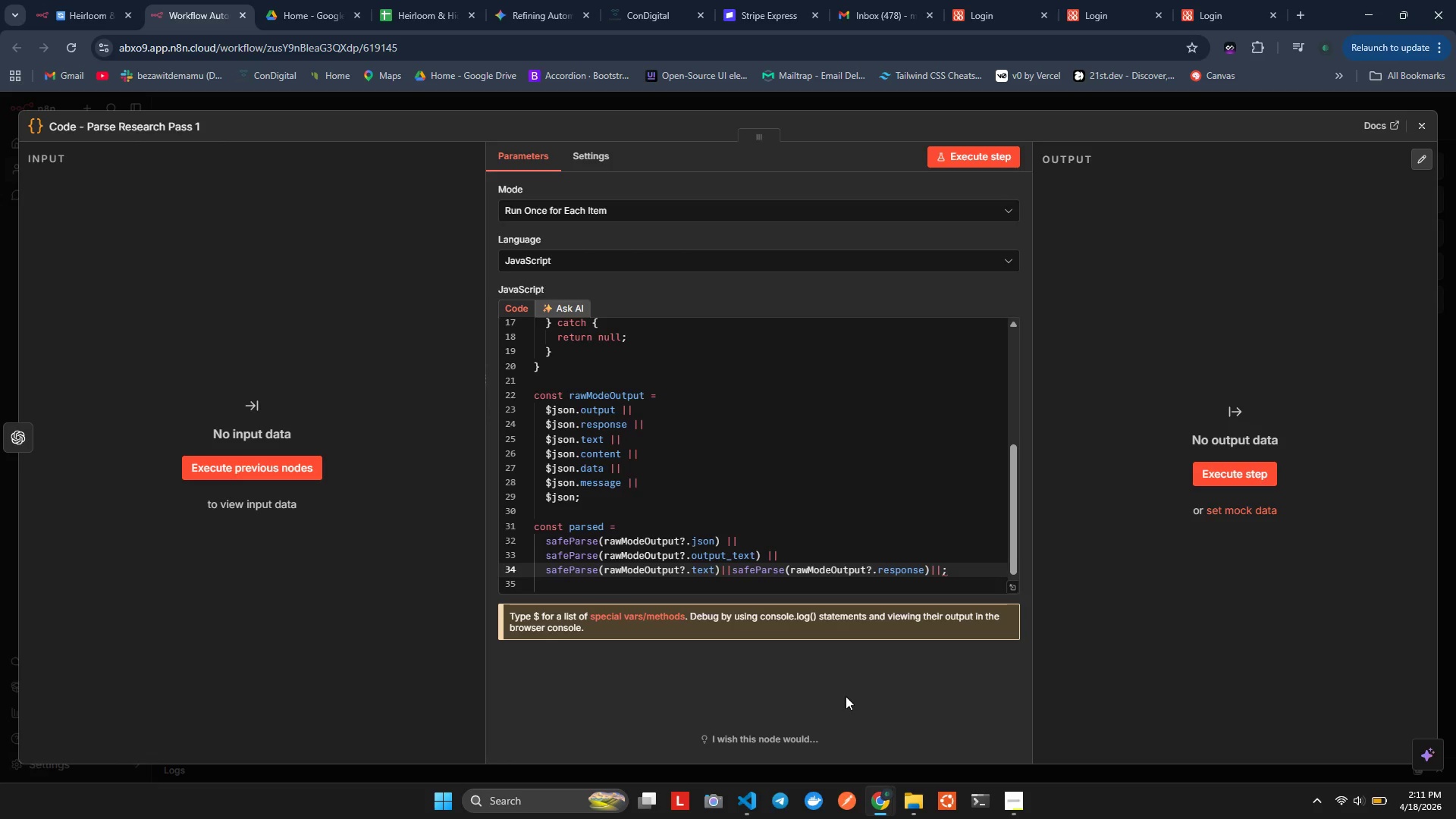 
key(Control+V)
 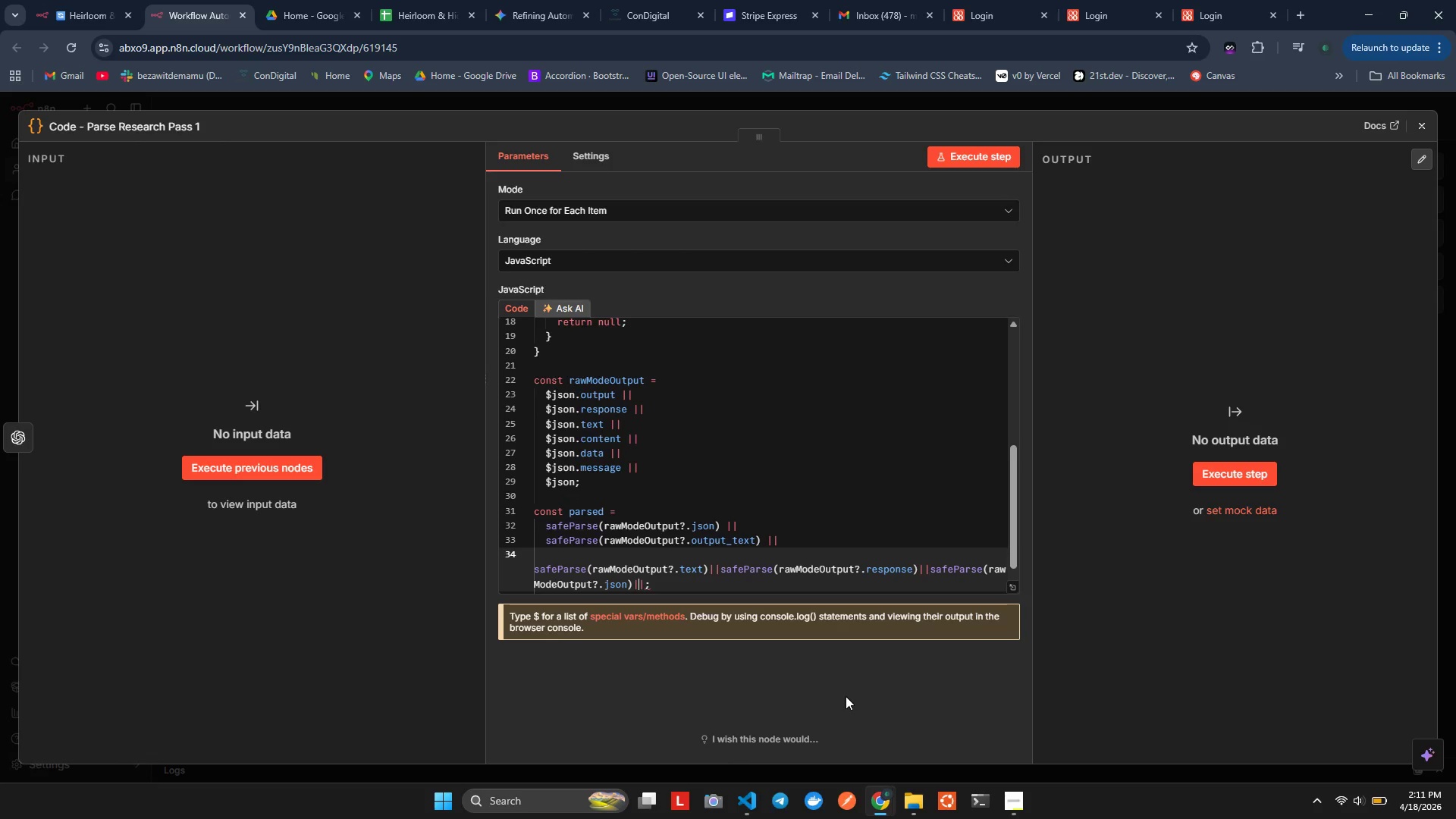 
key(ArrowLeft)
 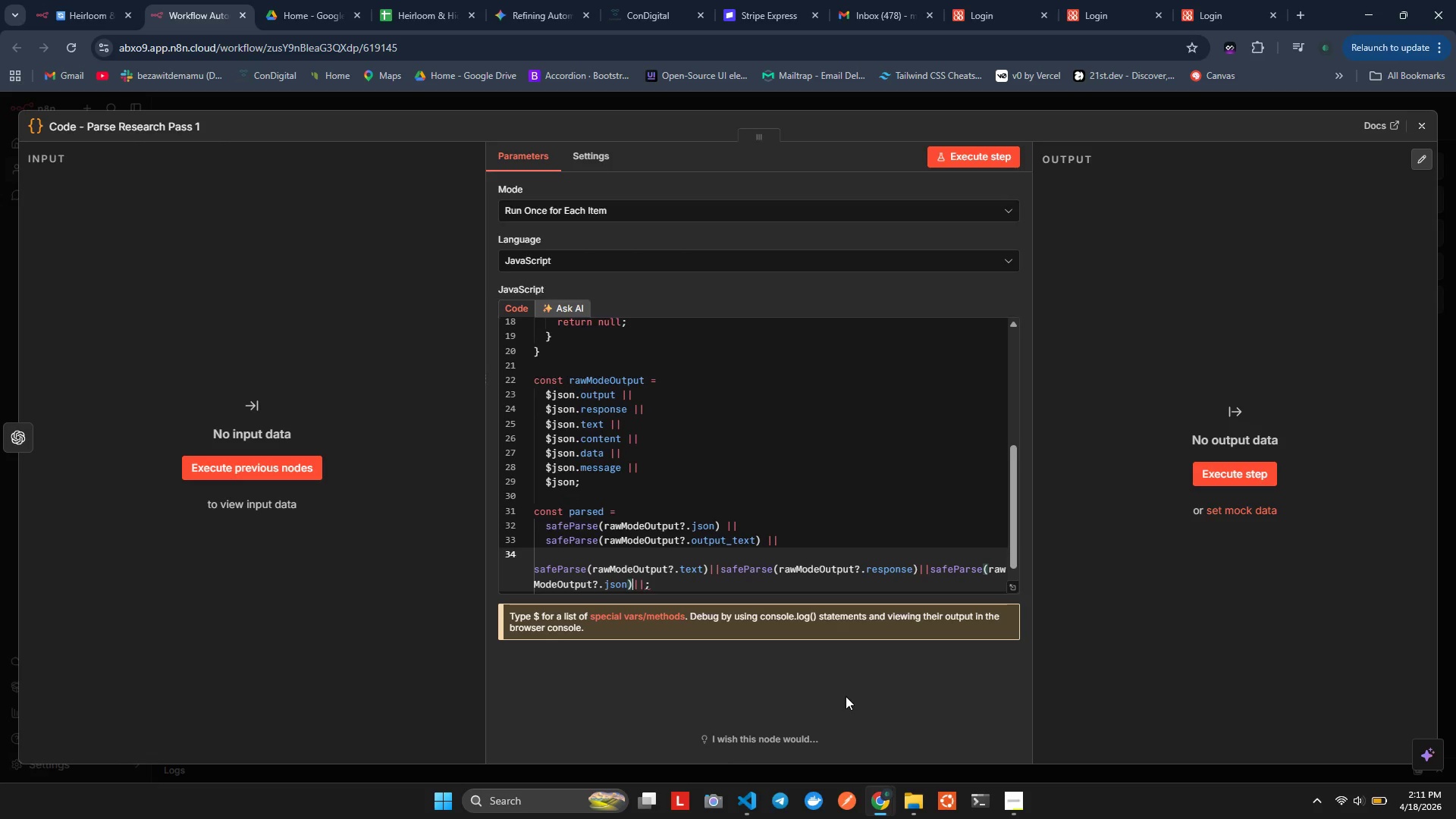 
key(ArrowLeft)
 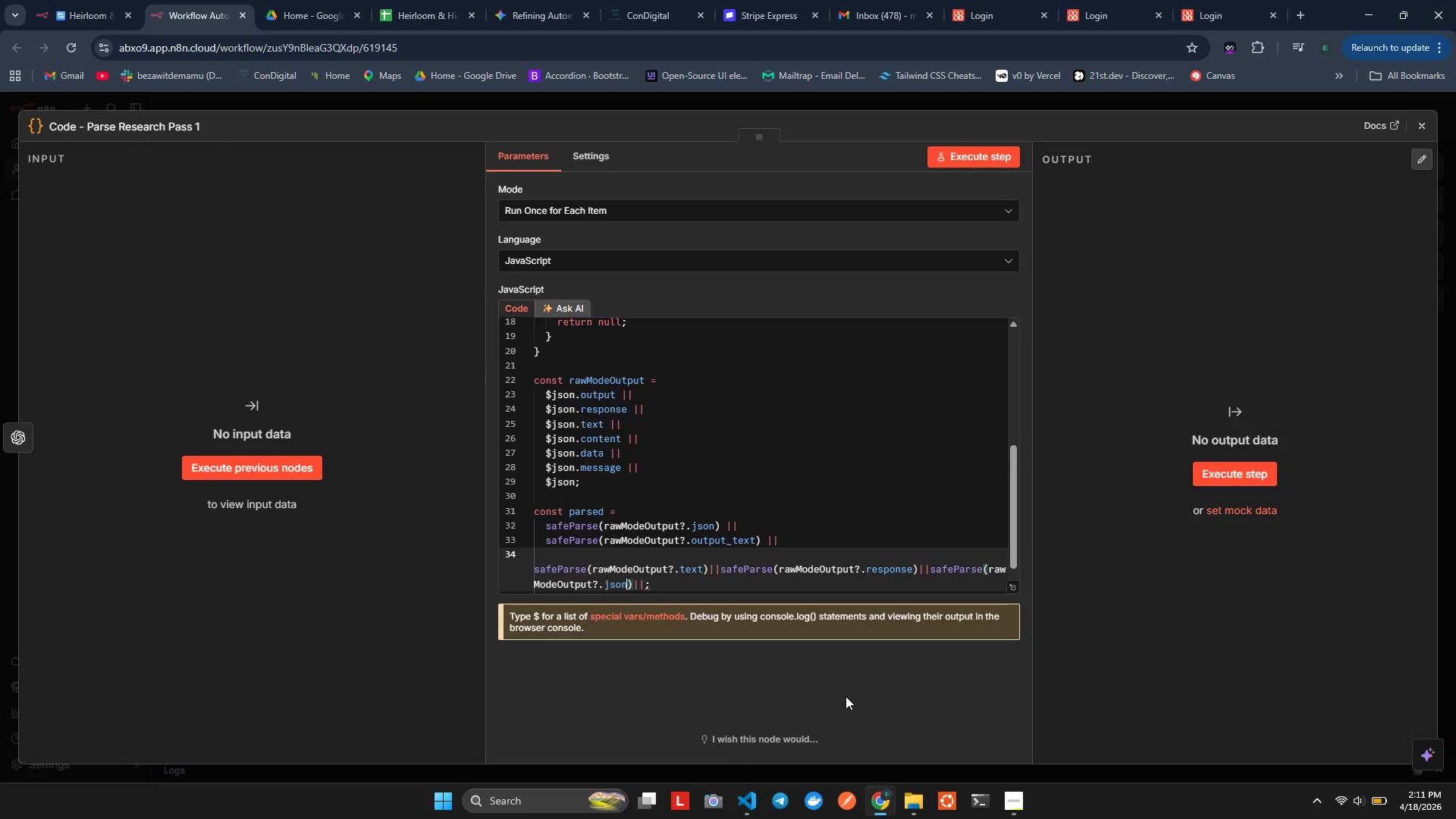 
key(ArrowLeft)
 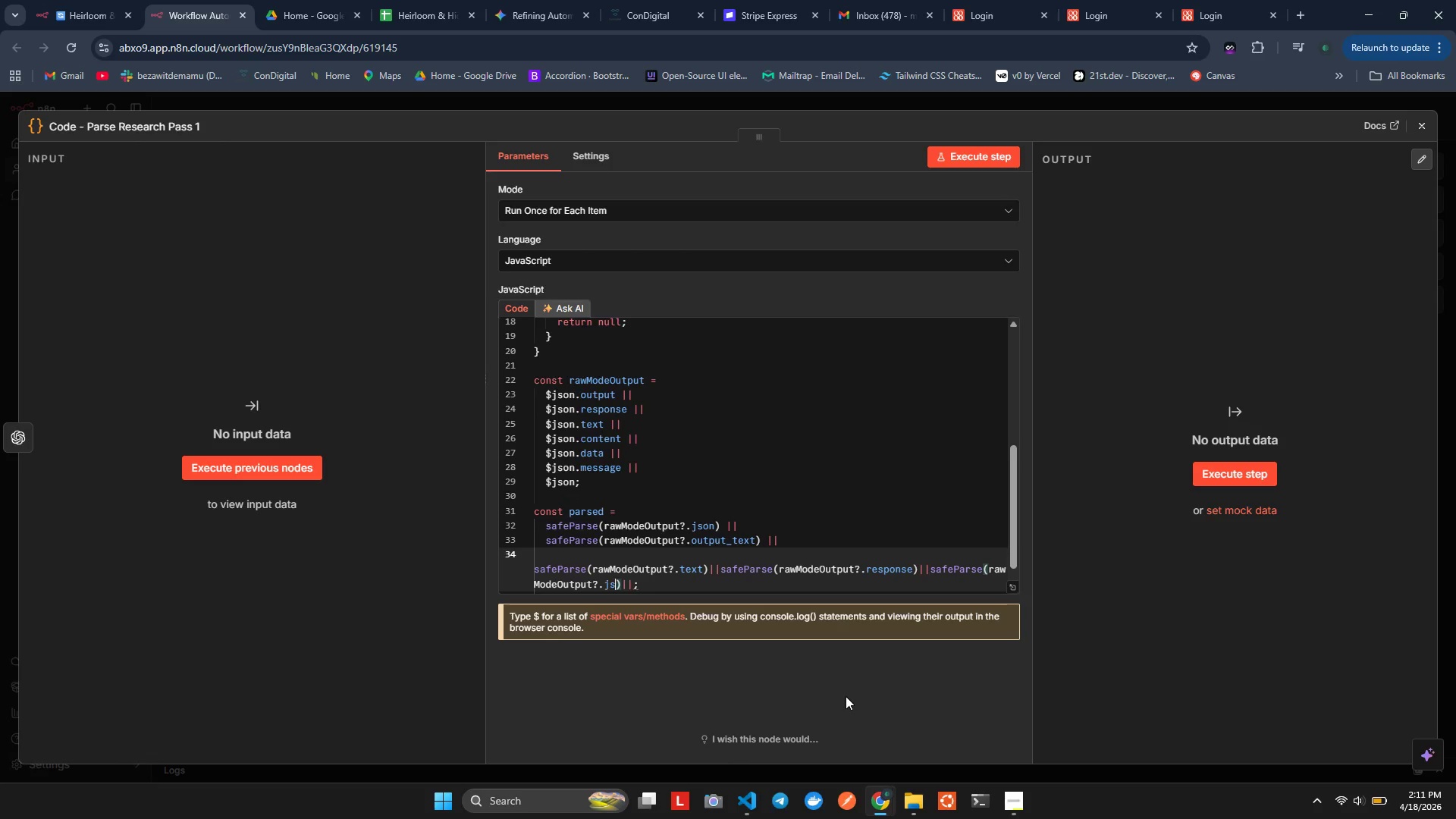 
key(Backspace)
key(Backspace)
key(Backspace)
key(Backspace)
type(content)
 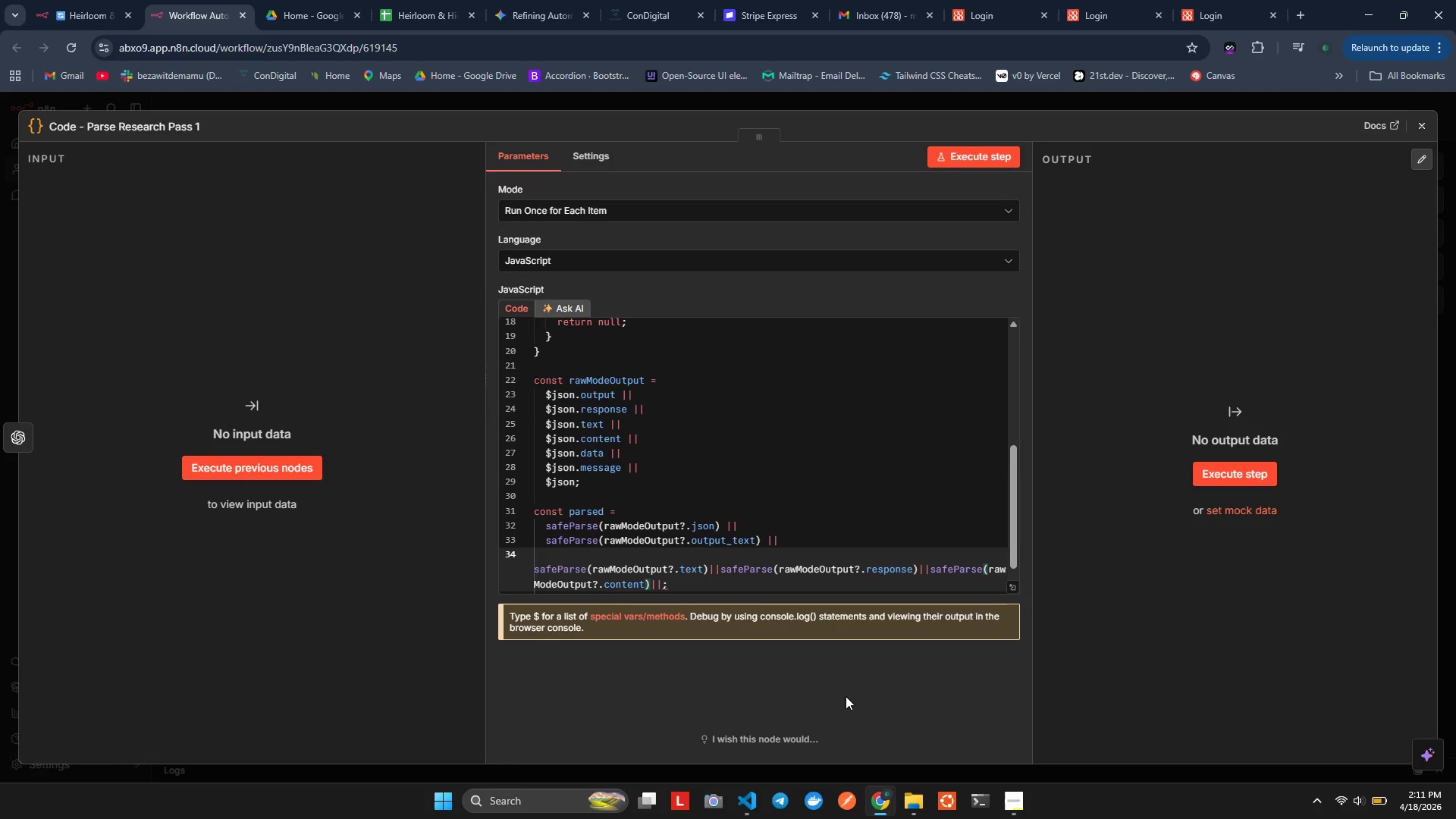 
key(Alt+AltLeft)
 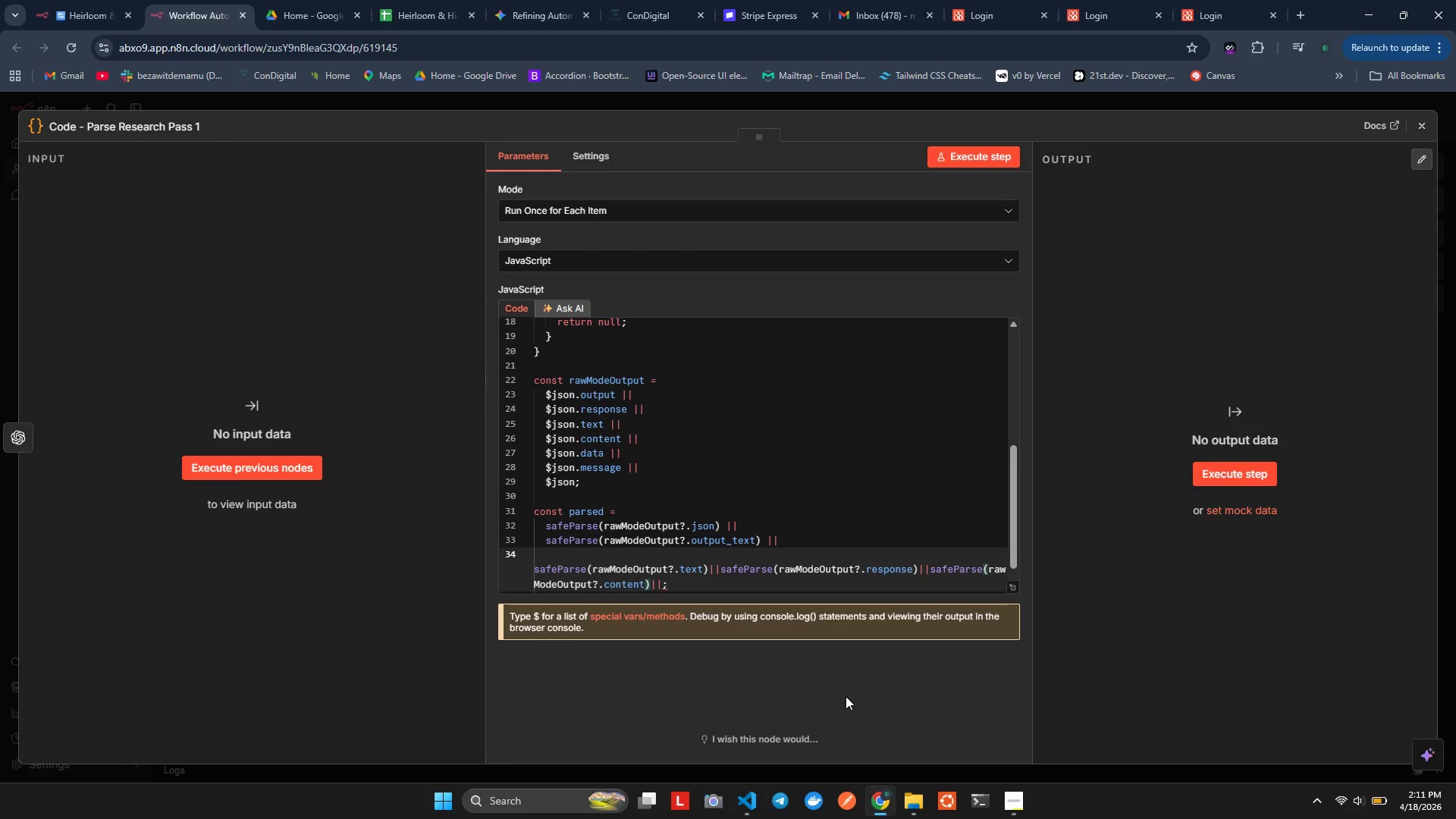 
key(Alt+Shift+ShiftLeft)
 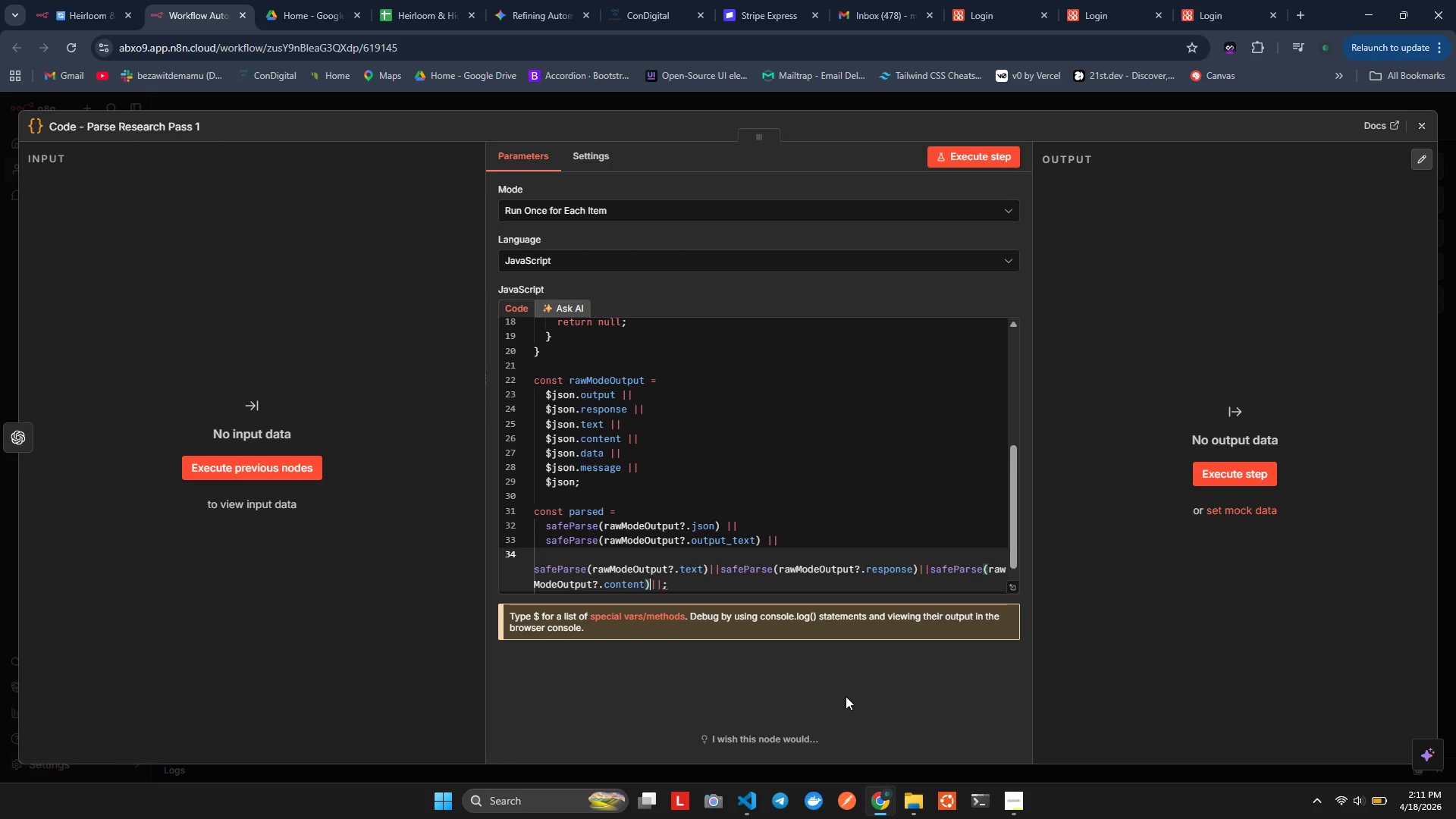 
key(ArrowRight)
 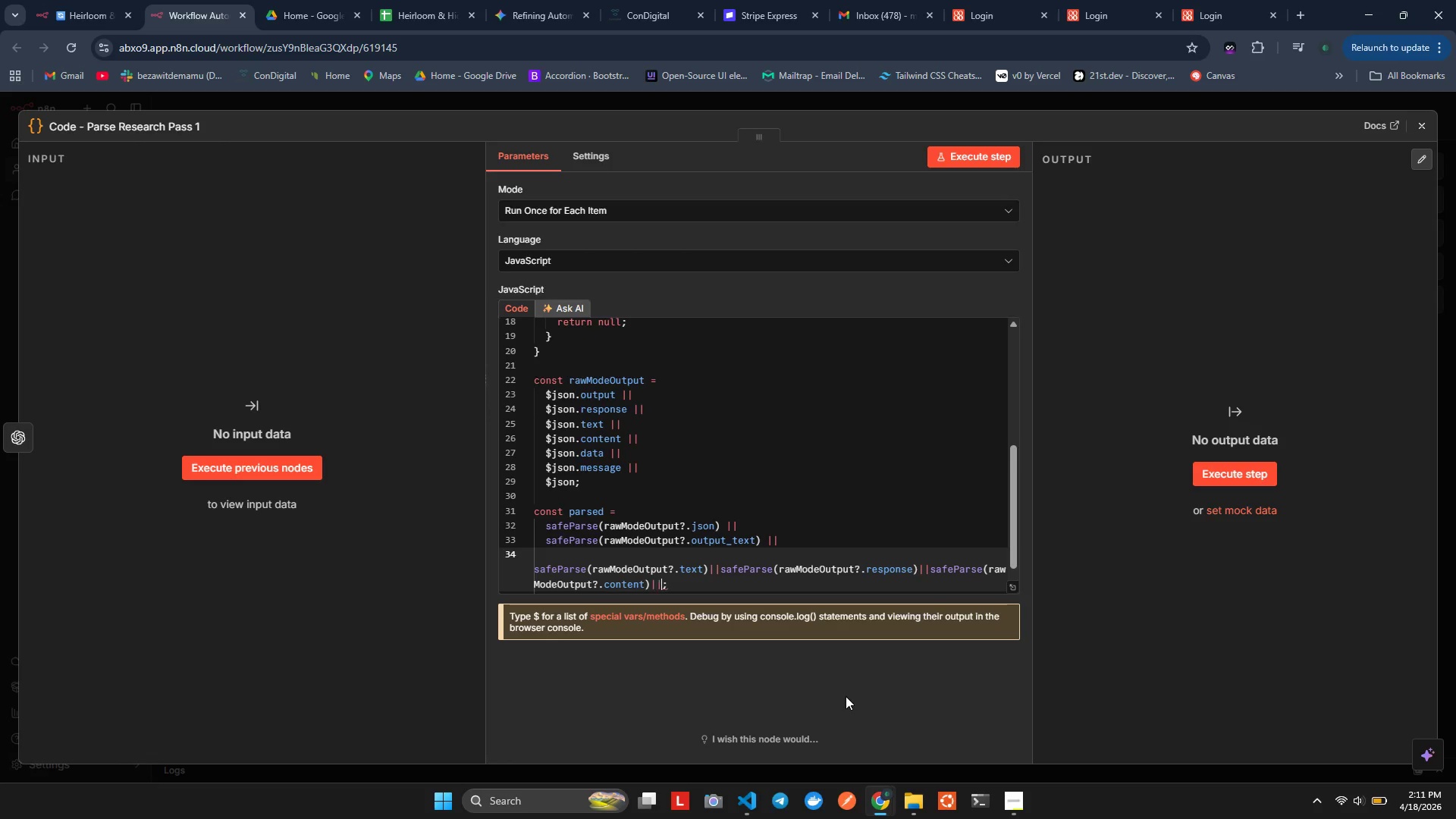 
key(ArrowRight)
 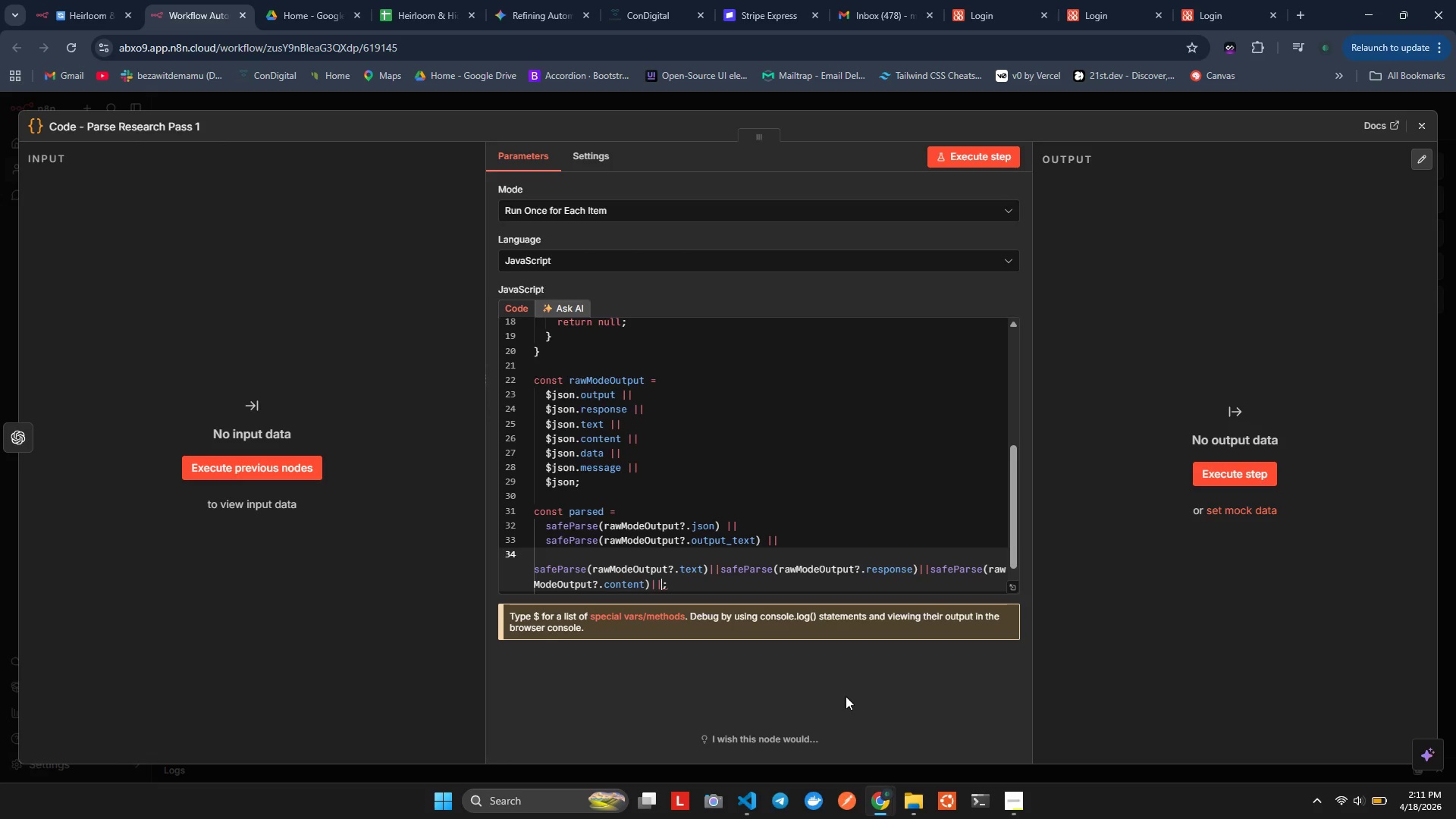 
key(ArrowRight)
 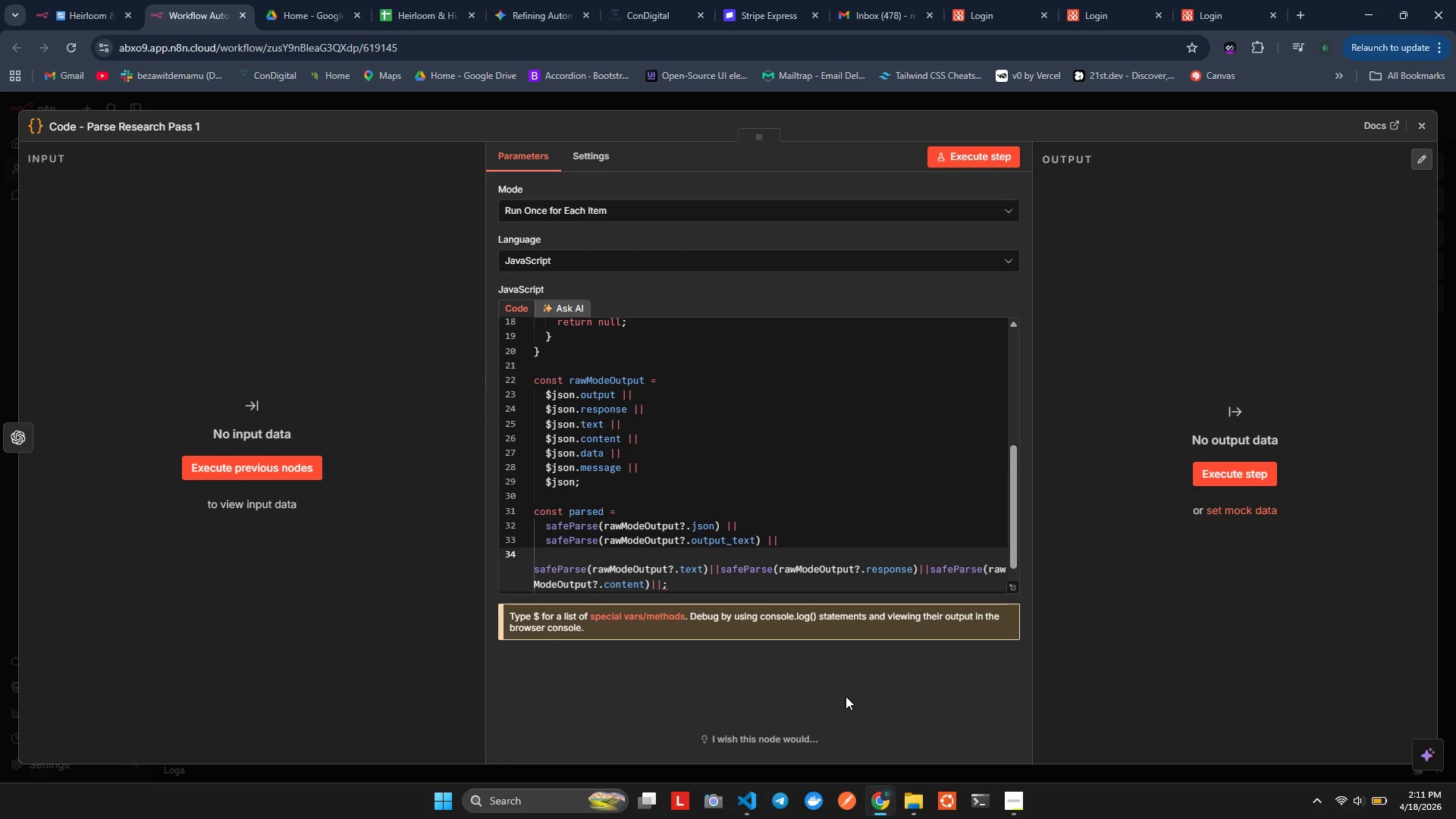 
key(Control+V)
 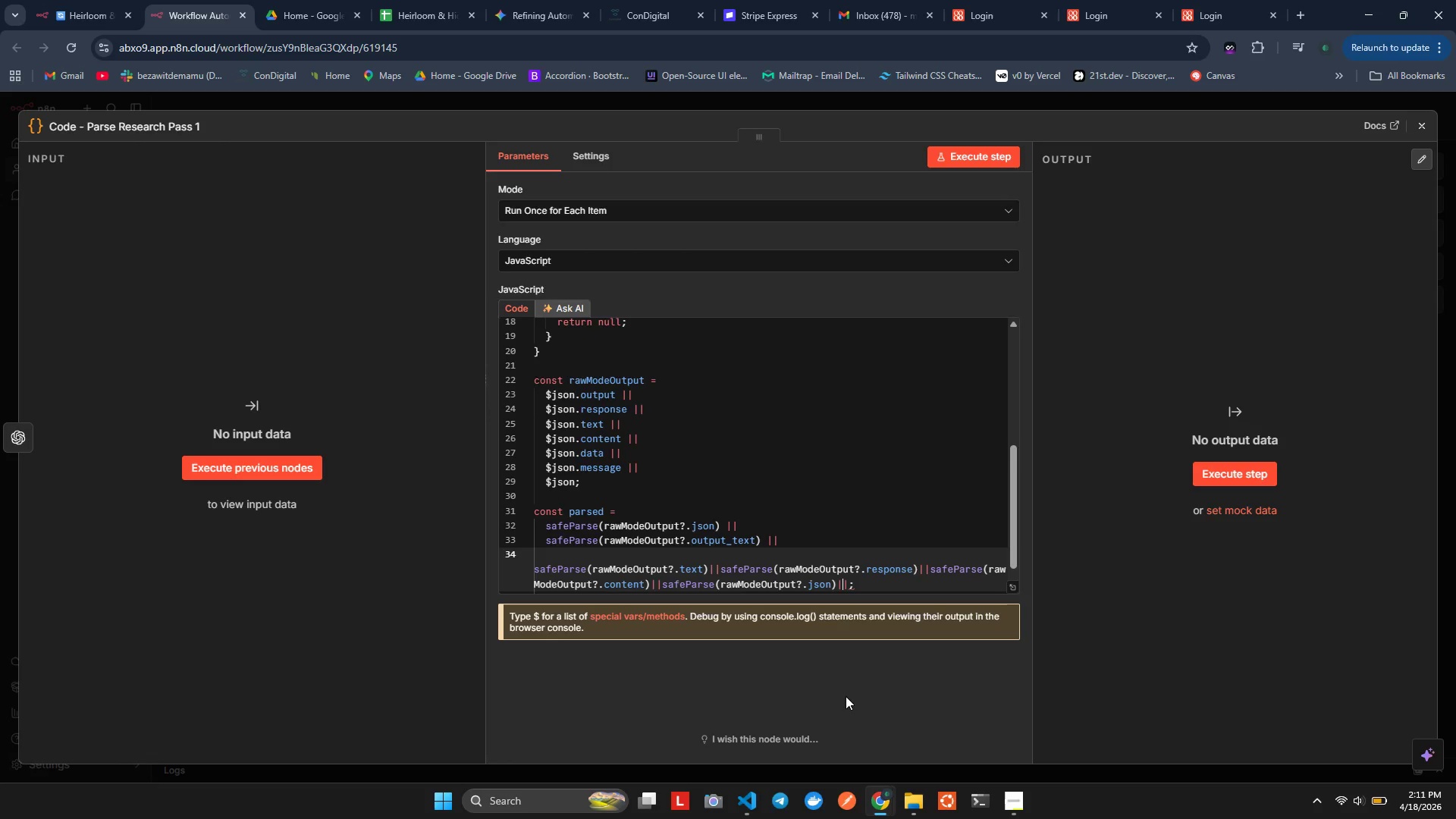 
key(ArrowLeft)
 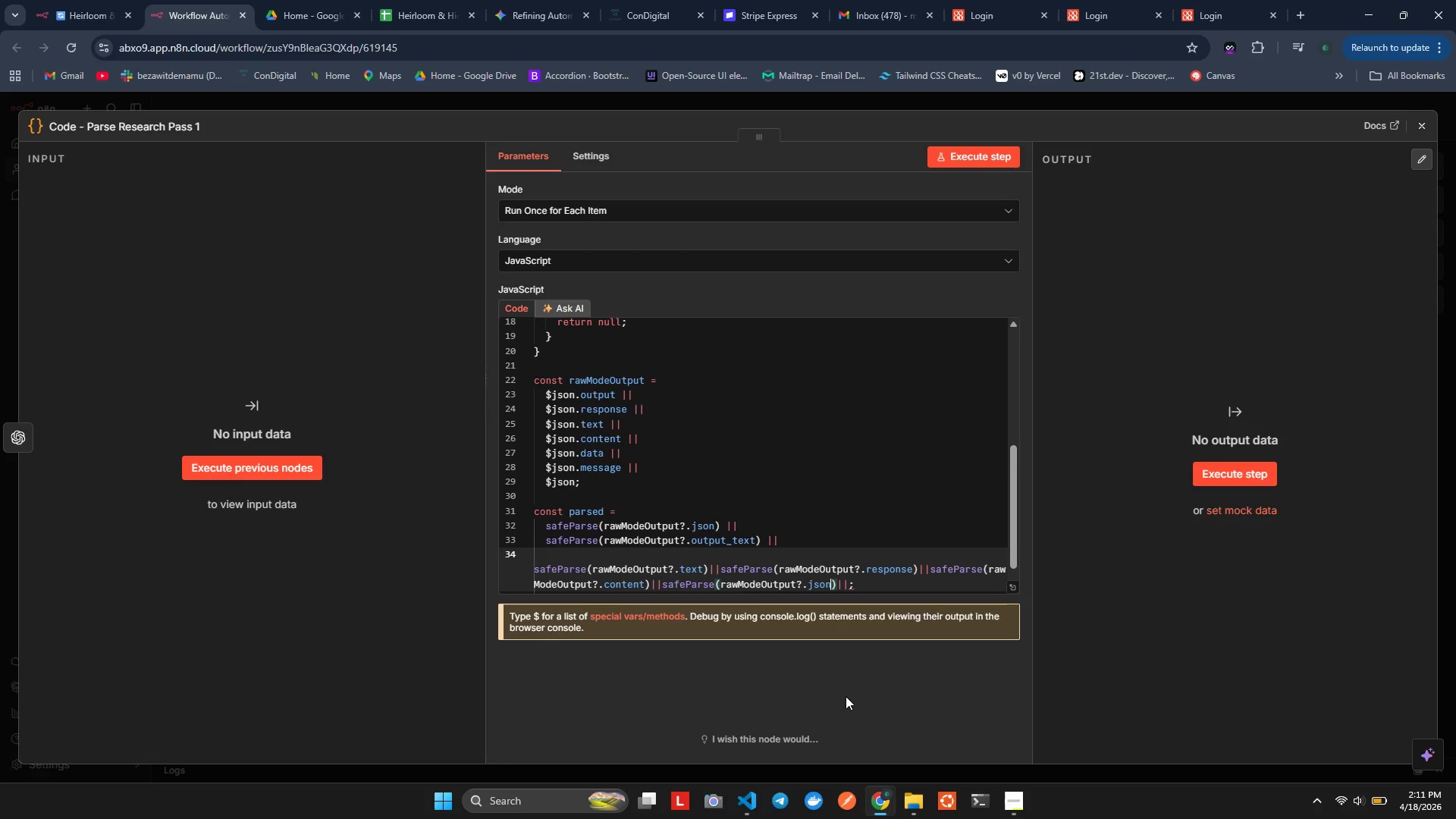 
key(ArrowLeft)
 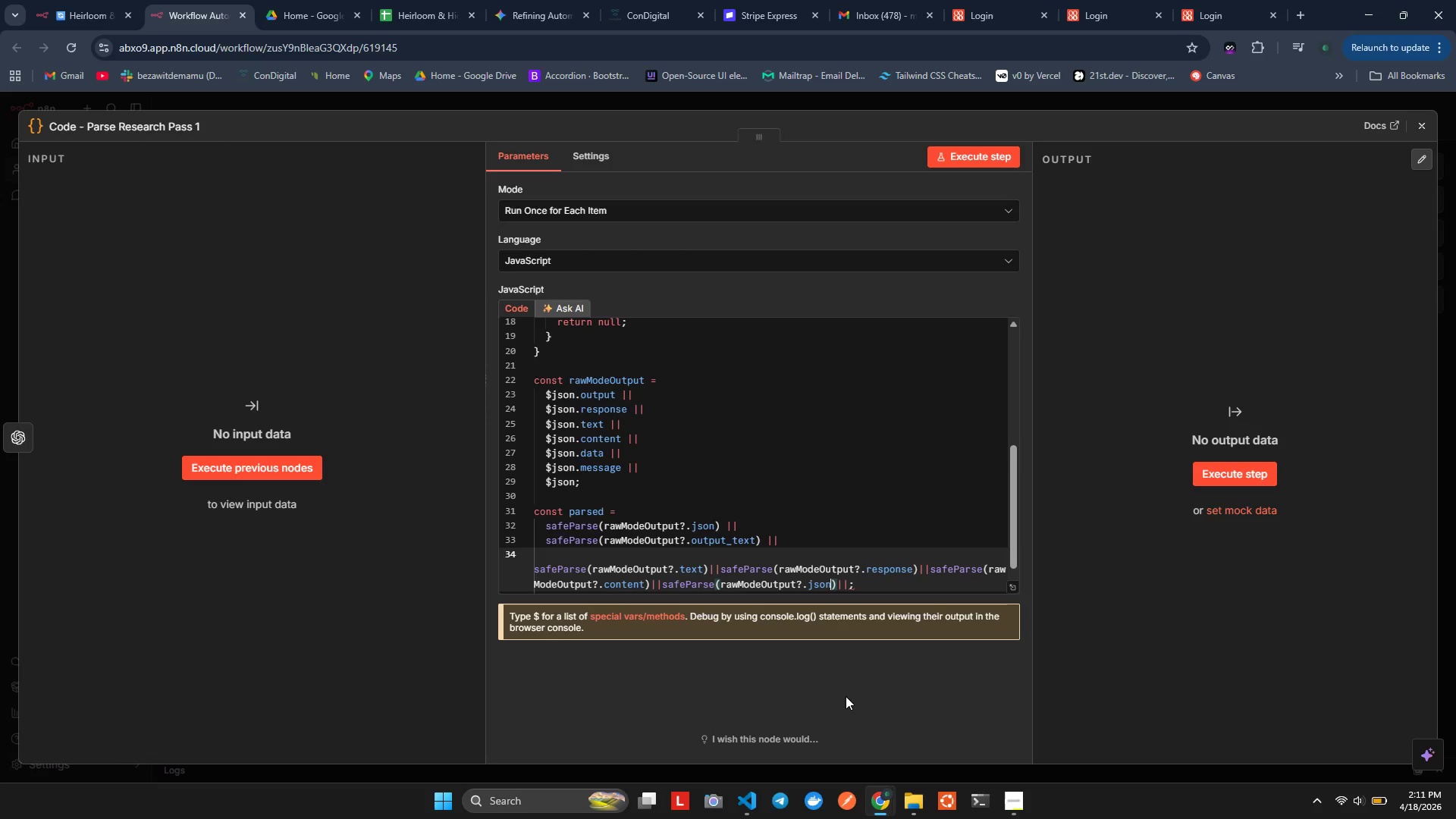 
key(ArrowLeft)
 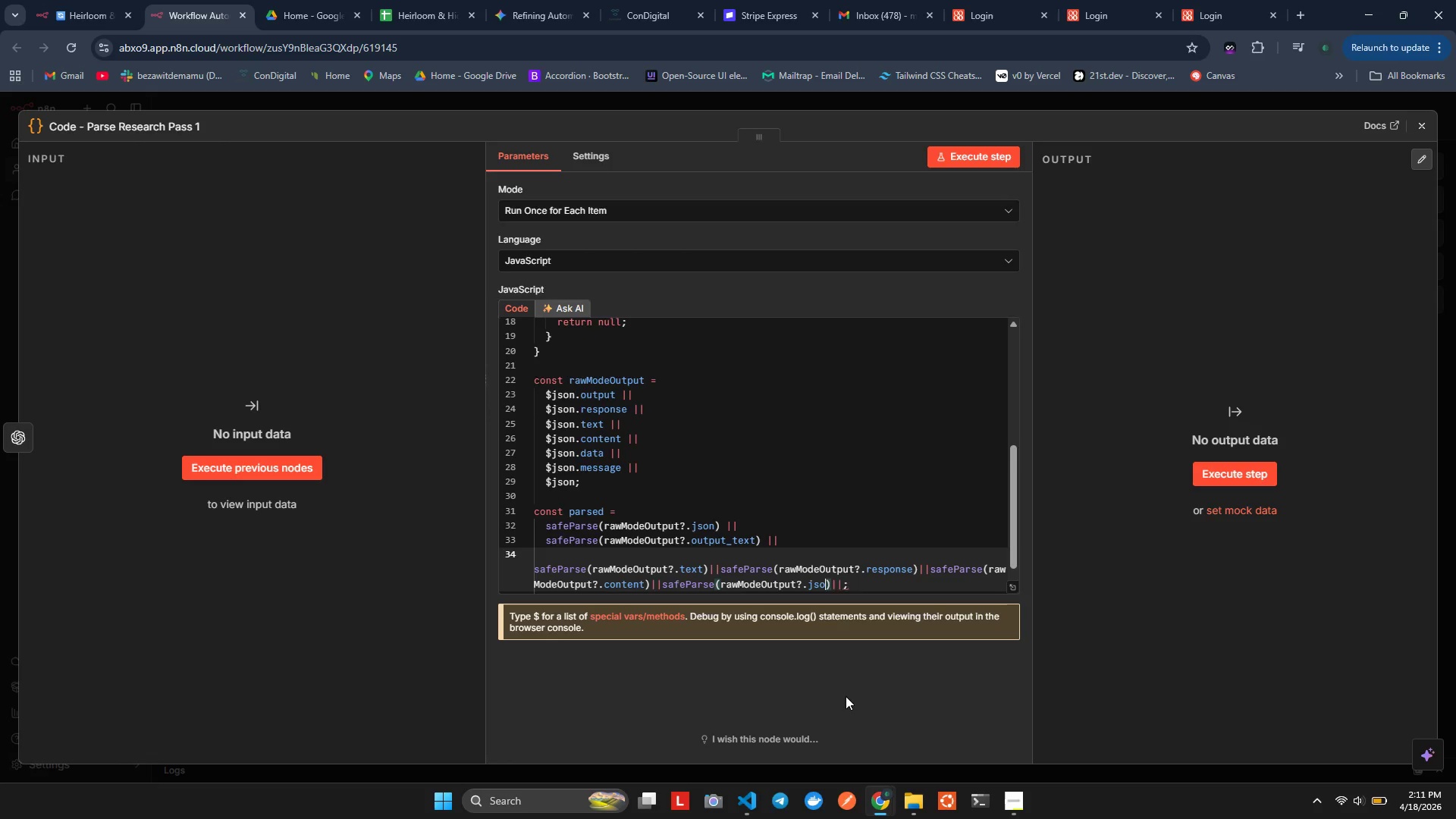 
key(Backspace)
 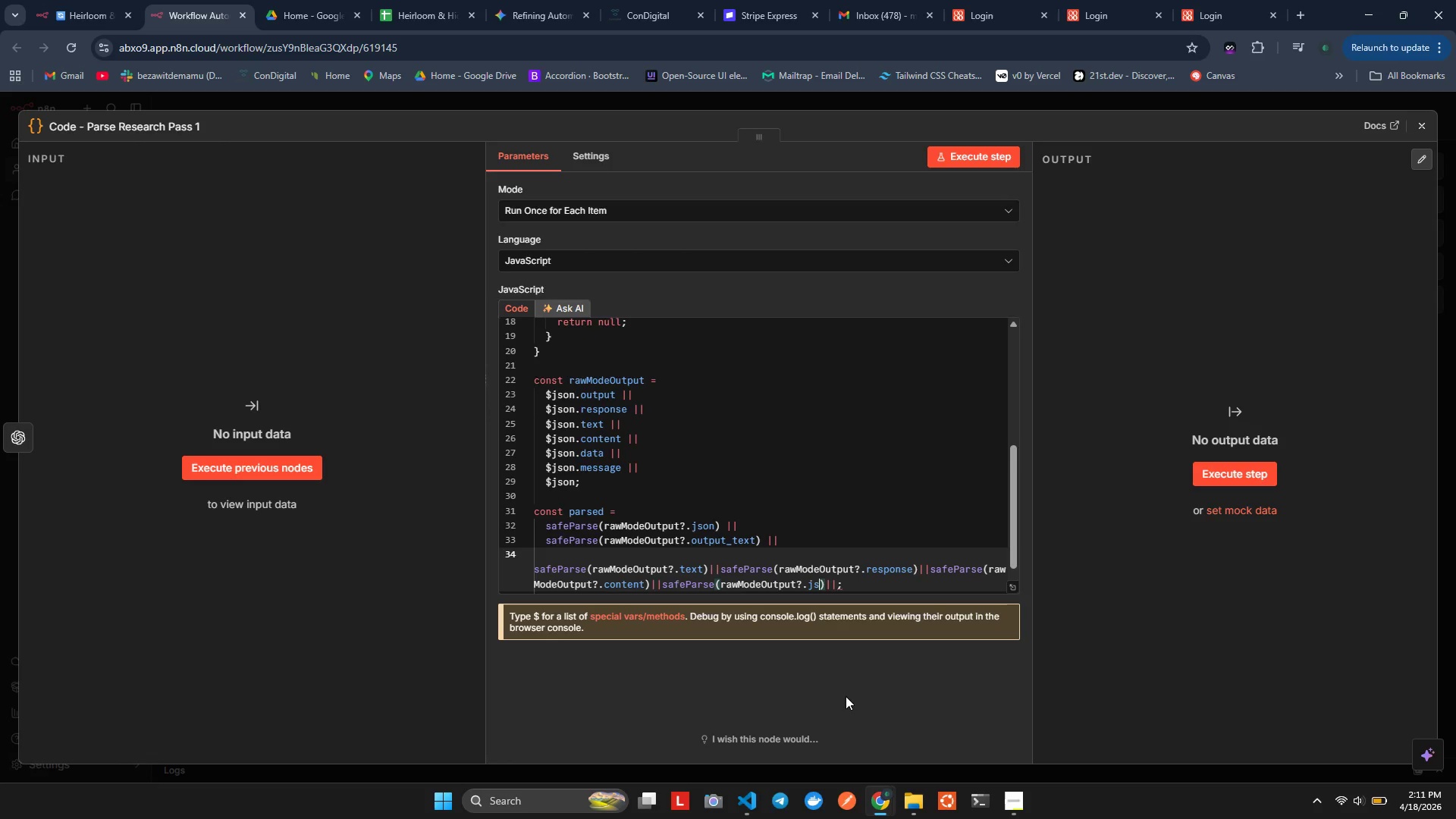 
key(Backspace)
 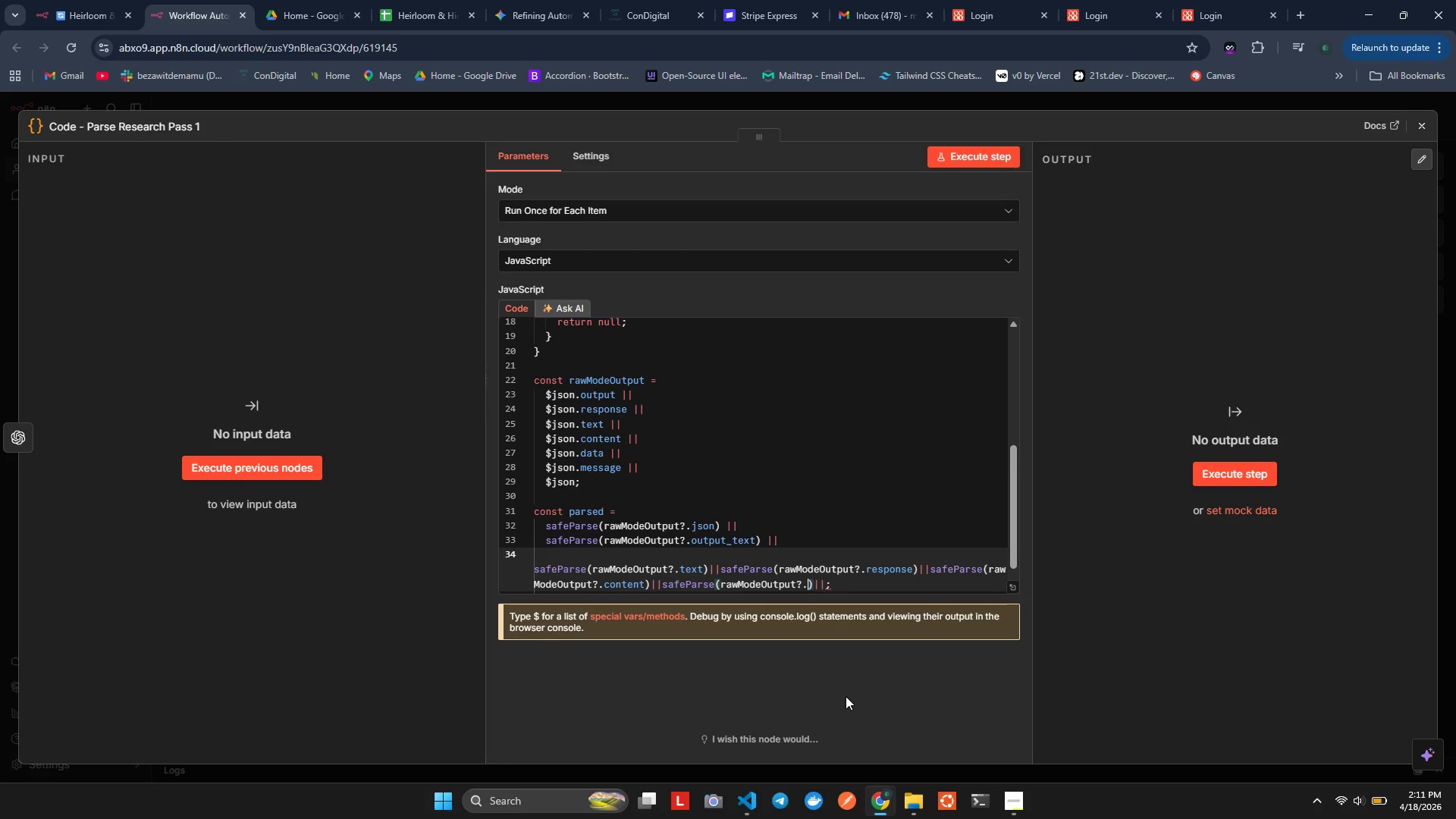 
key(Backspace)
 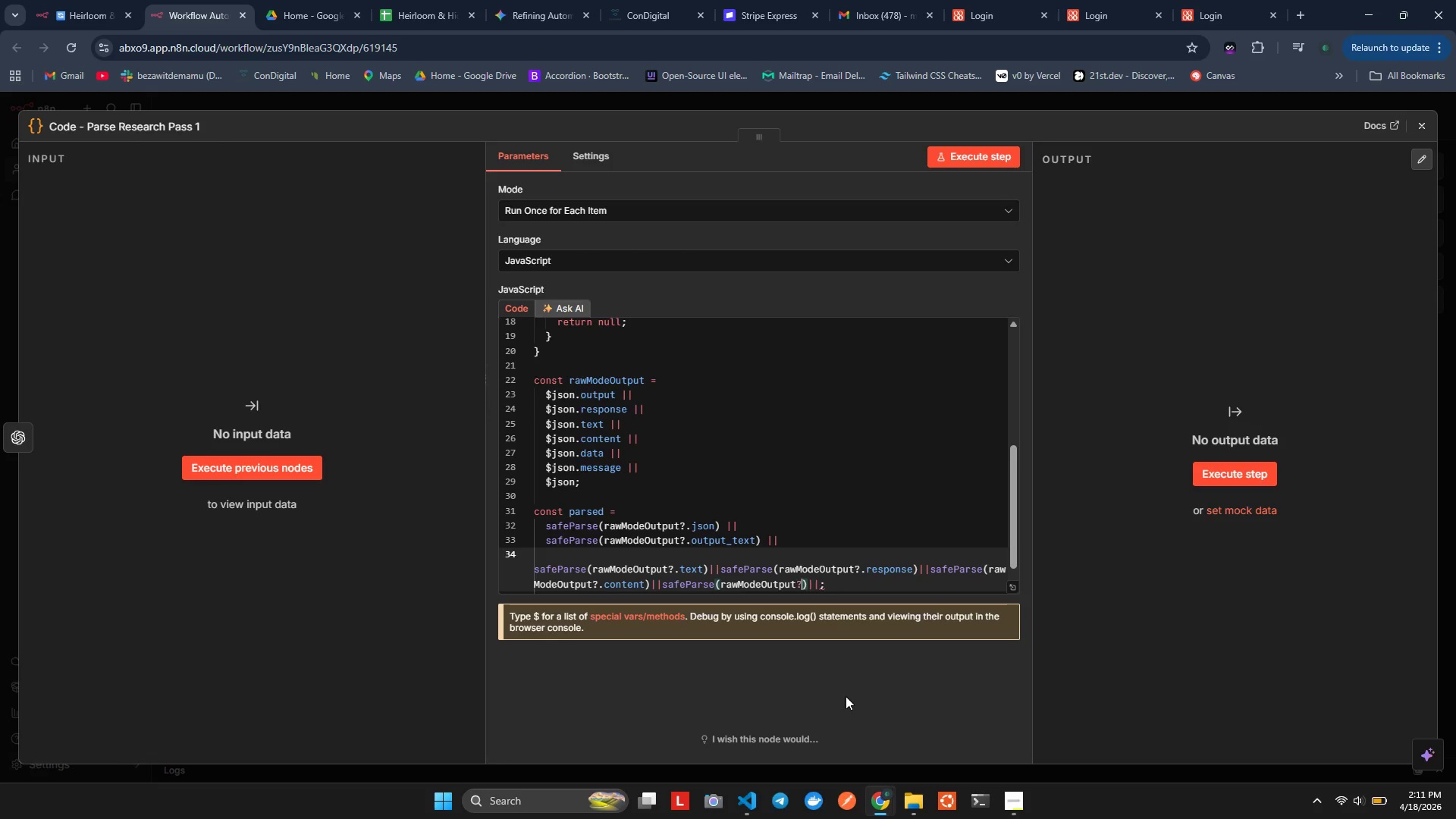 
key(Backspace)
 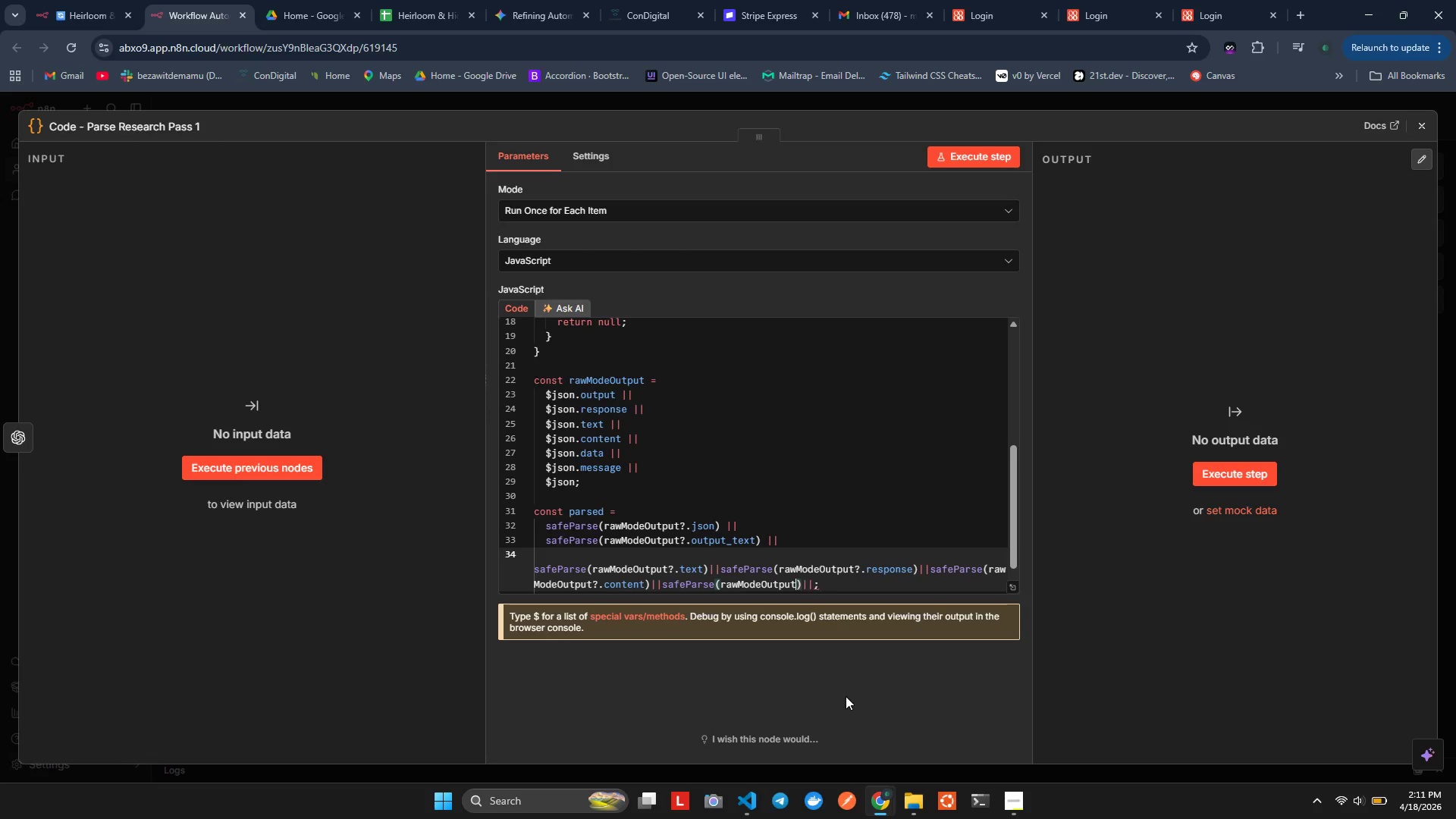 
key(Backspace)
 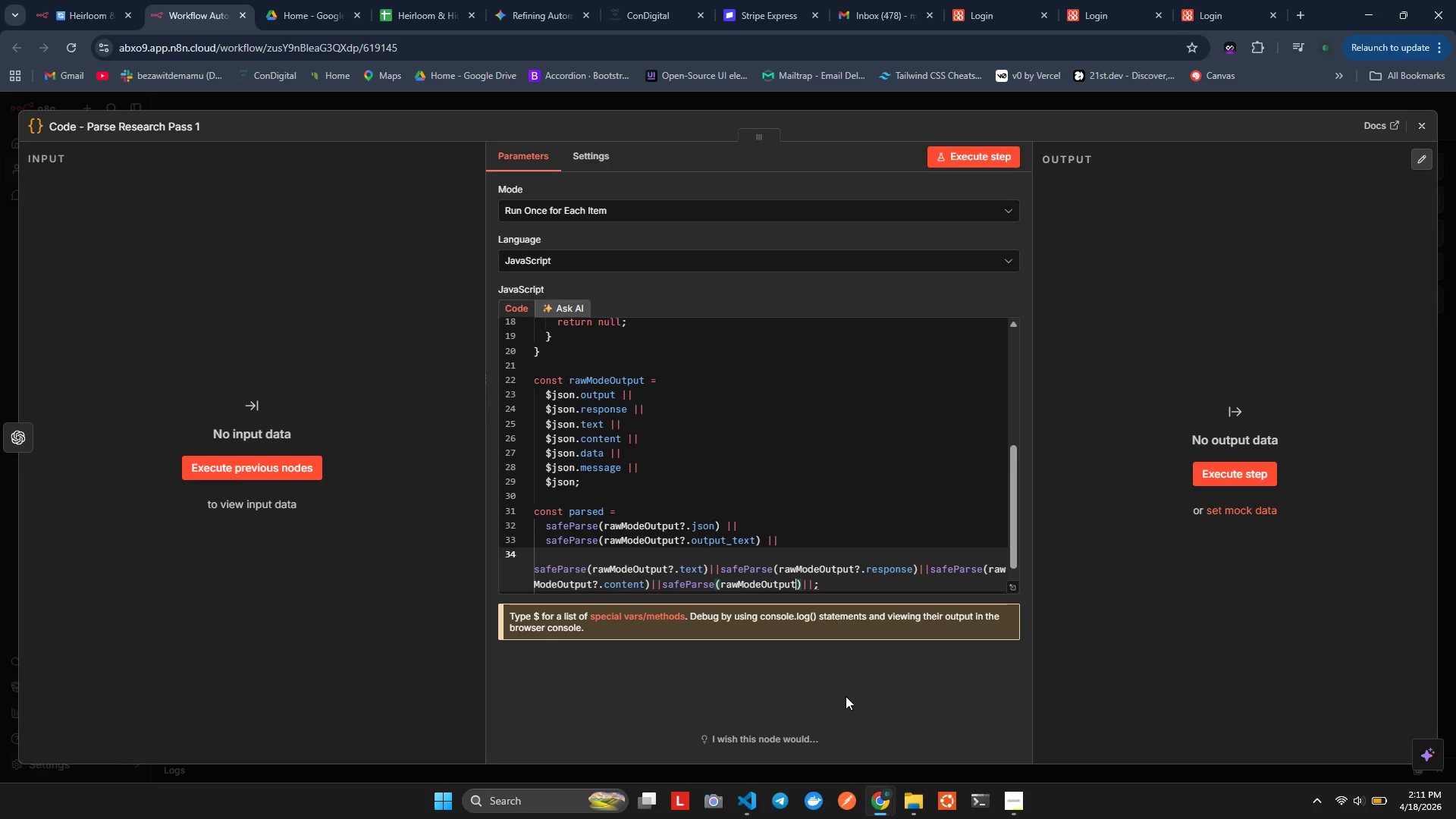 
key(Backspace)
 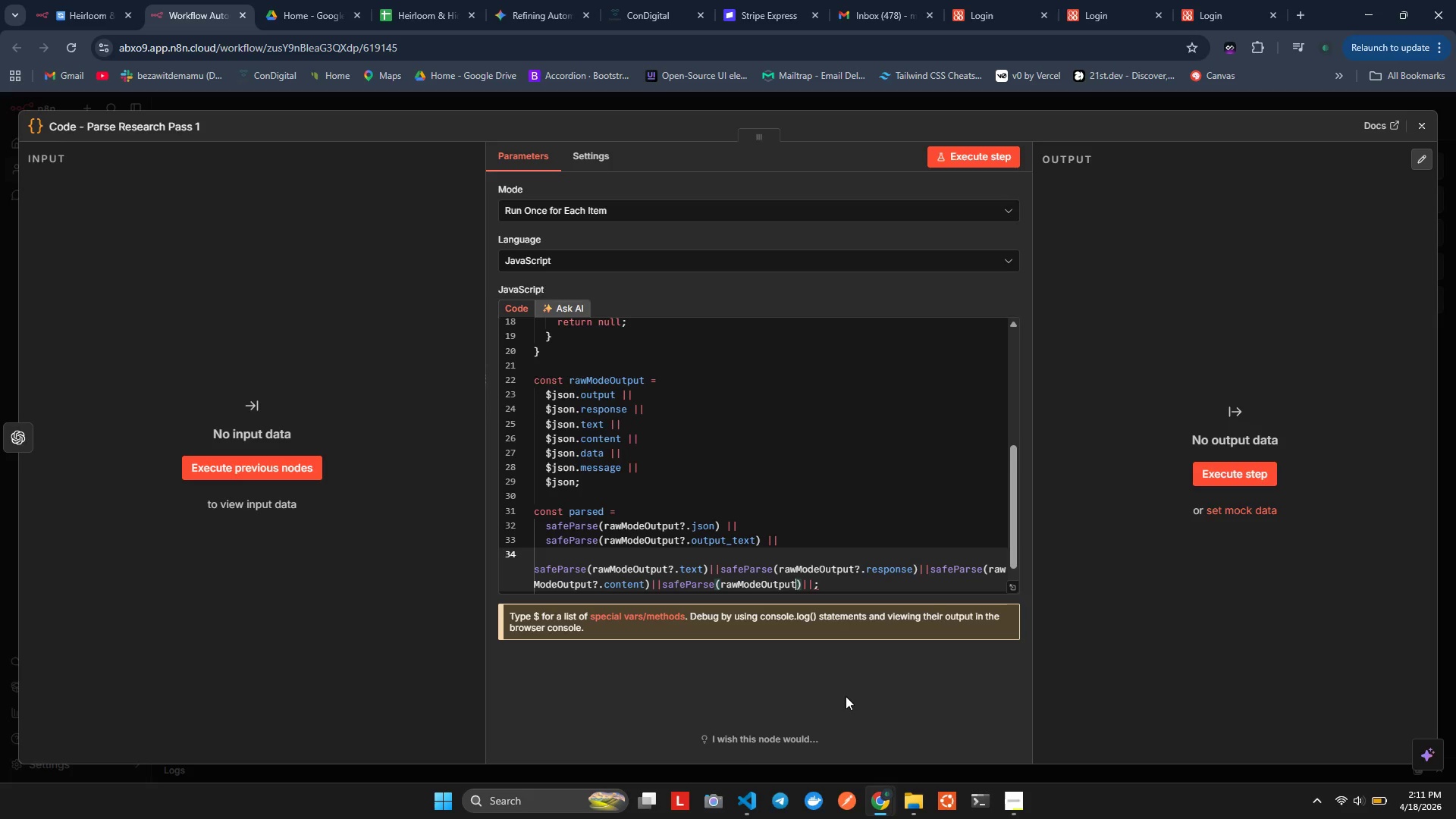 
key(Alt+AltLeft)
 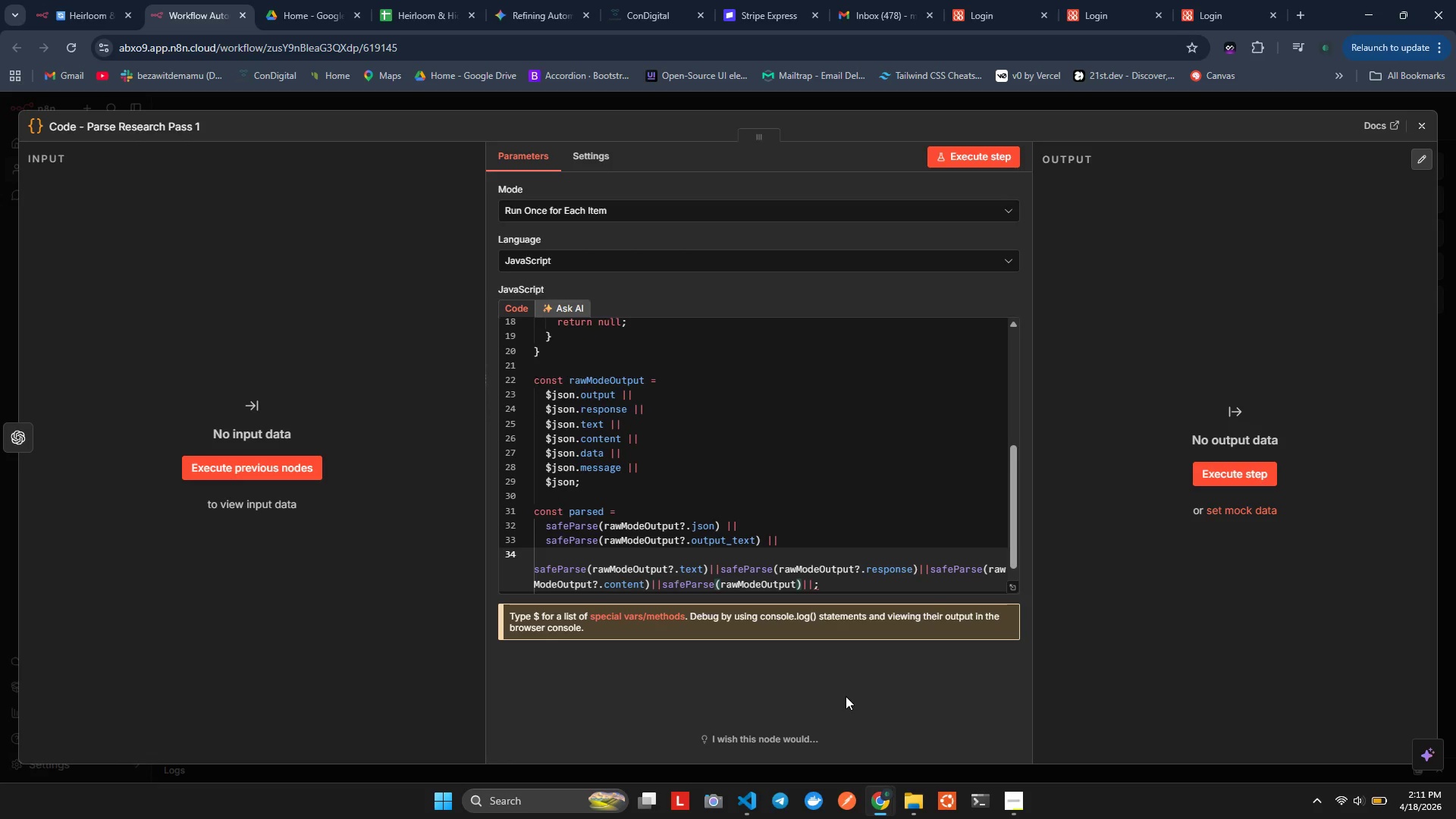 
key(Alt+Shift+ShiftLeft)
 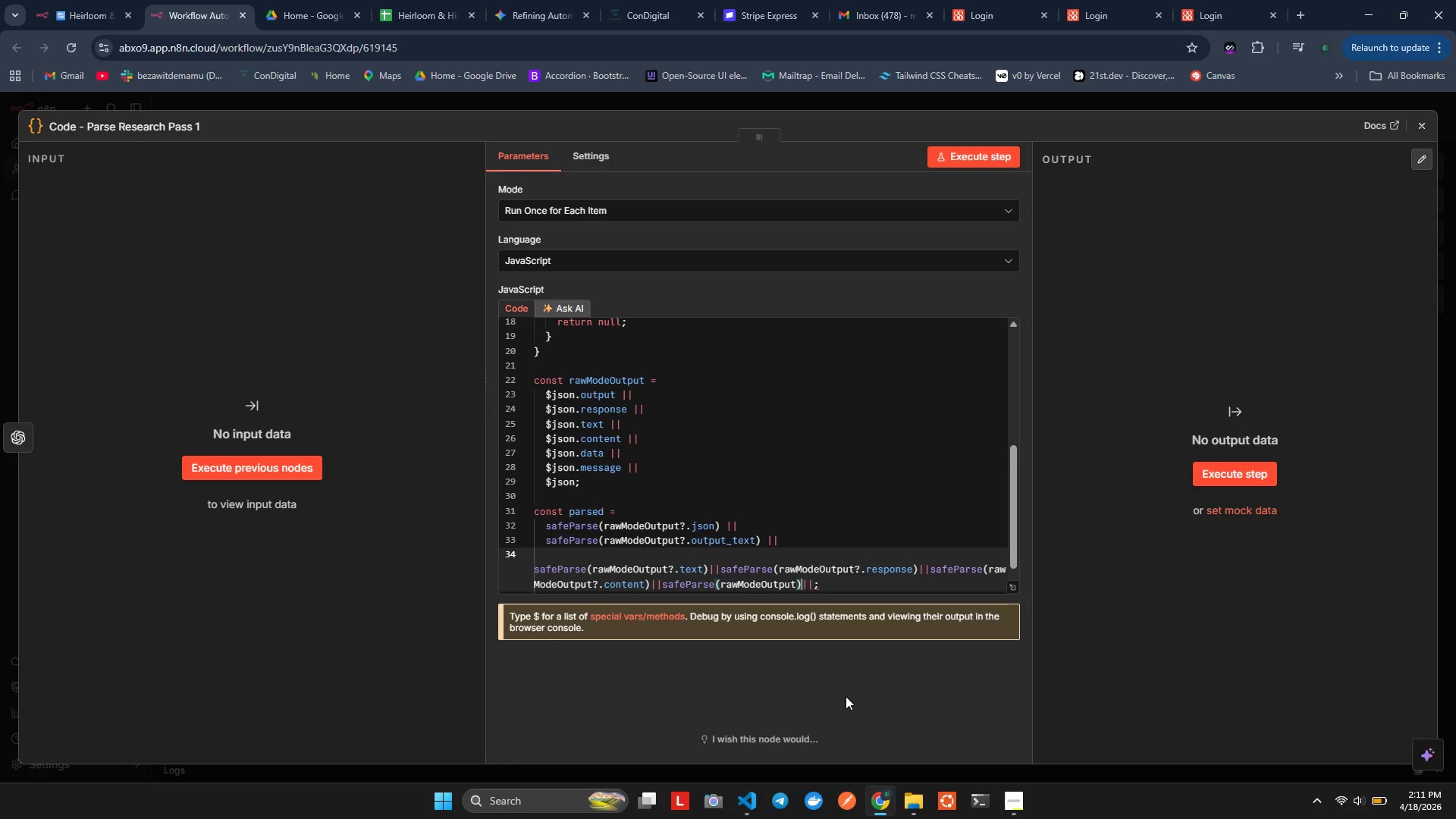 
key(ArrowRight)
 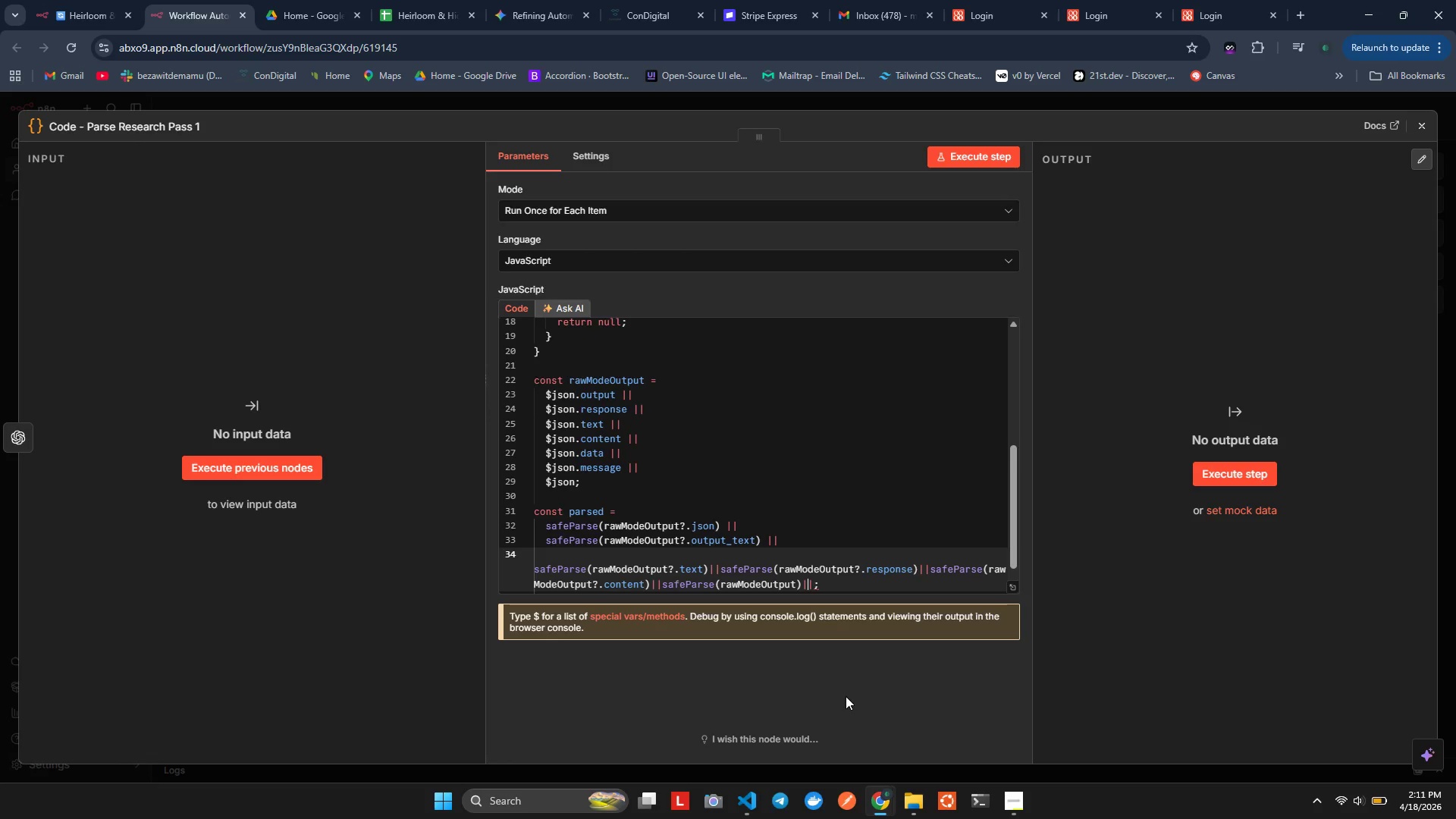 
key(ArrowRight)
 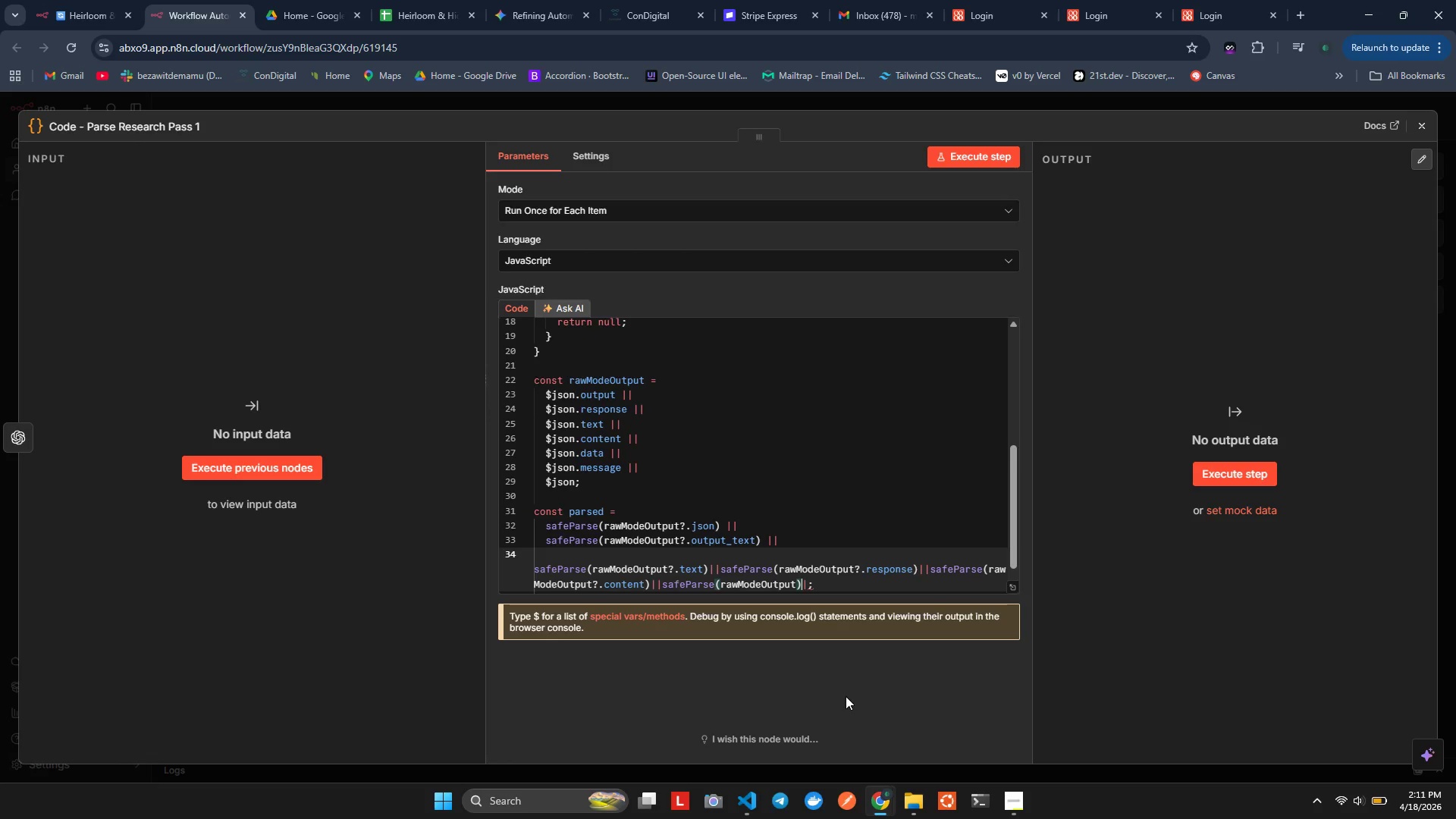 
key(Backspace)
 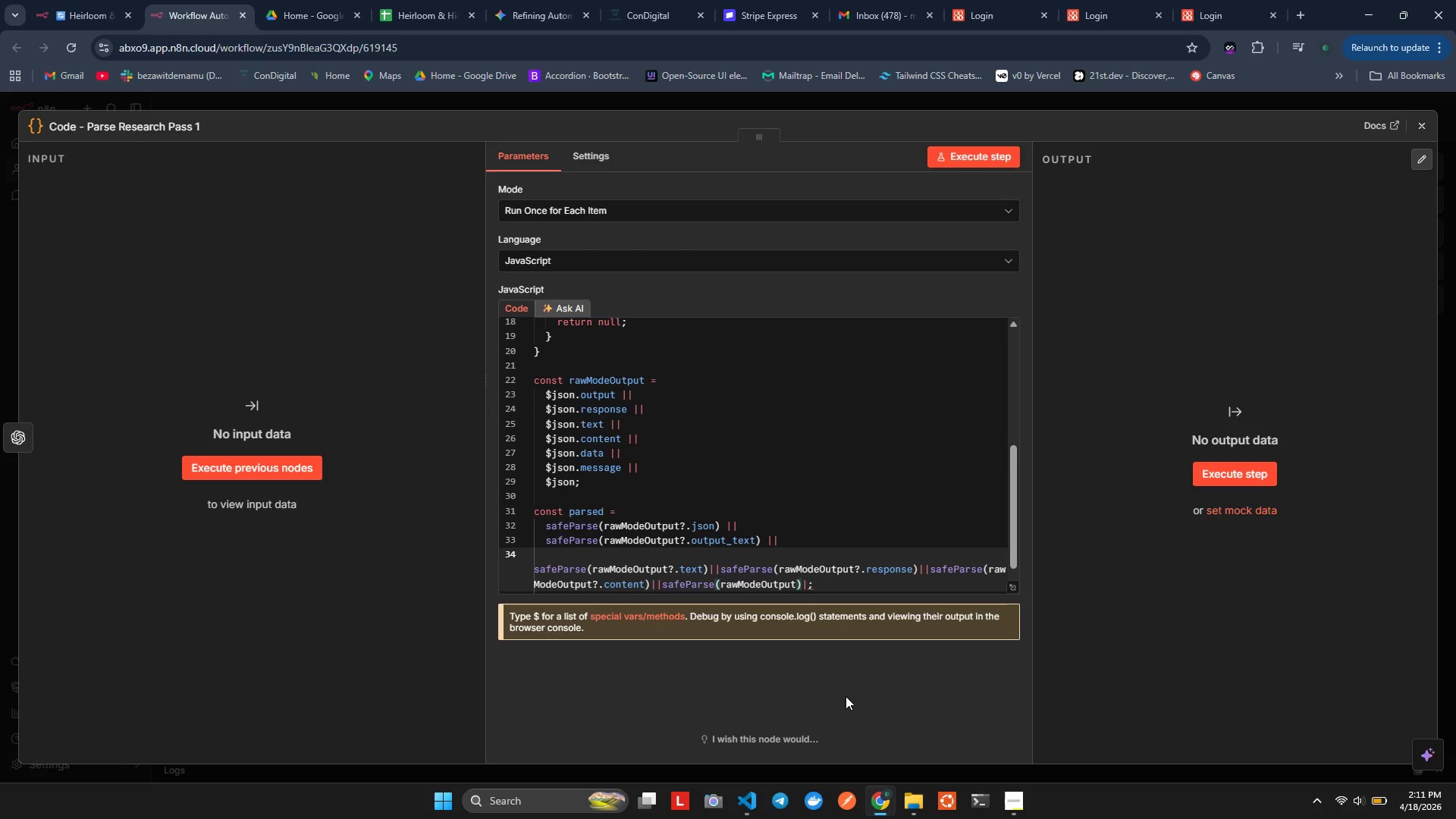 
key(ArrowRight)
 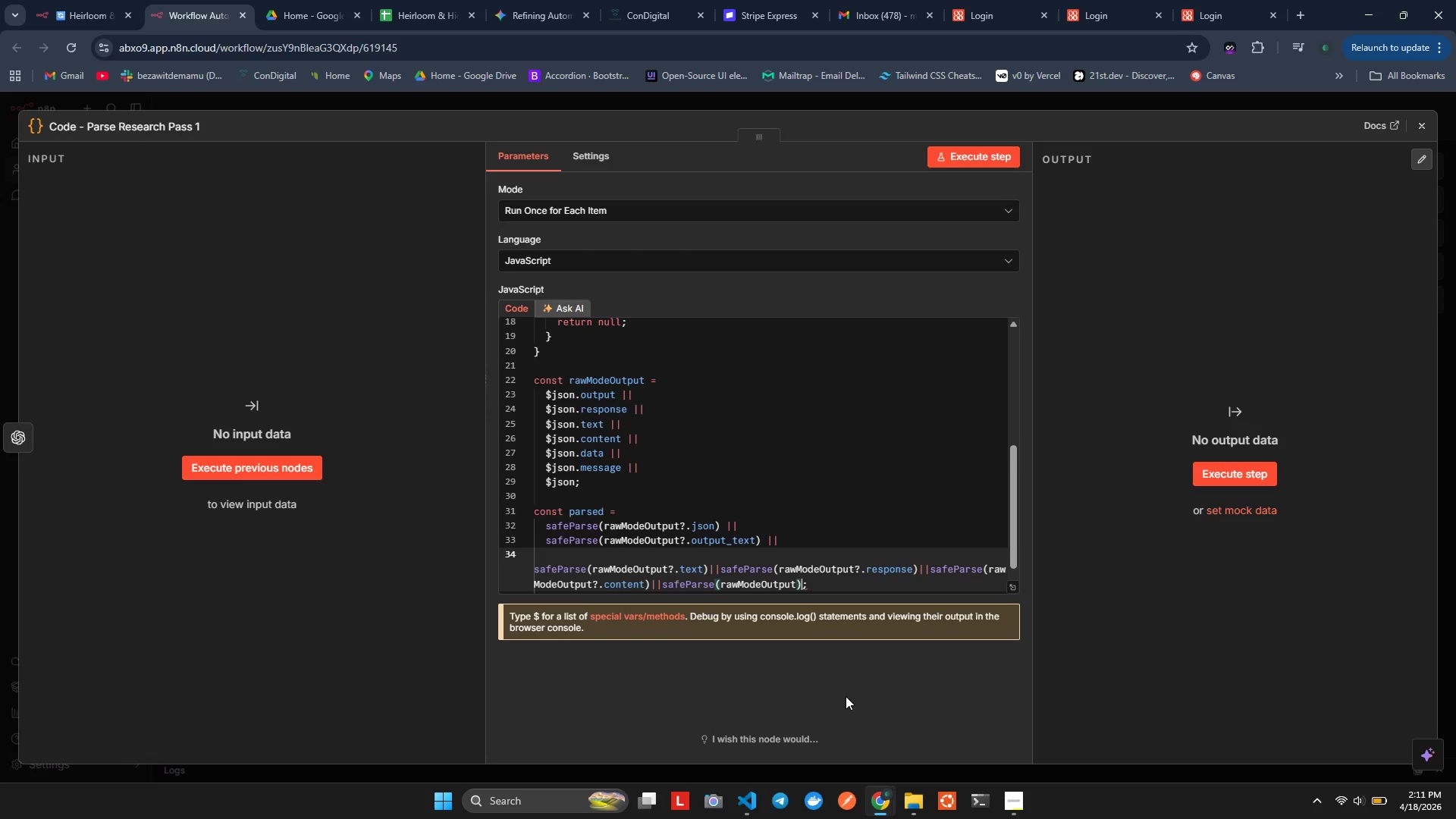 
key(Backspace)
 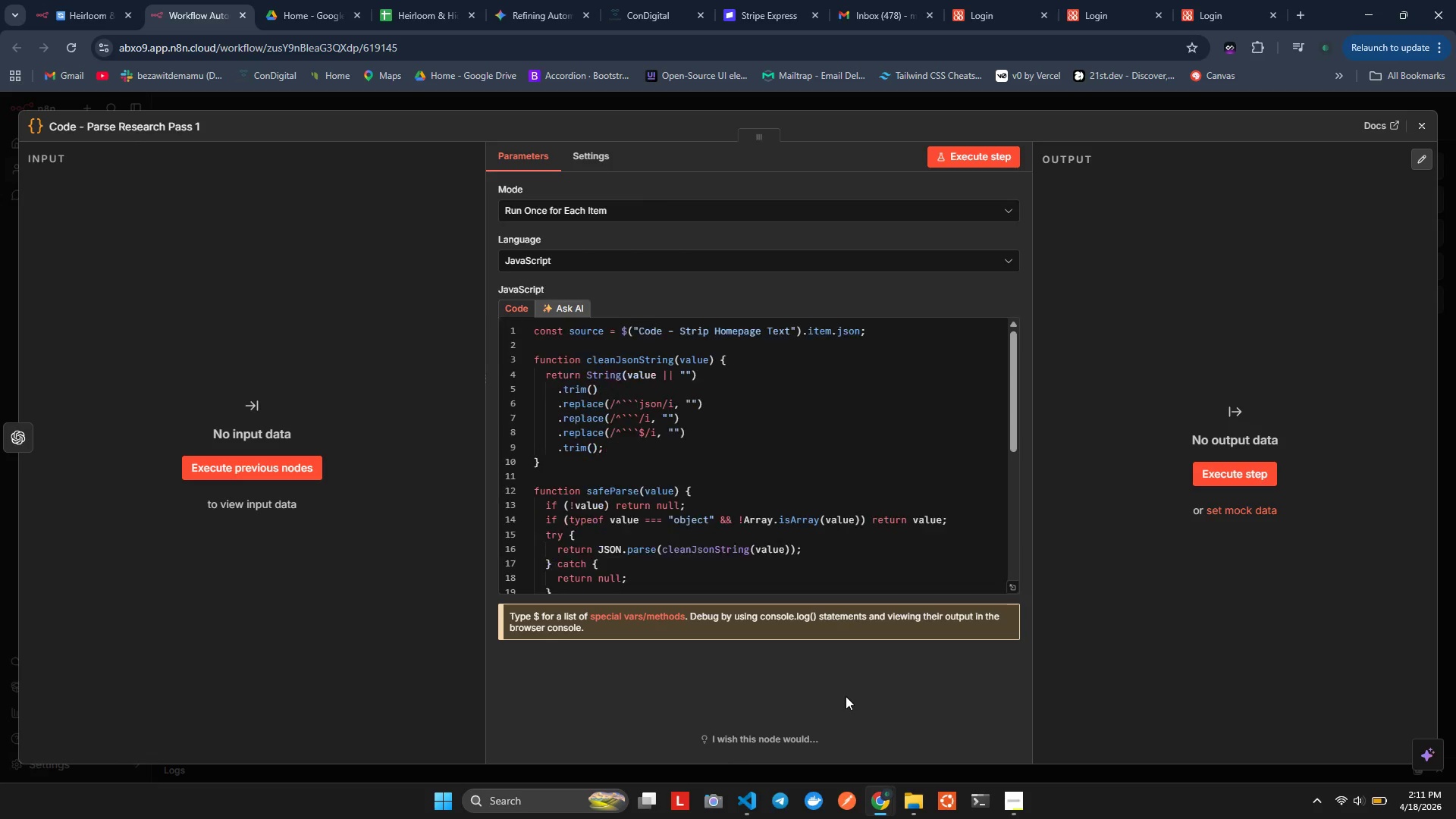 
key(Alt+AltLeft)
 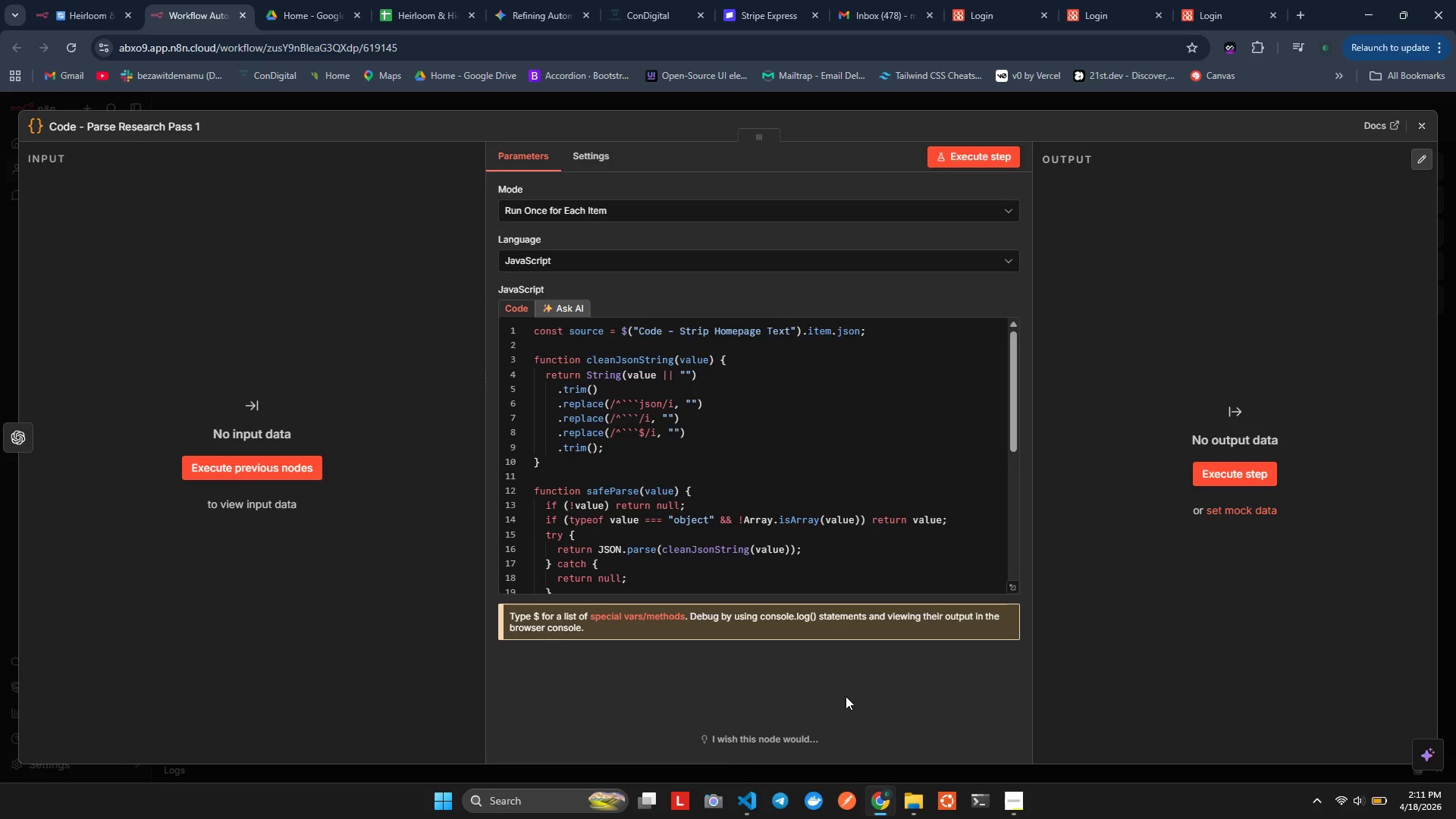 
key(Alt+Shift+ShiftLeft)
 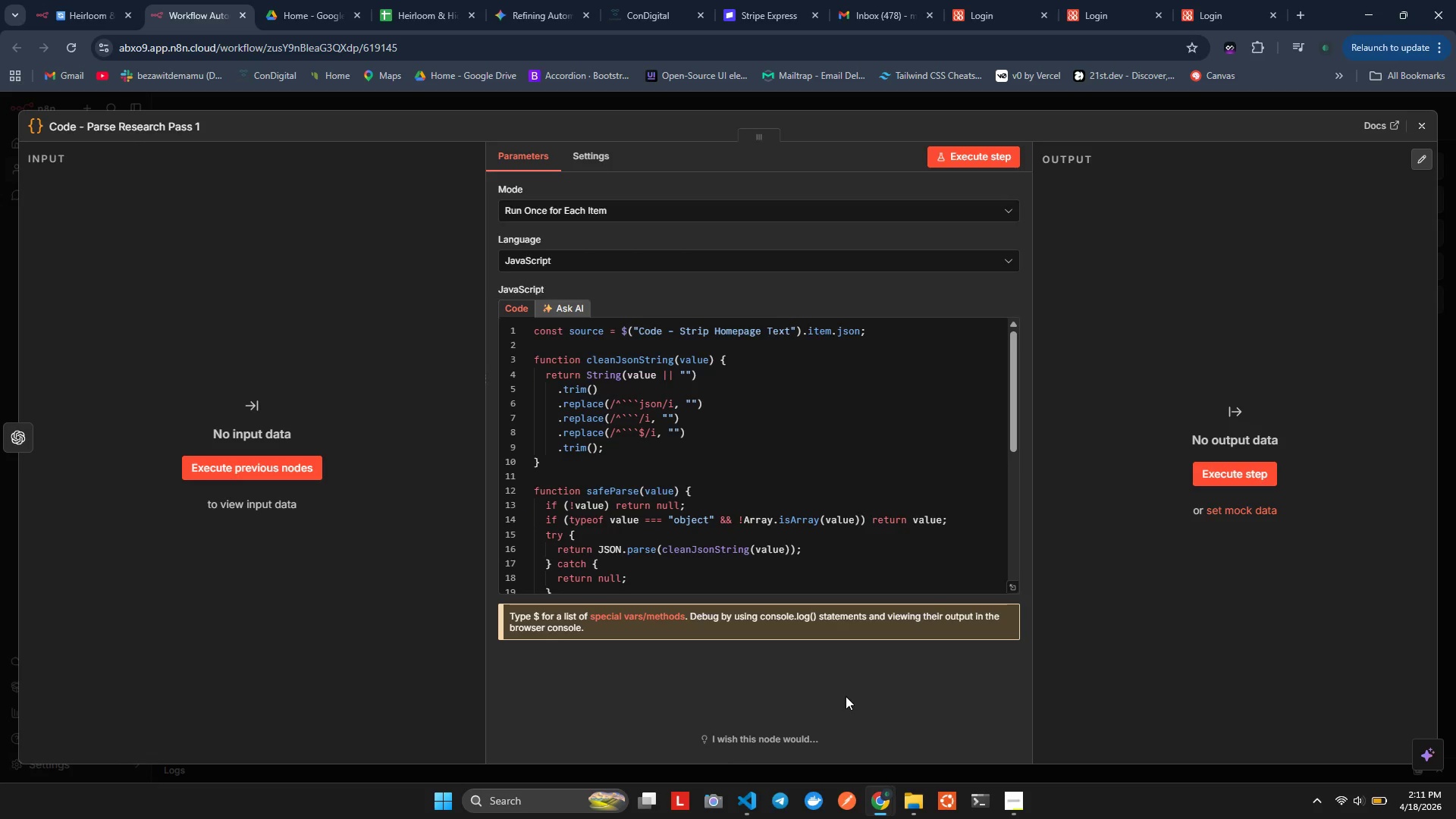 
key(Alt+Shift+F)
 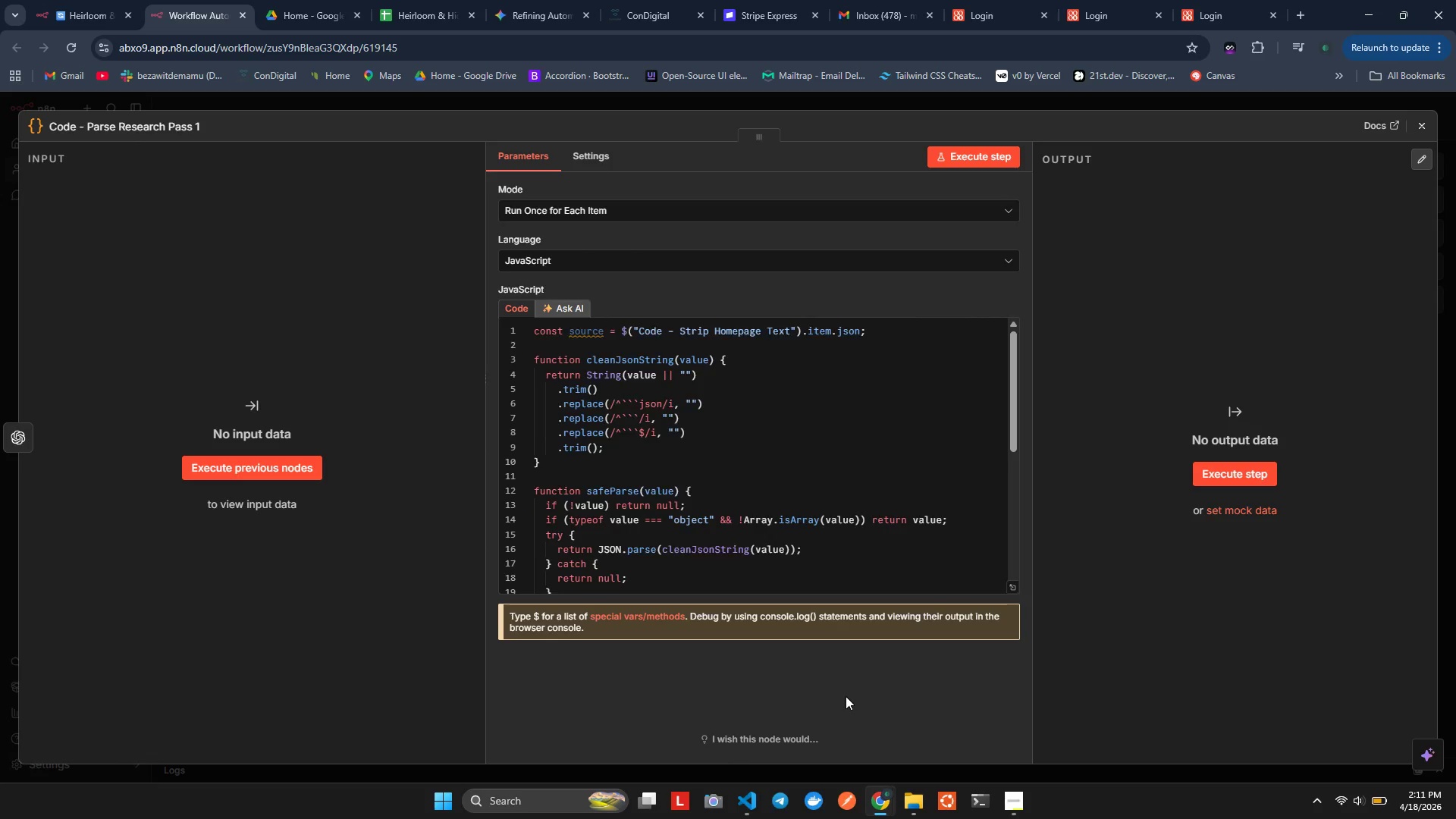 
key(S)
 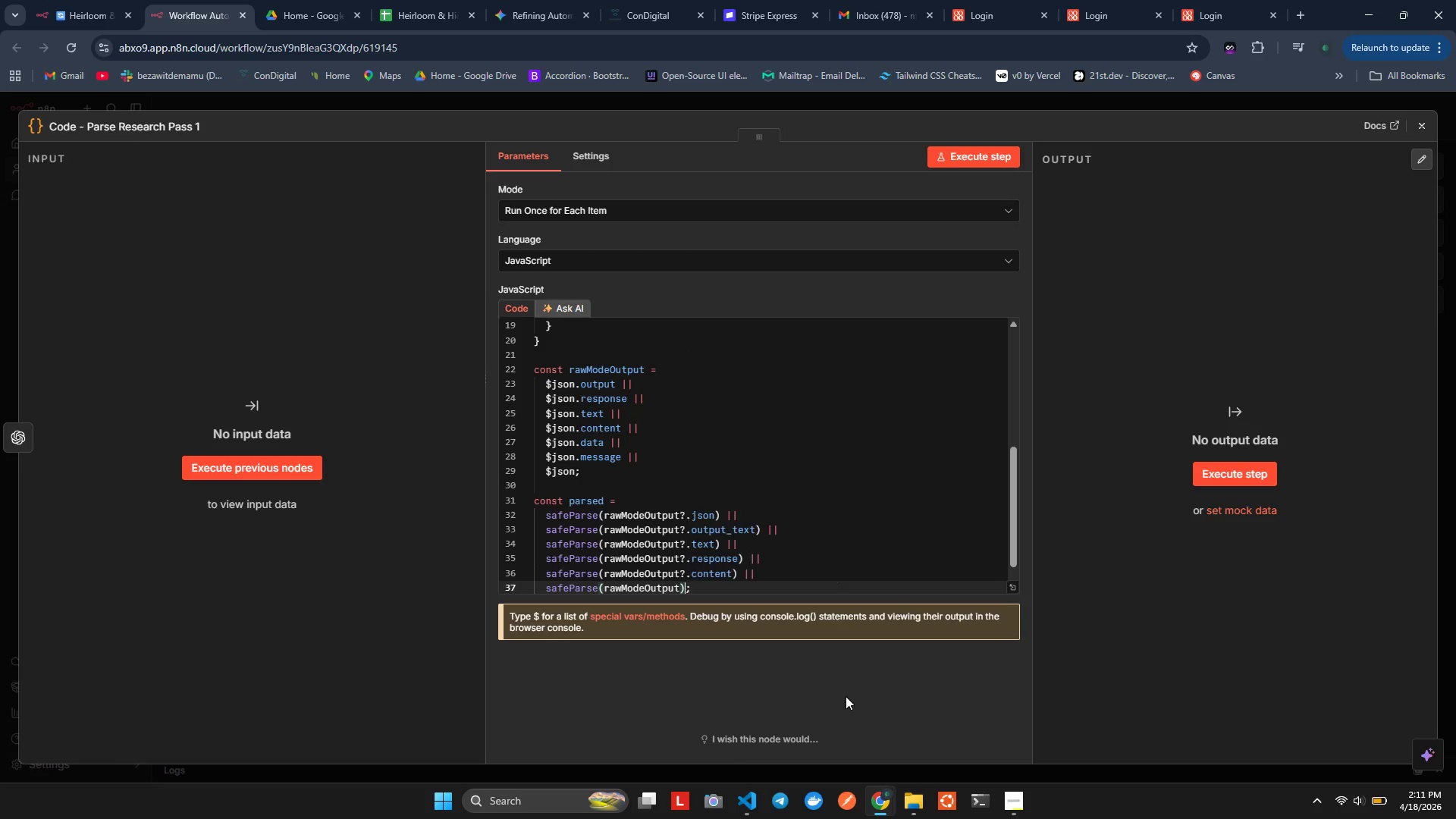 
key(Backspace)
 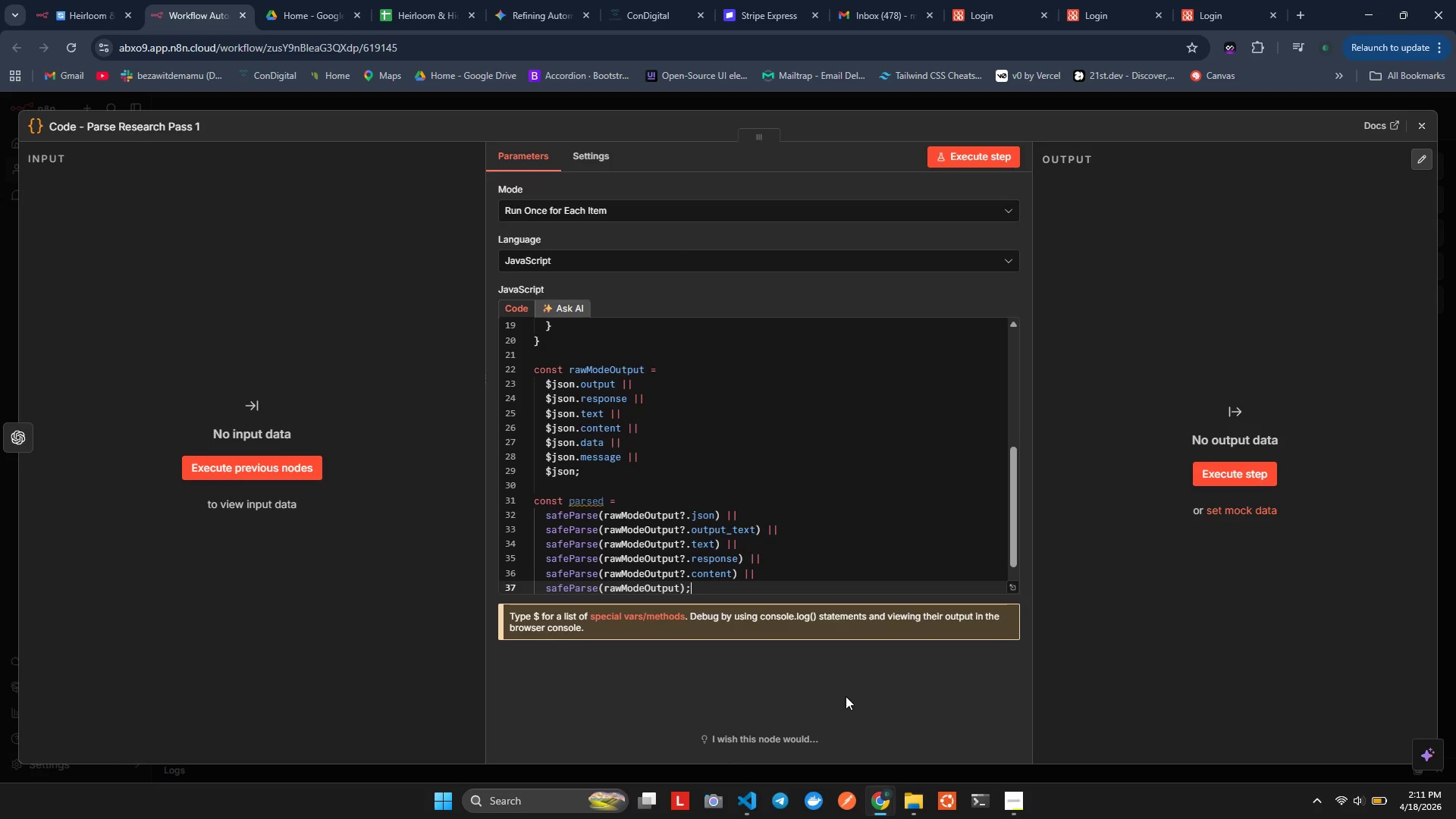 
key(ArrowRight)
 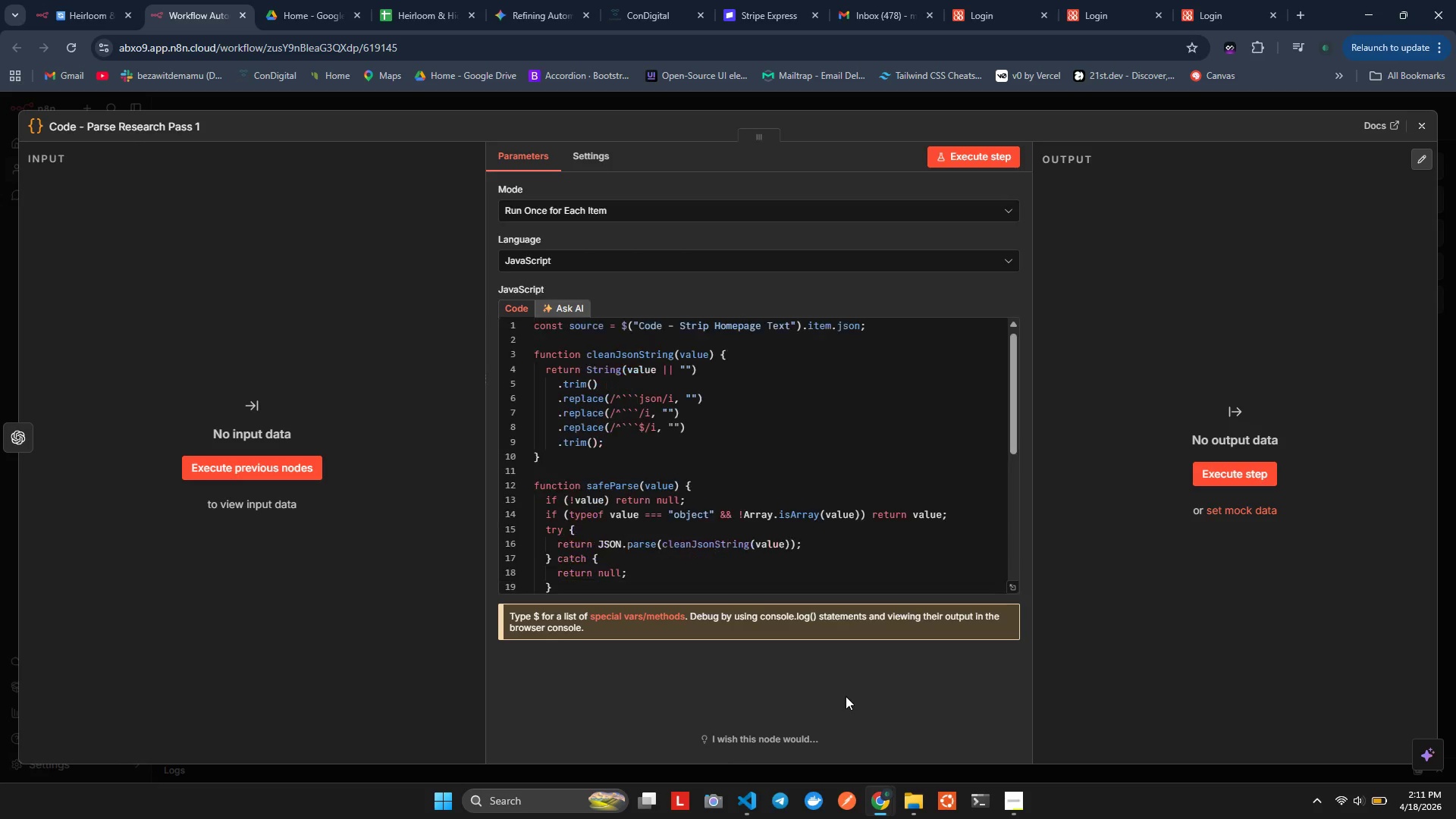 
key(Alt+Shift+ShiftLeft)
 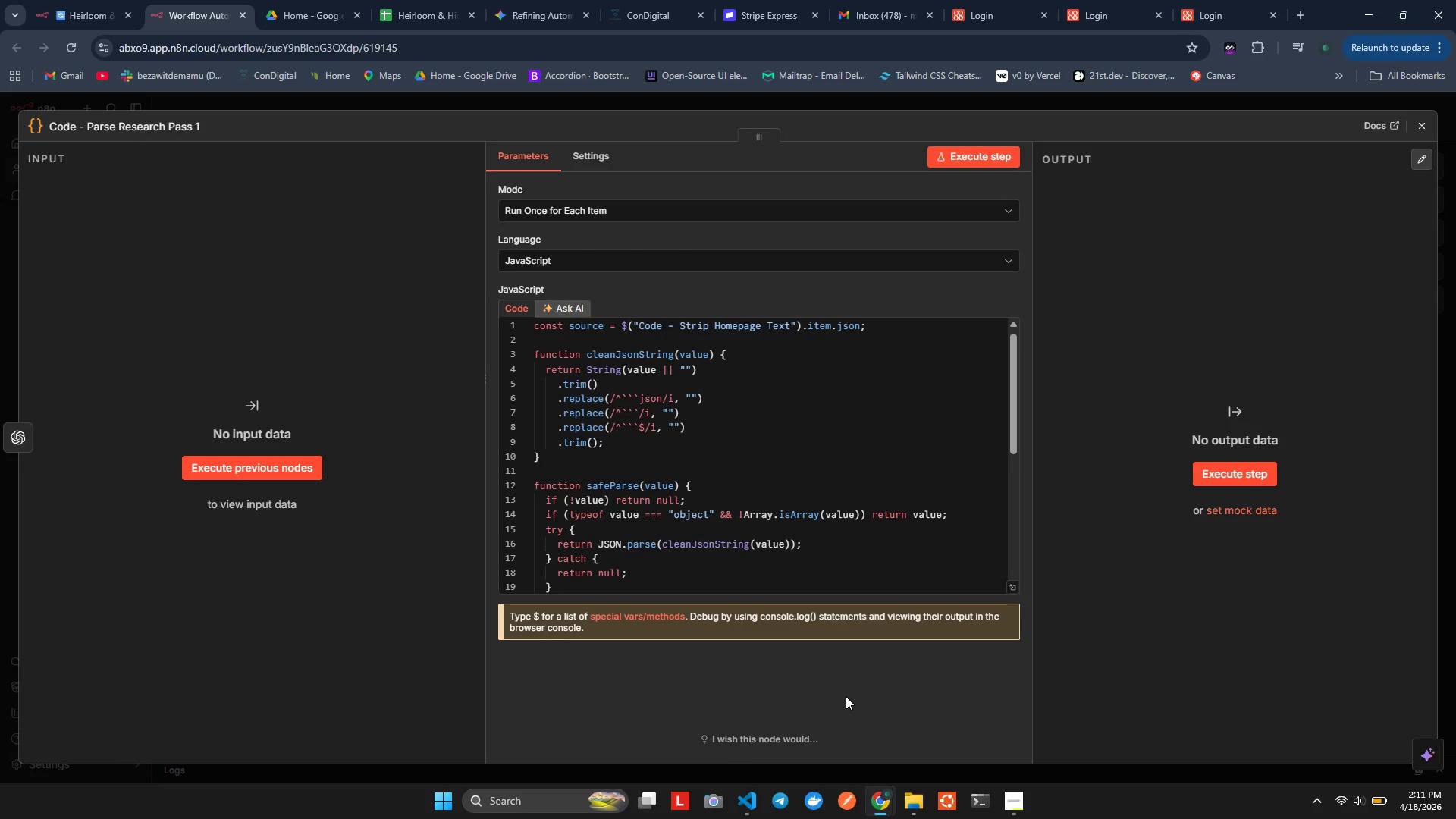 
key(Alt+Shift+F)
 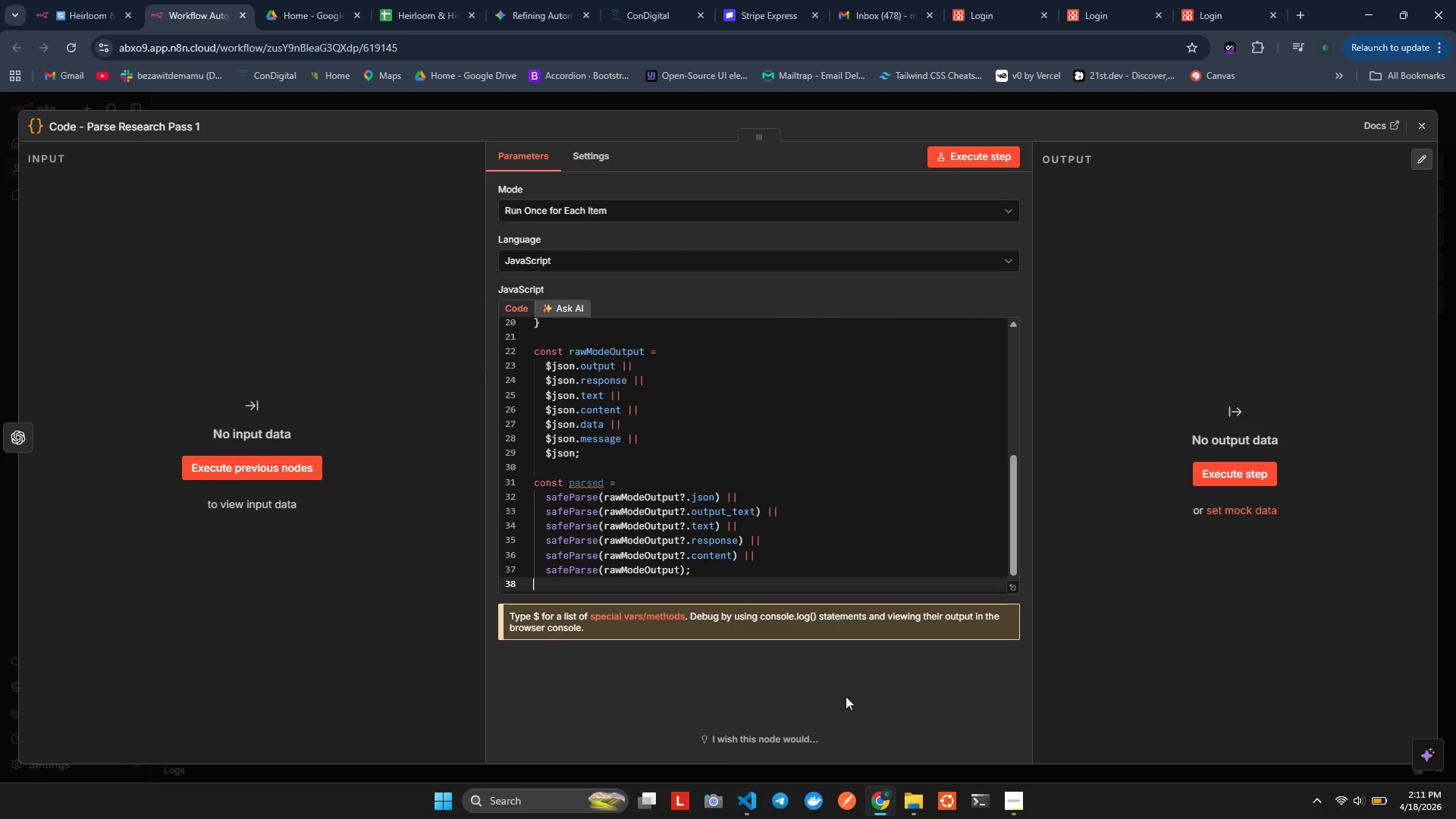 
key(ArrowDown)
 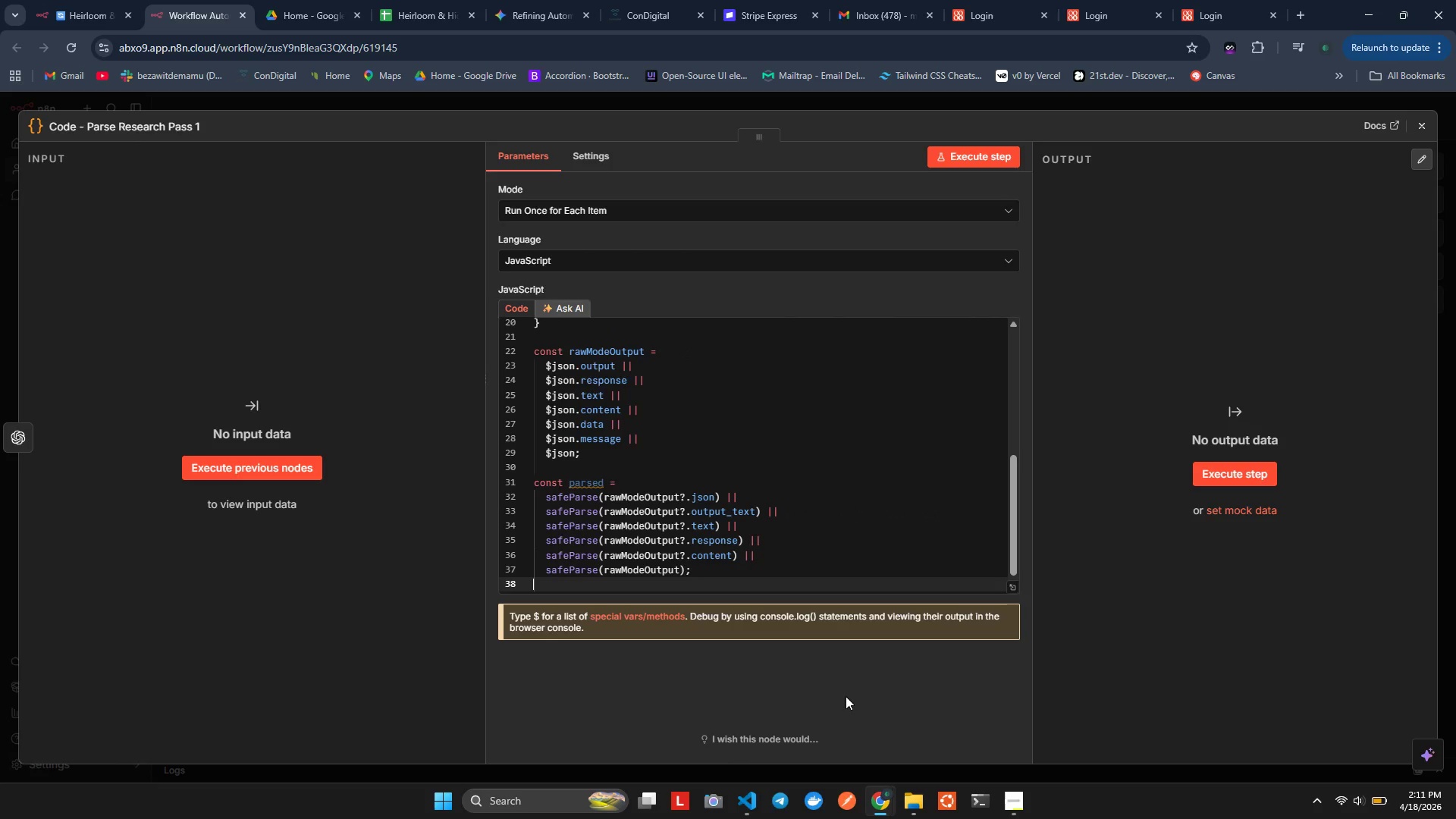 
key(ArrowDown)
 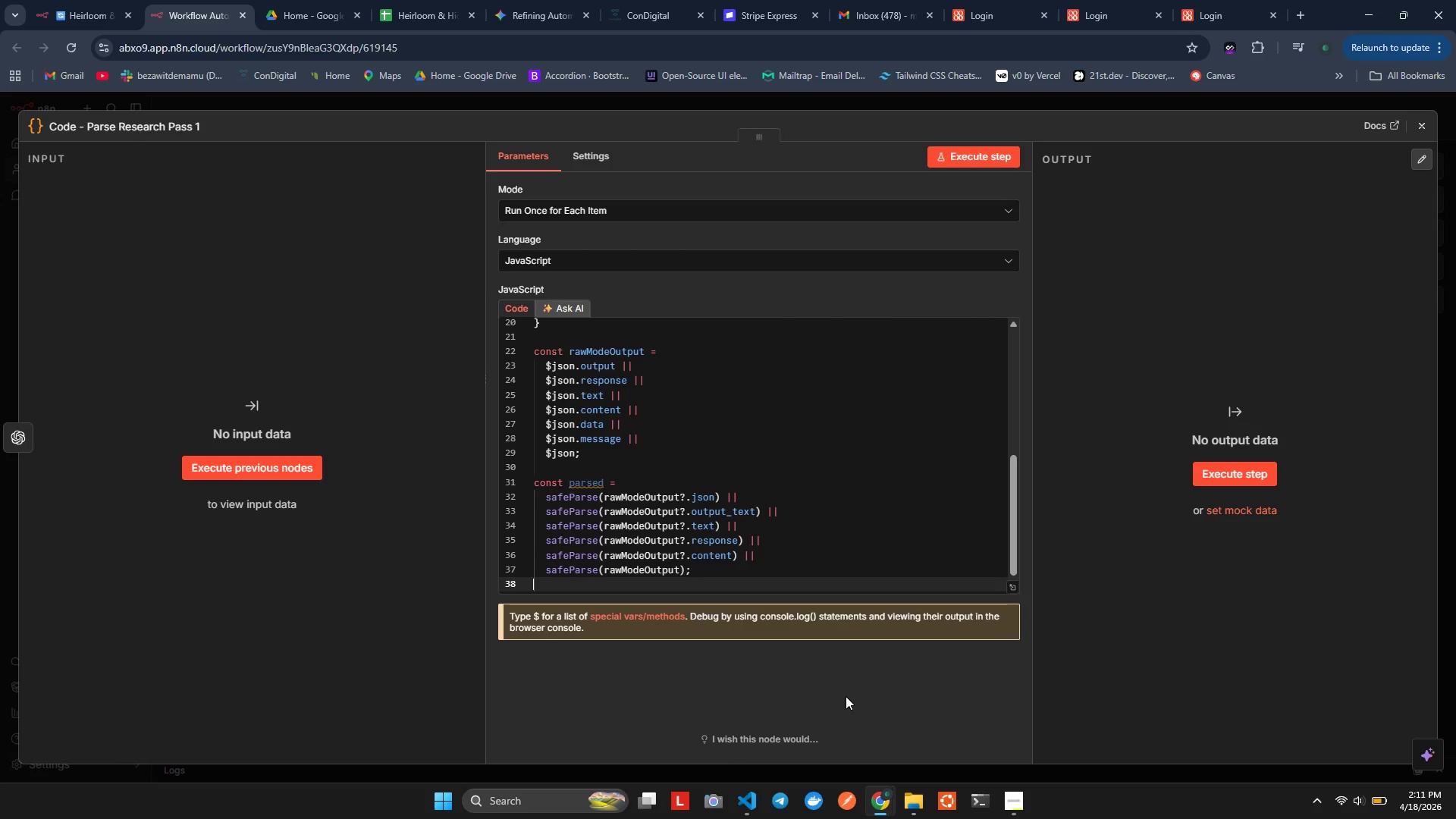 
key(ArrowDown)
 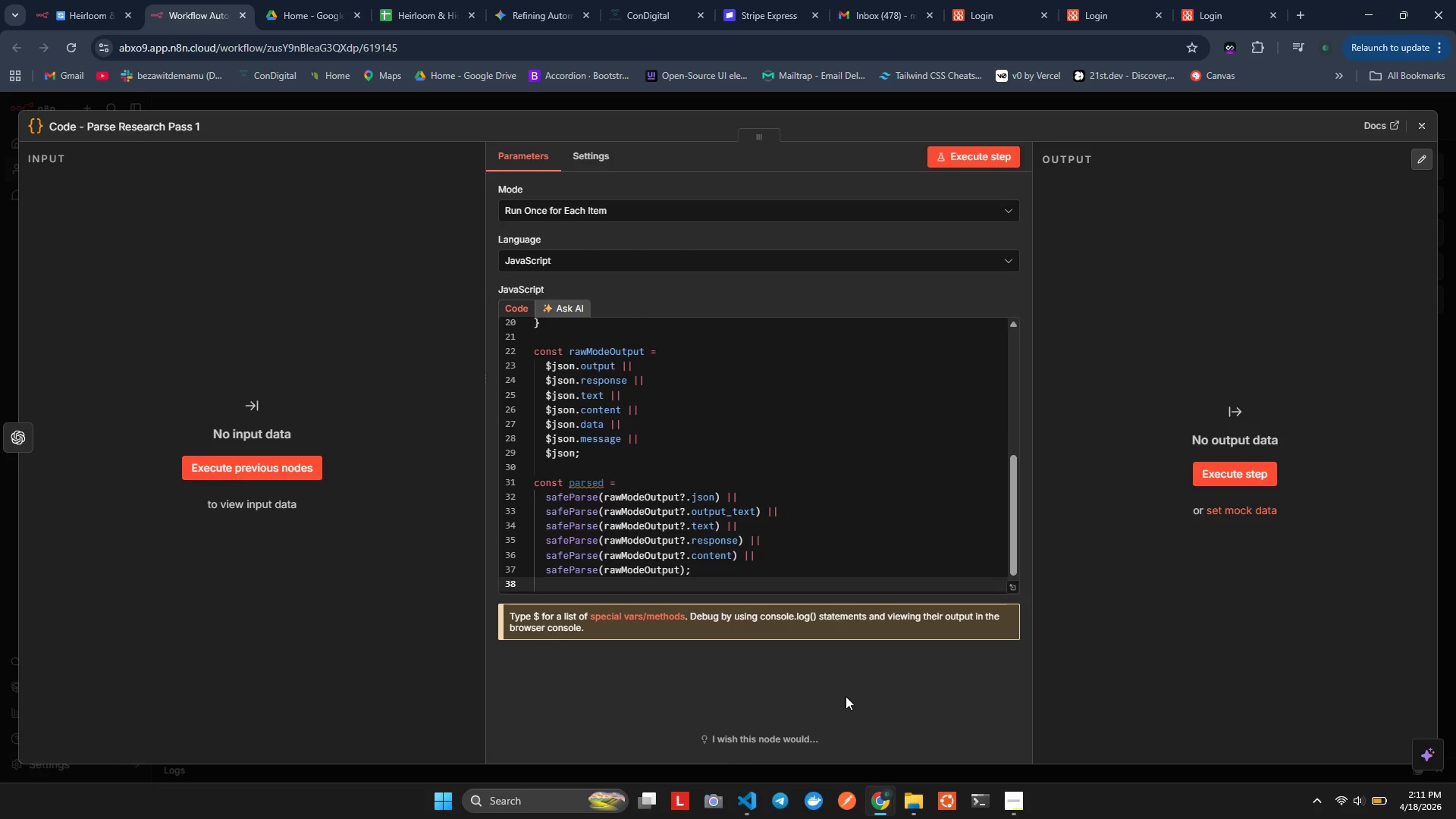 
key(Alt+AltLeft)
 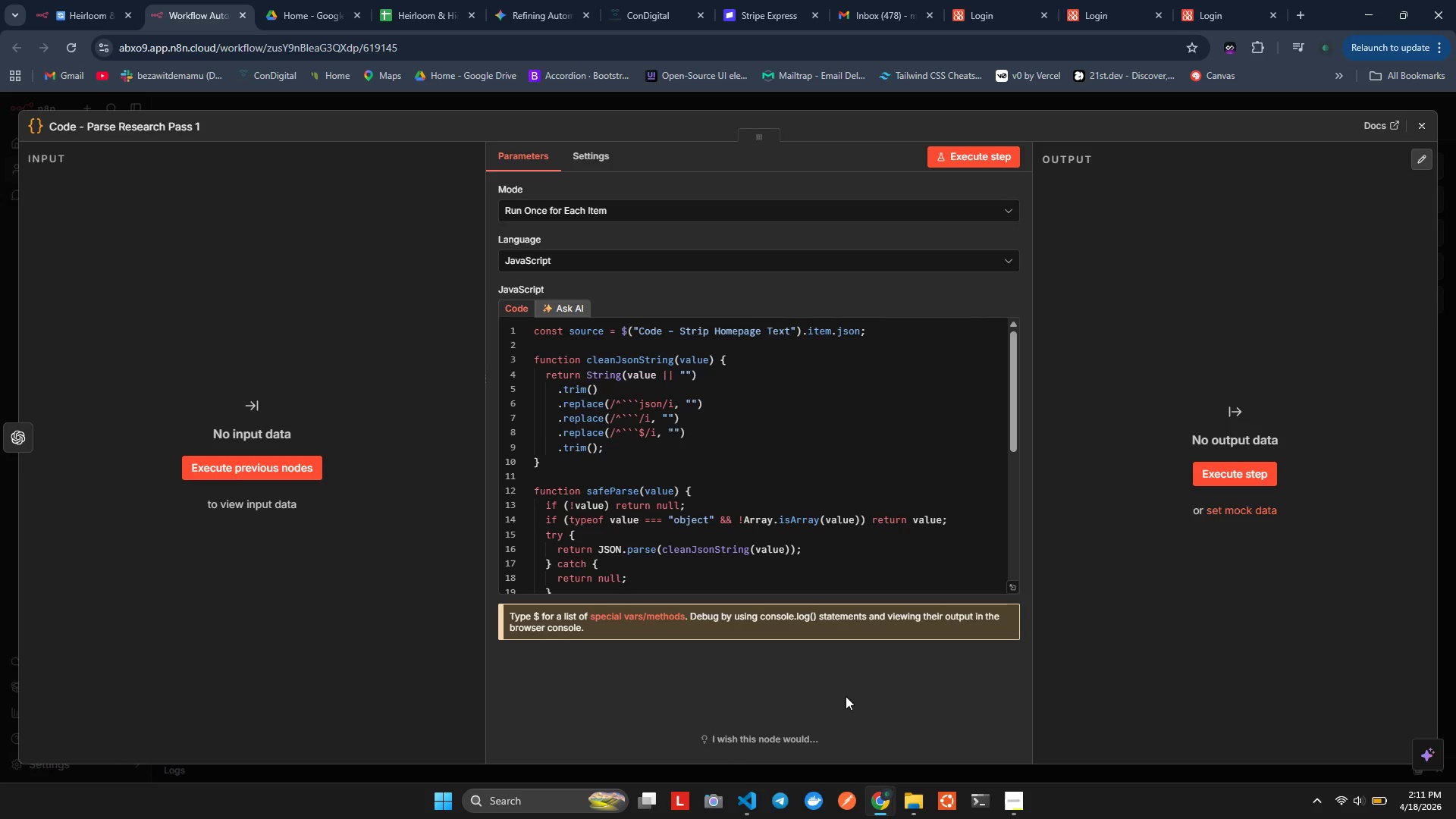 
key(Alt+Shift+ShiftLeft)
 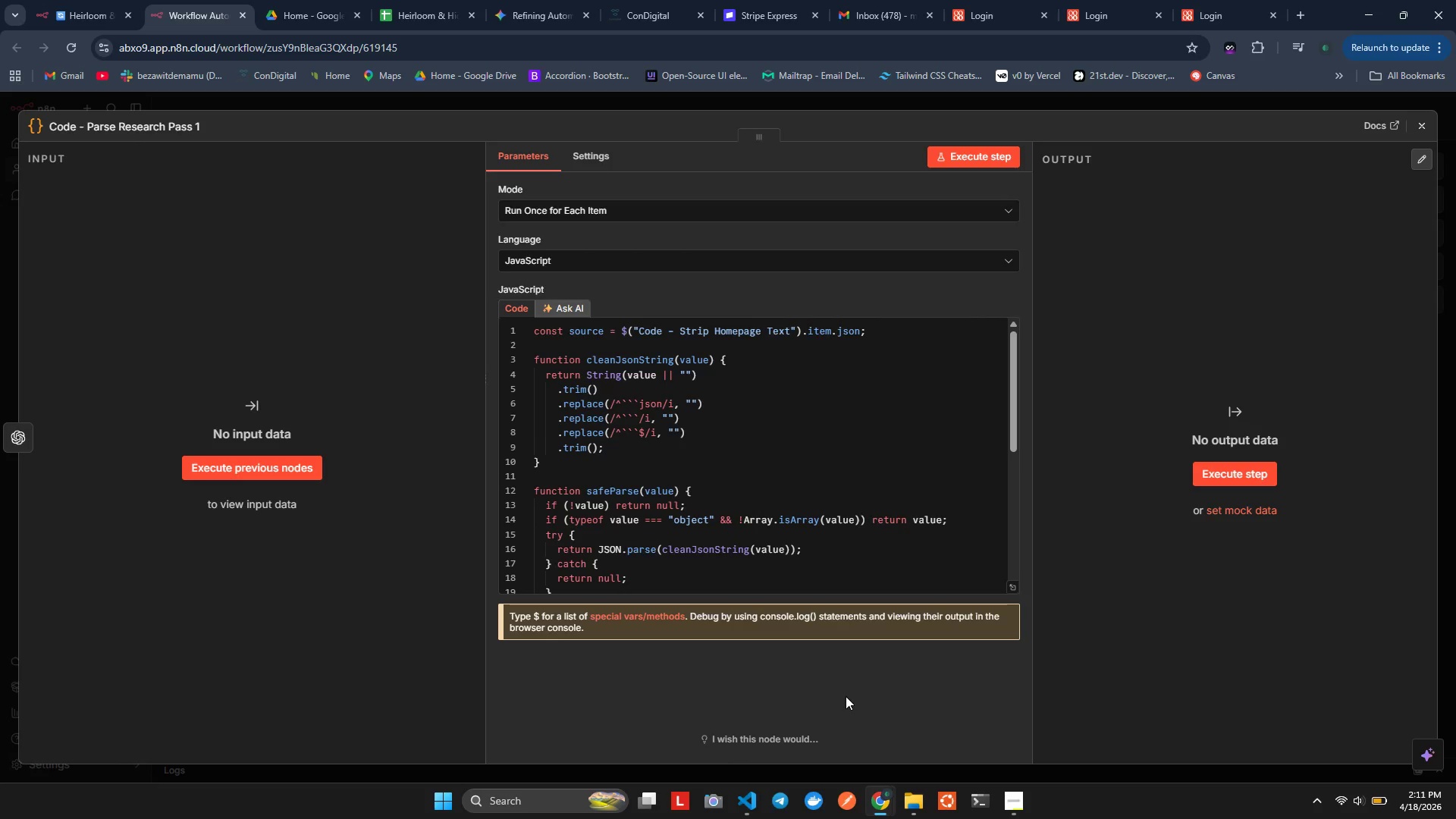 
key(Alt+Shift+F)
 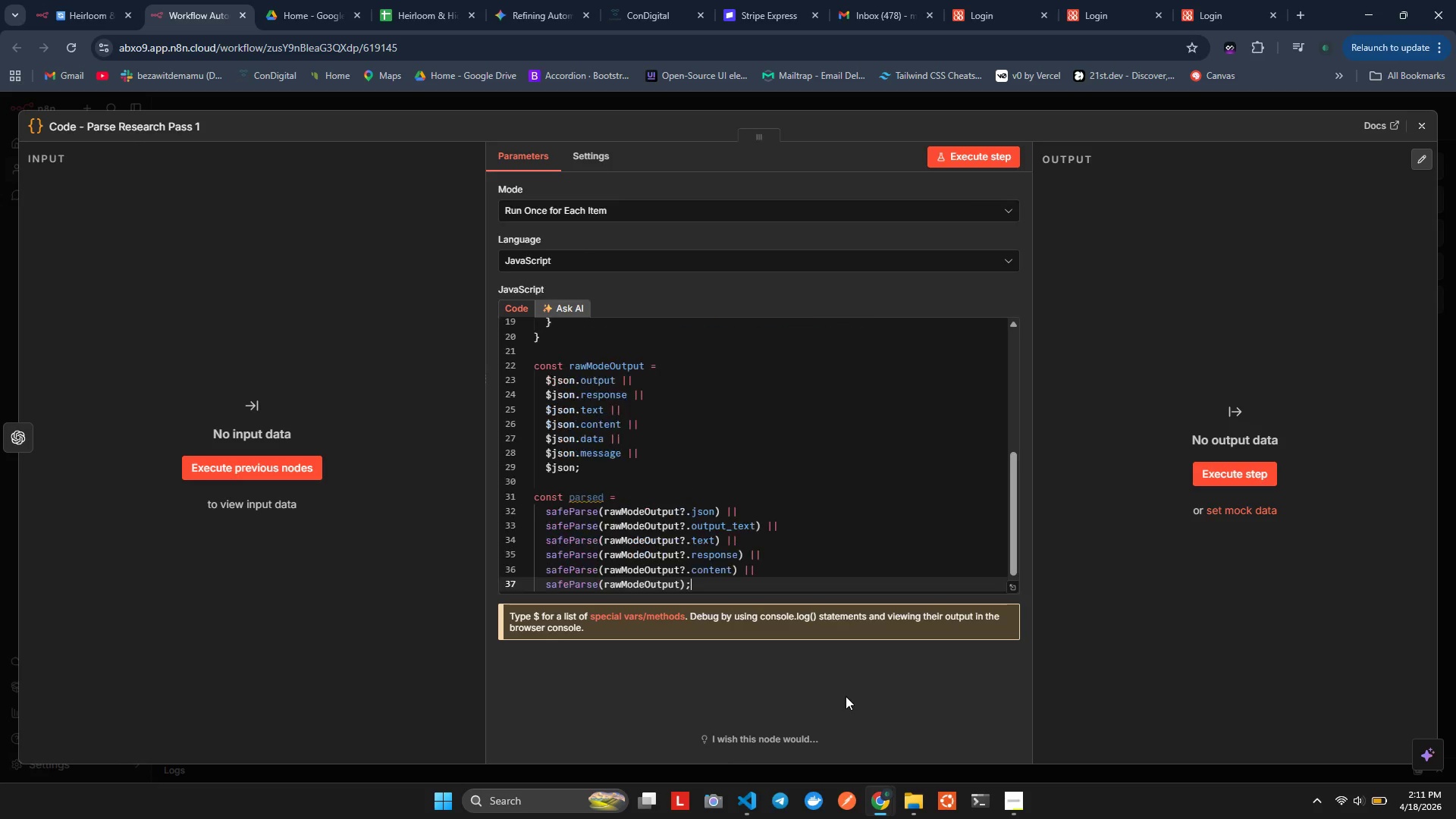 
key(Backspace)
 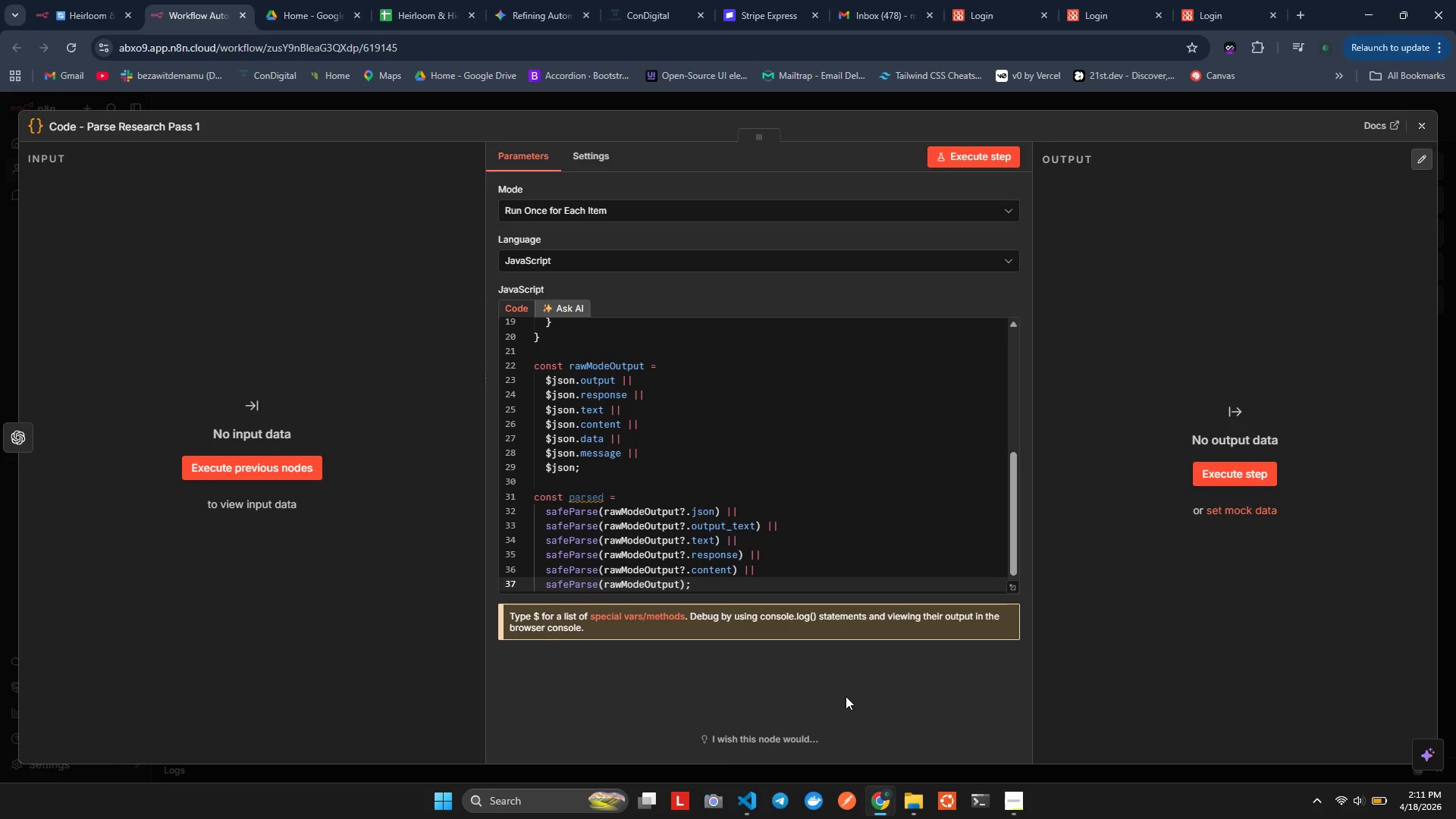 
key(ArrowRight)
 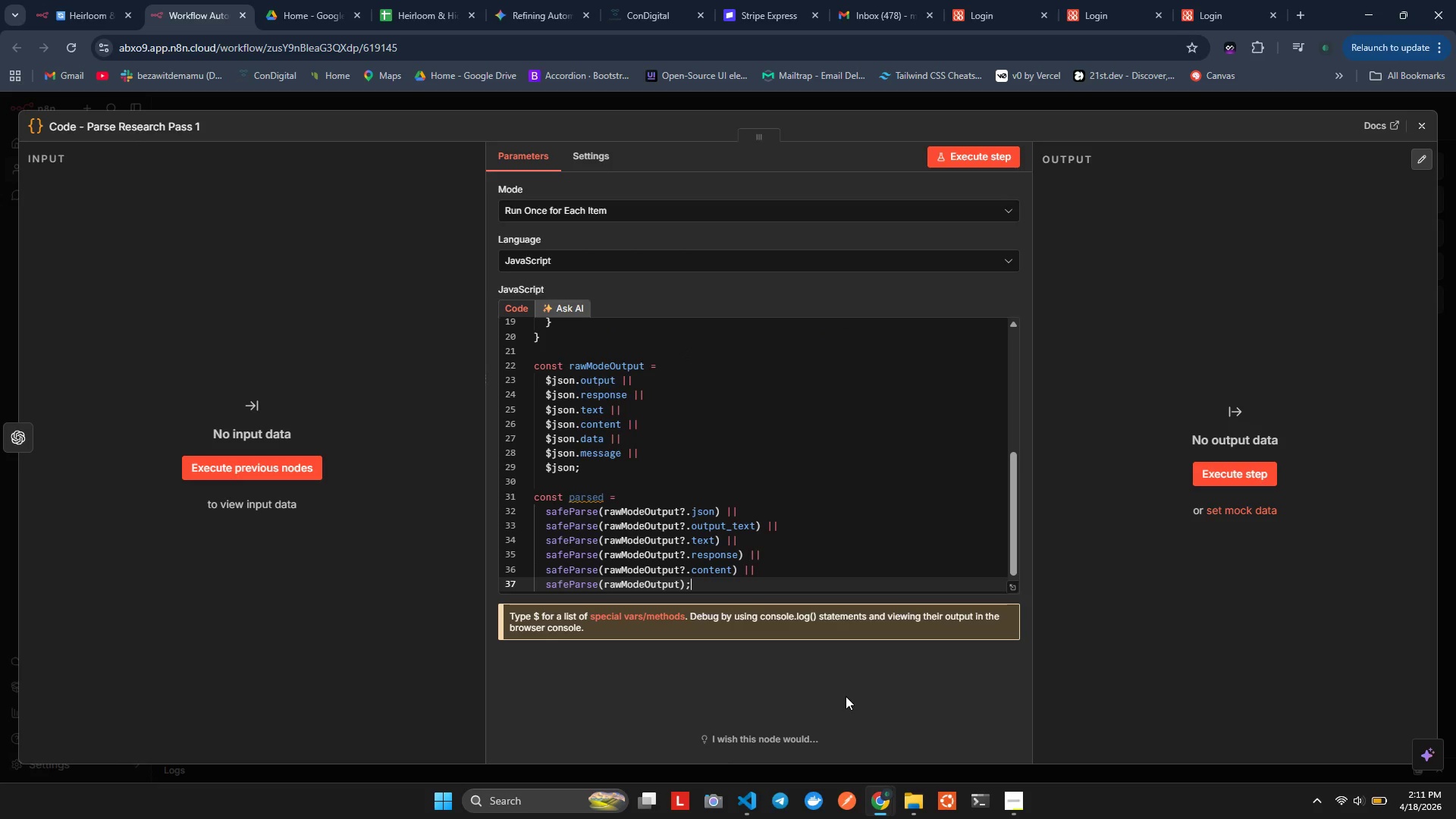 
key(ArrowDown)
 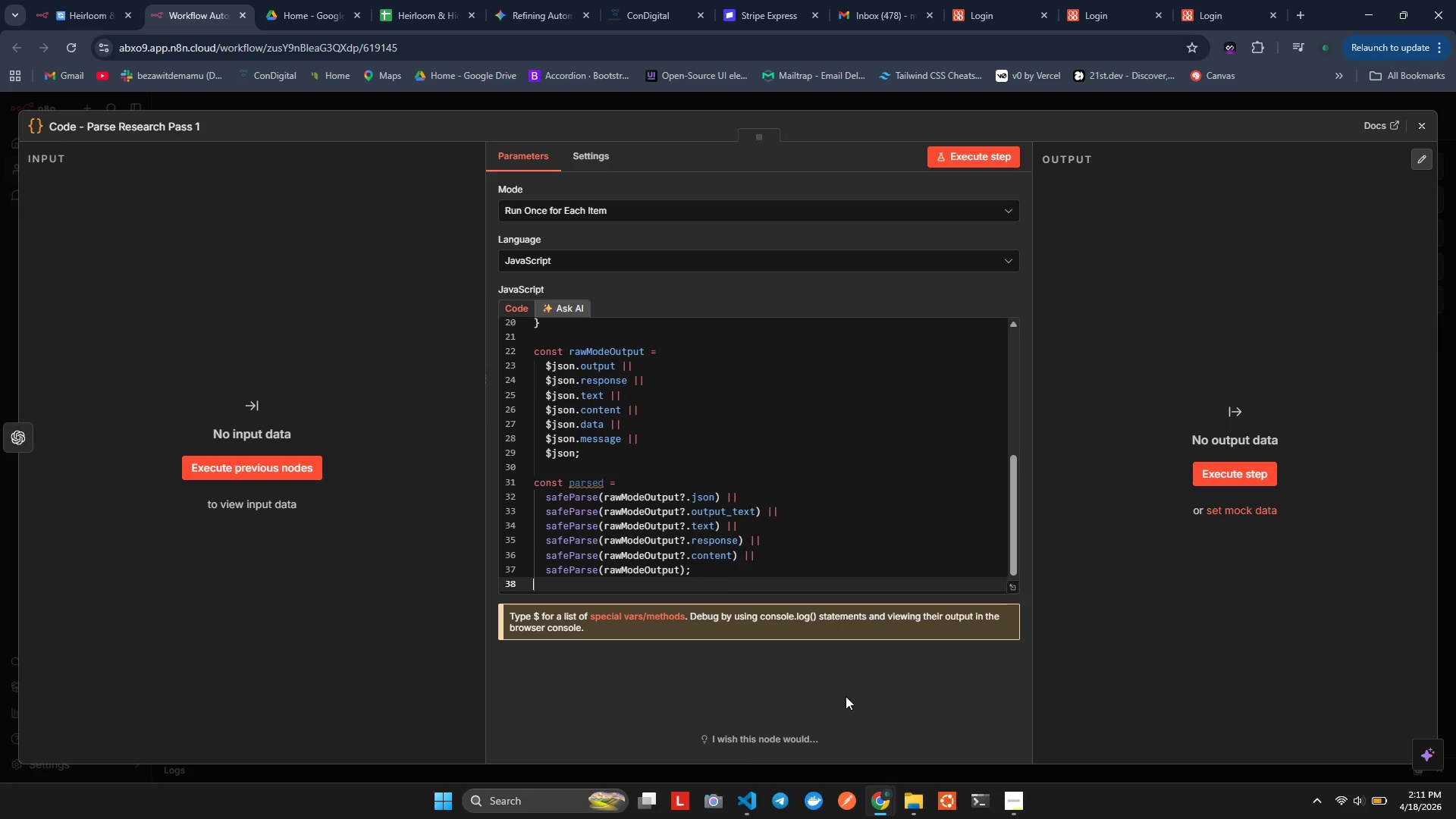 
key(Enter)
 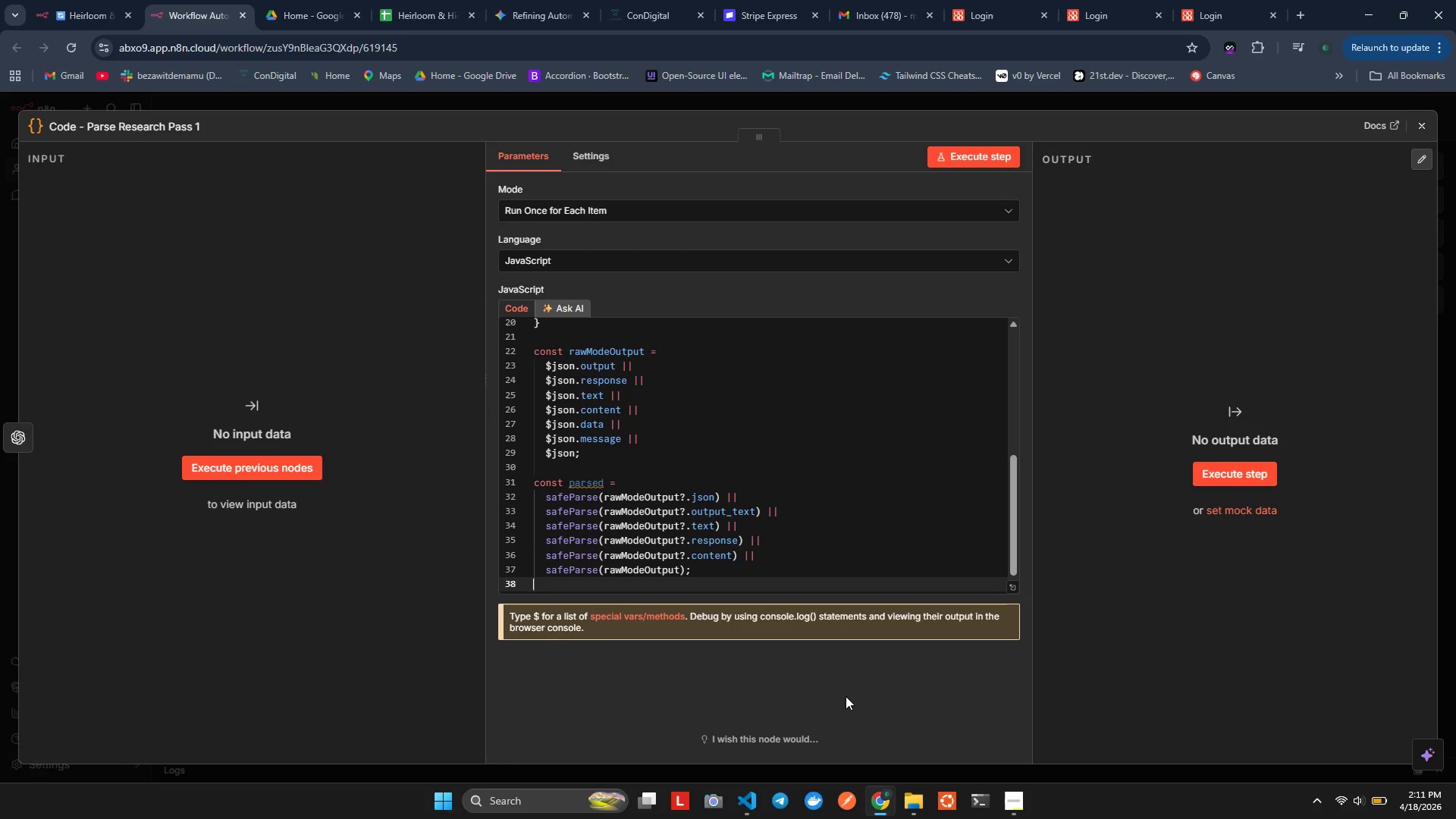 
type(retrn)
key(Backspace)
type( )
 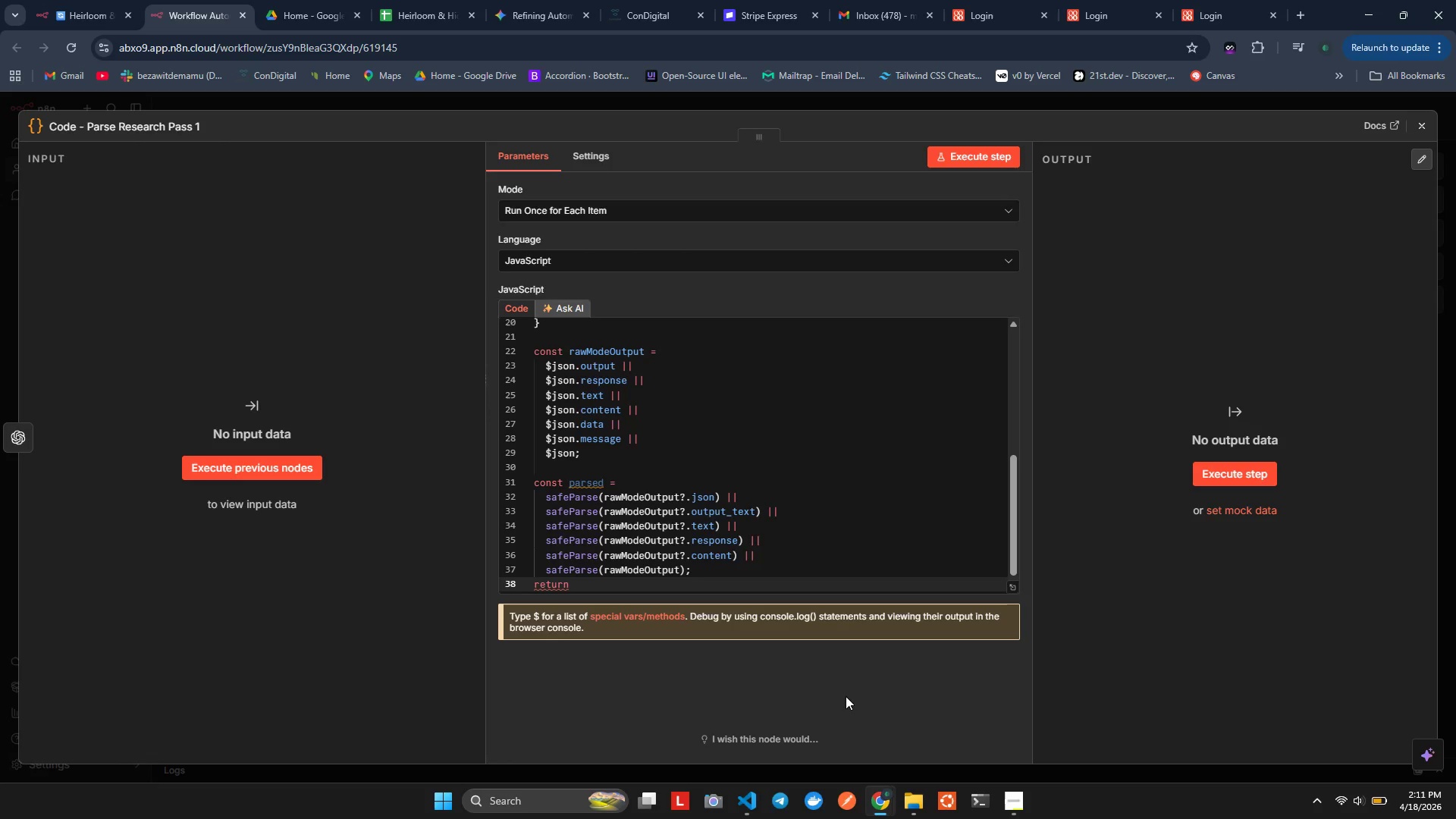 
hold_key(key=U, duration=0.38)
 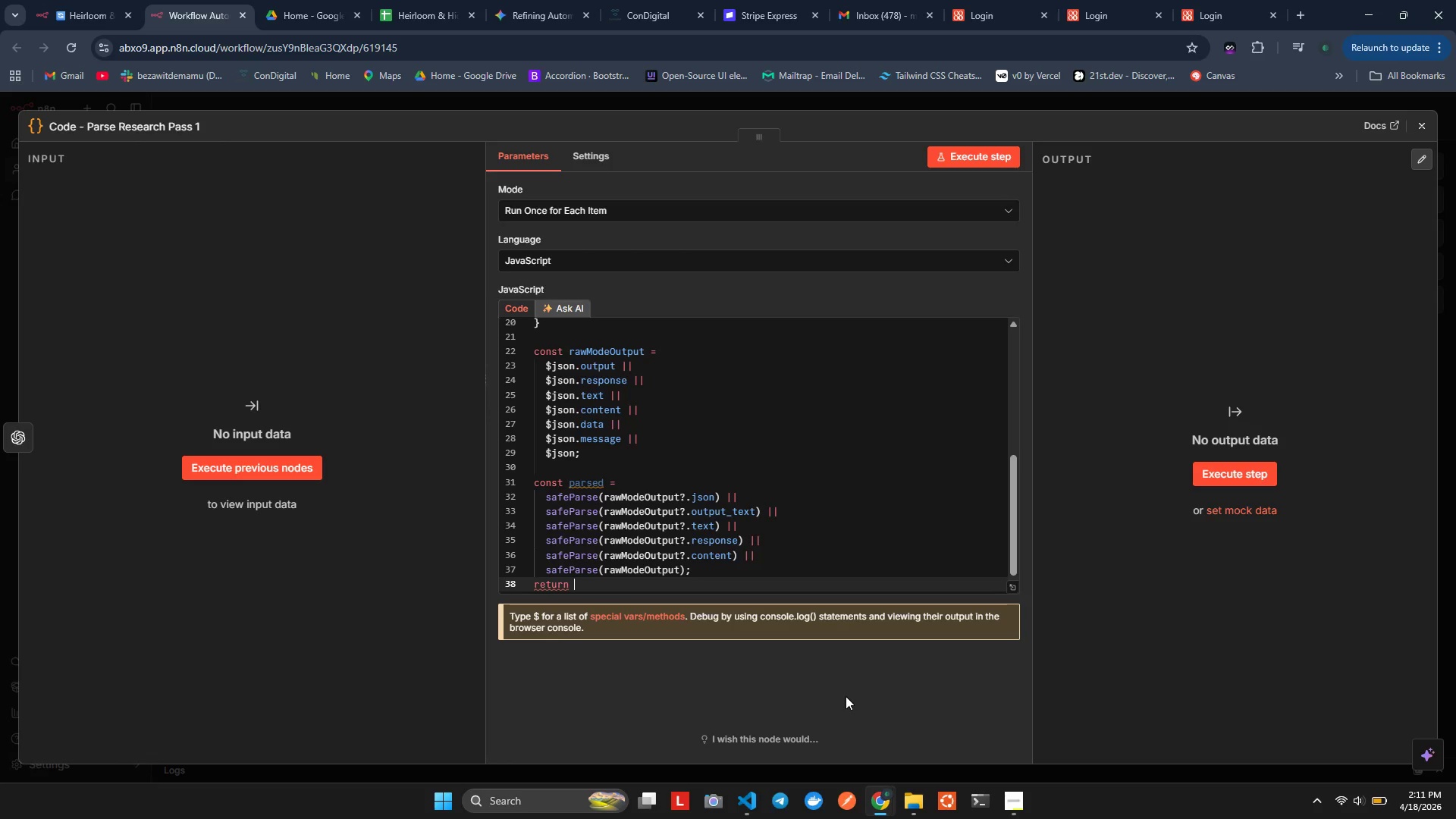 
hold_key(key=ShiftLeft, duration=0.98)
 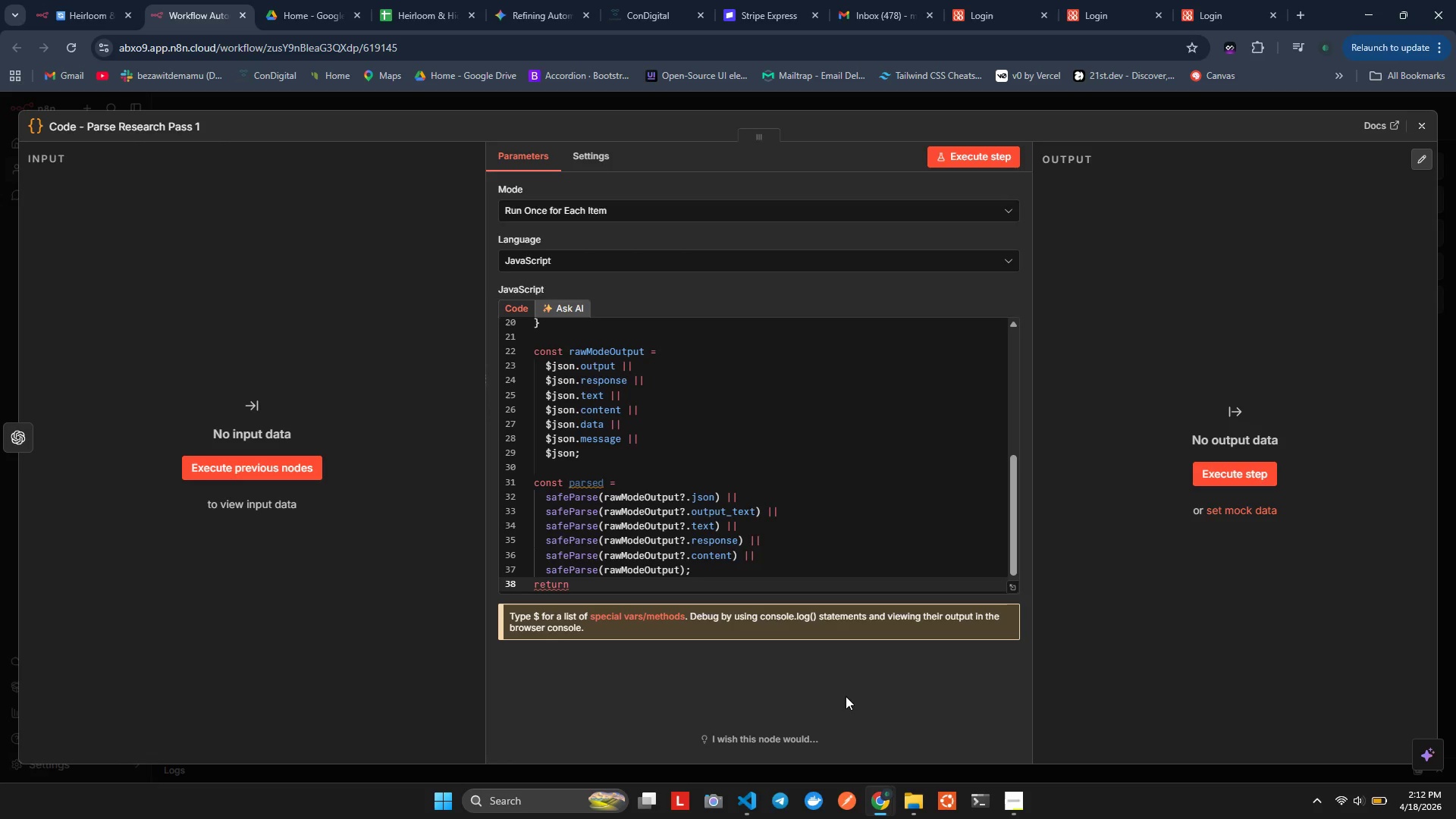 
key(Shift+BracketLeft)
 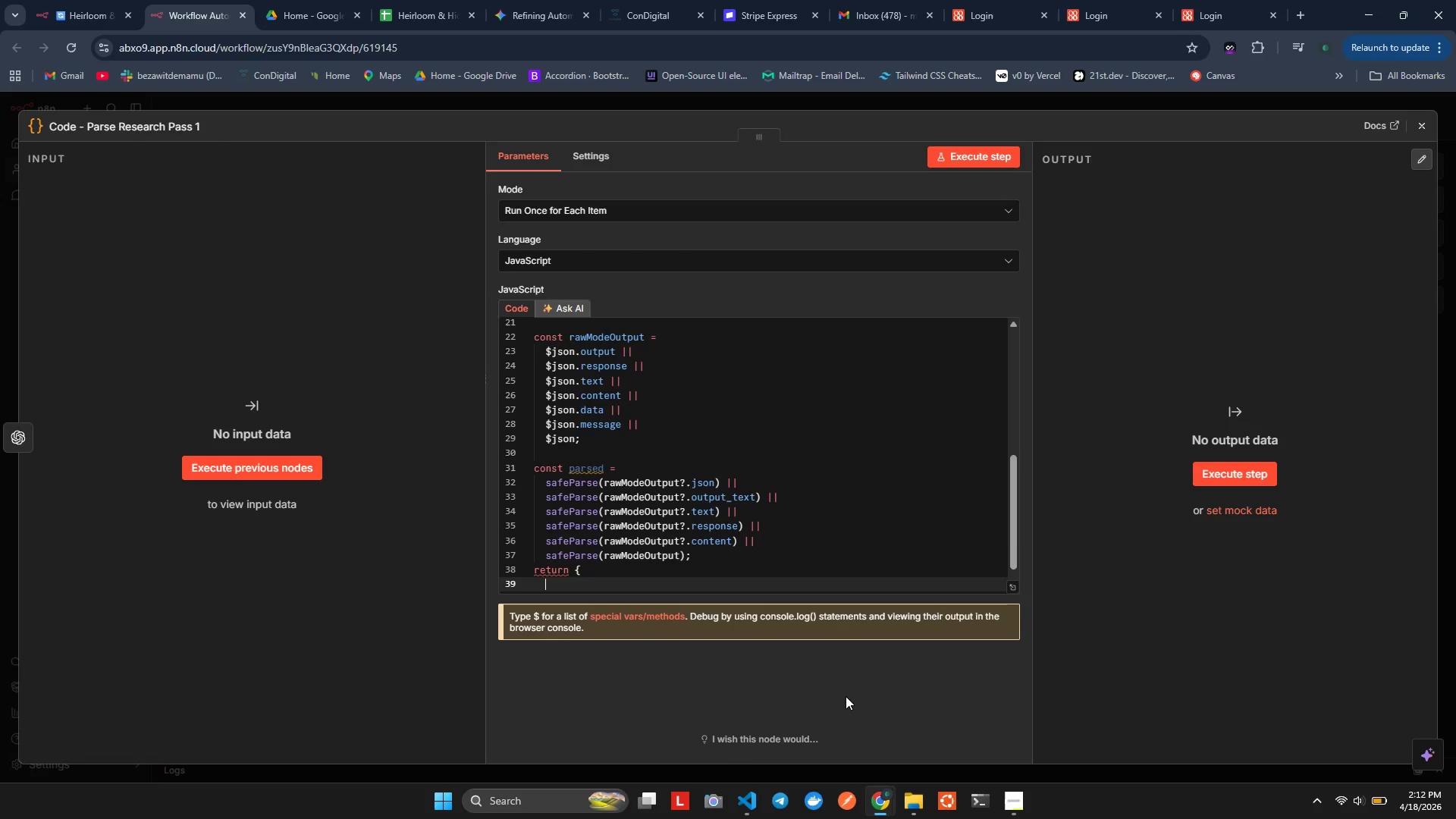 
key(Enter)
 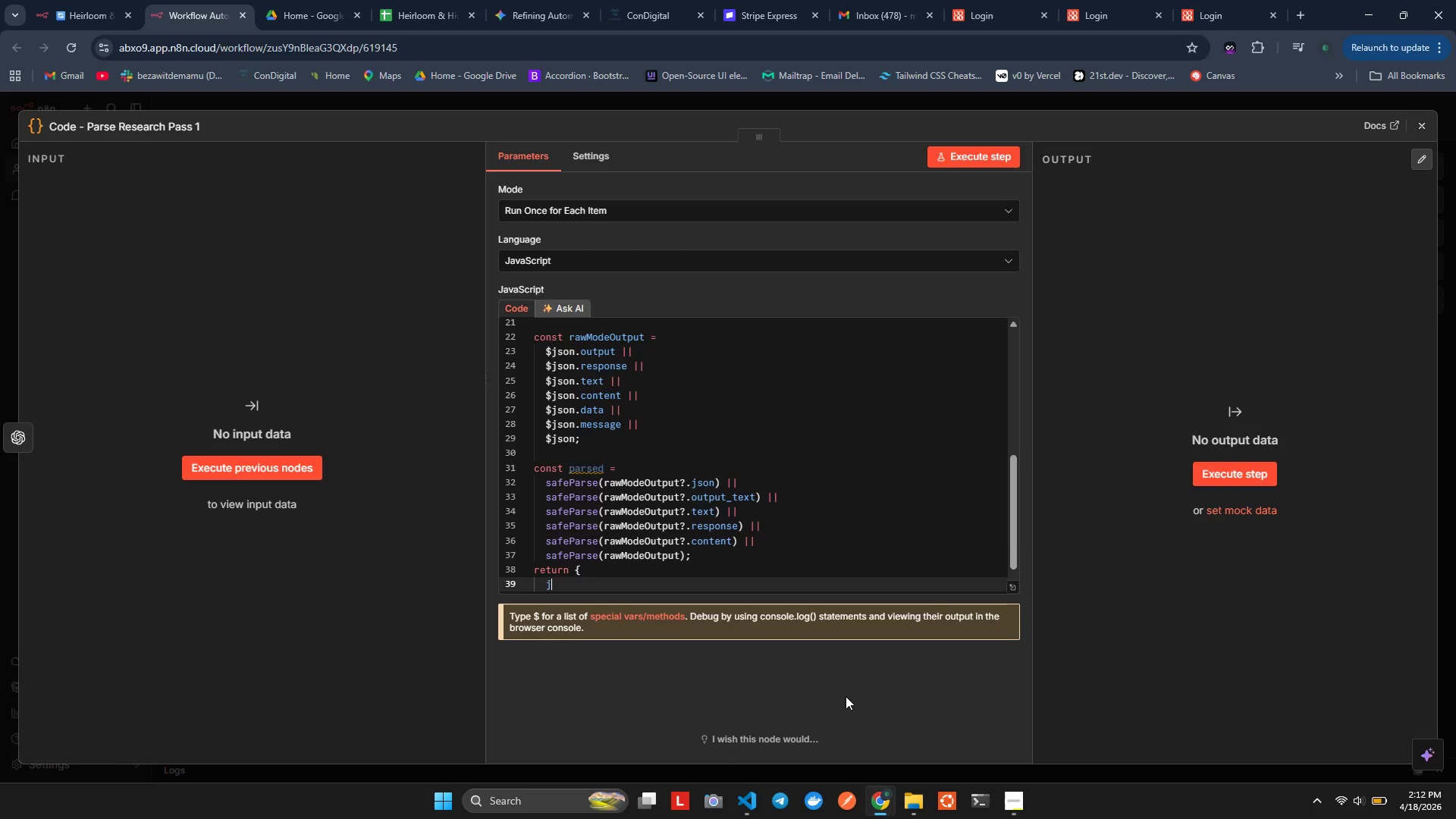 
hold_key(key=J, duration=0.36)
 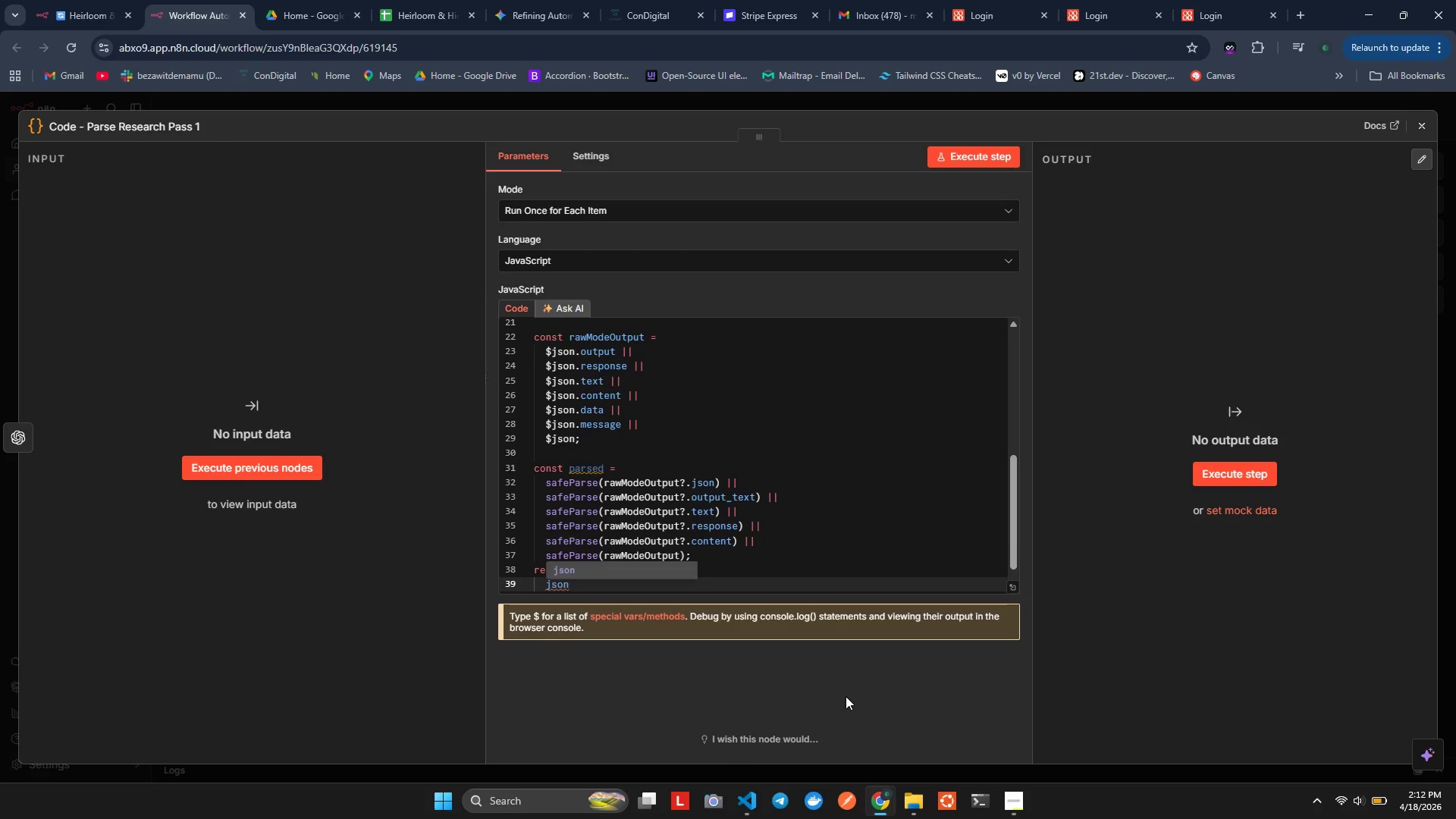 
type(son: {)
 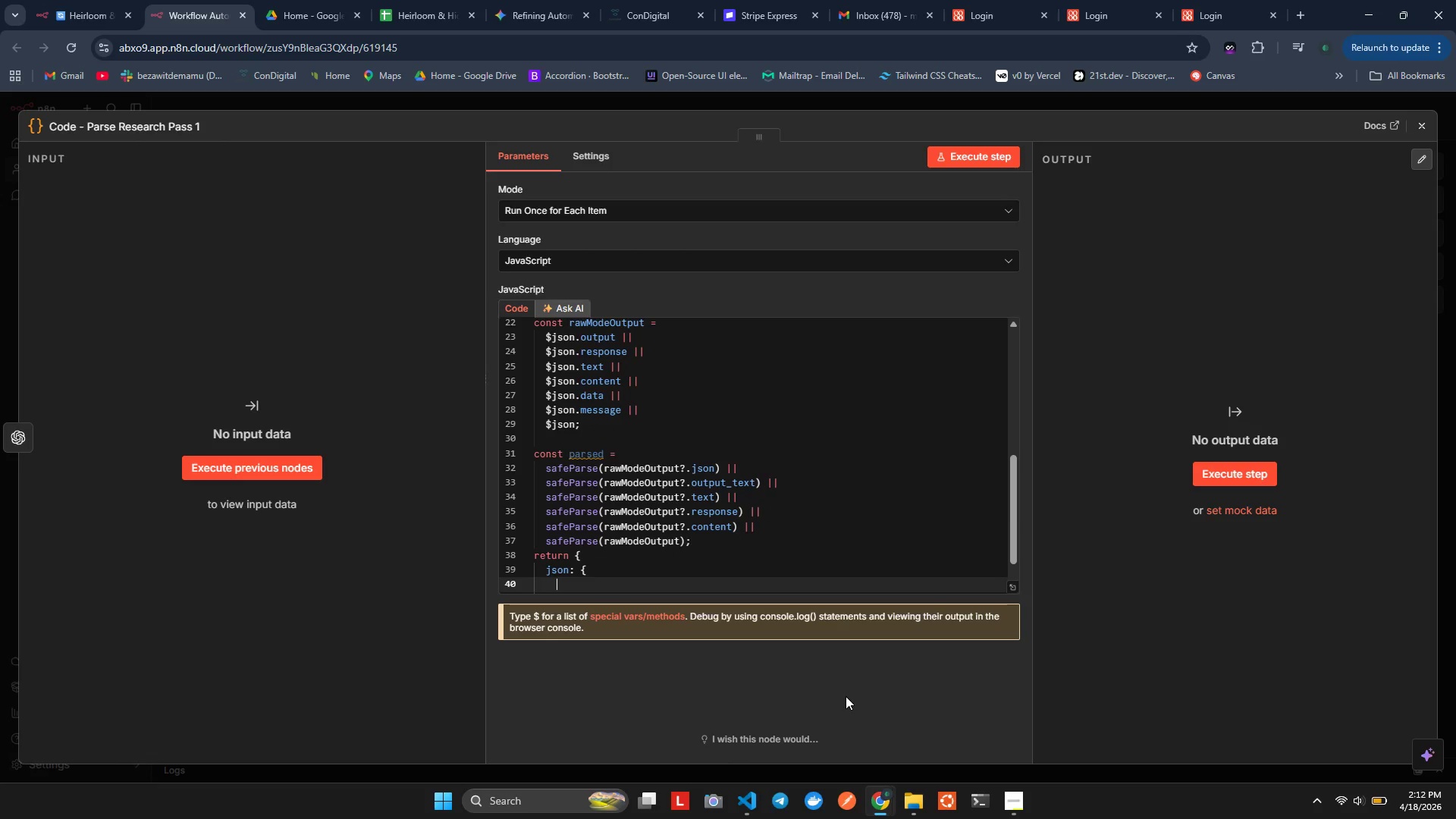 
 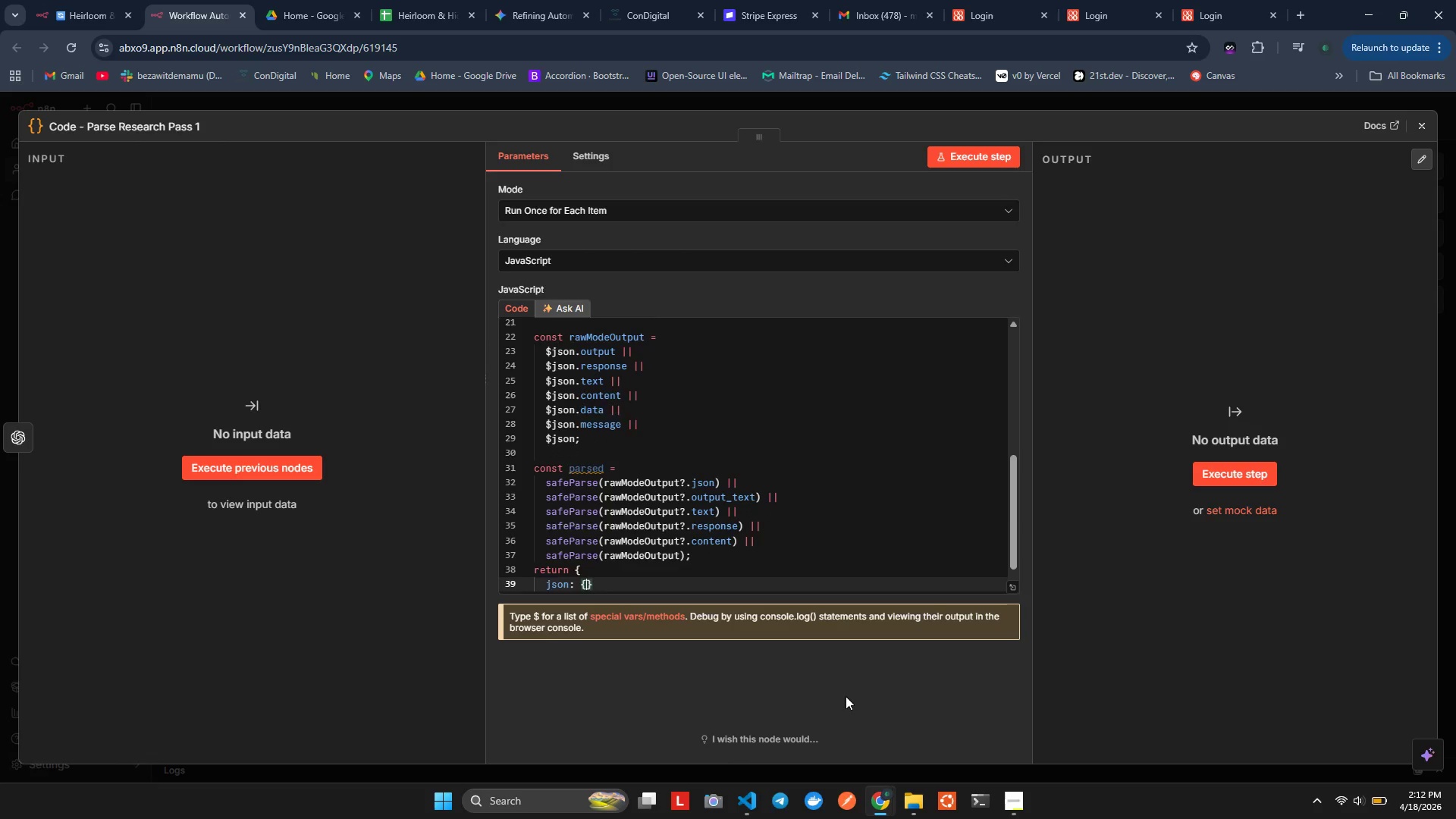 
key(Enter)
 